 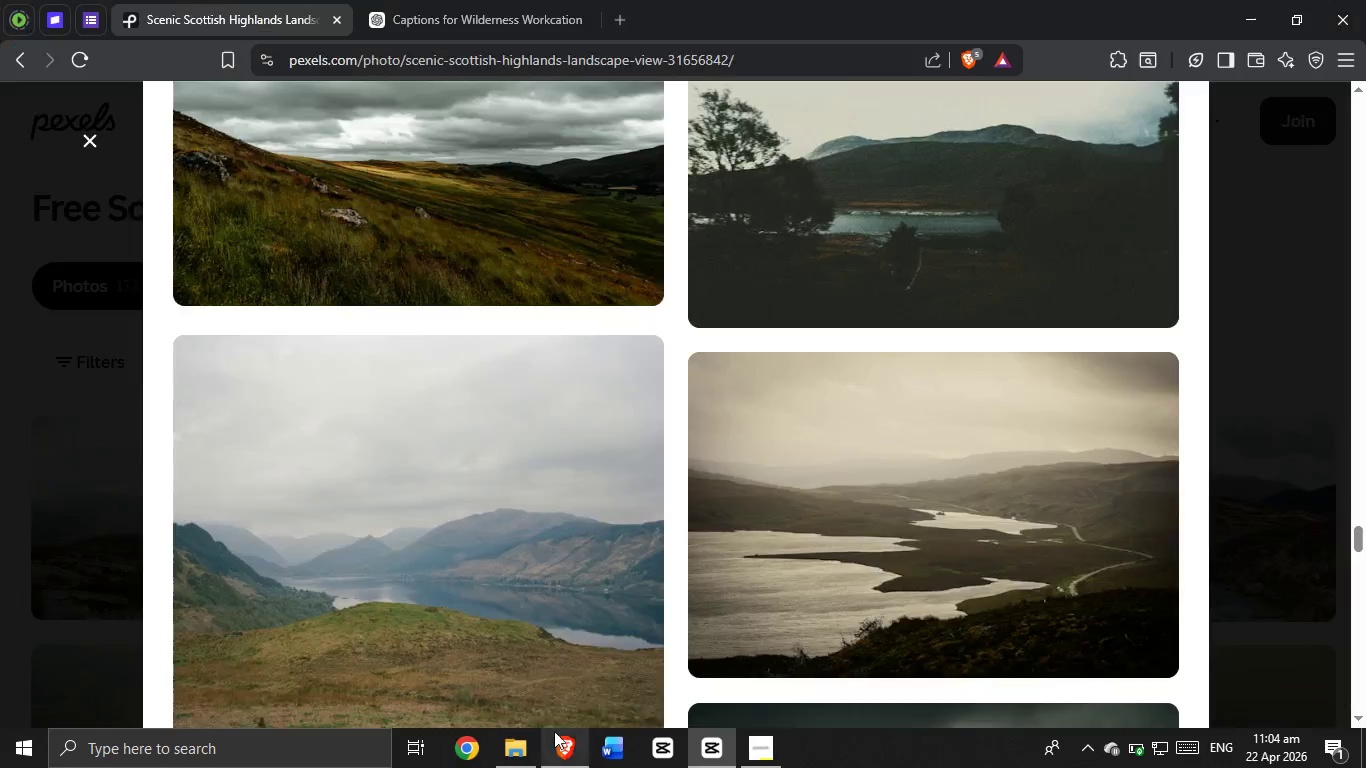 
scroll: coordinate [573, 430], scroll_direction: up, amount: 8.0
 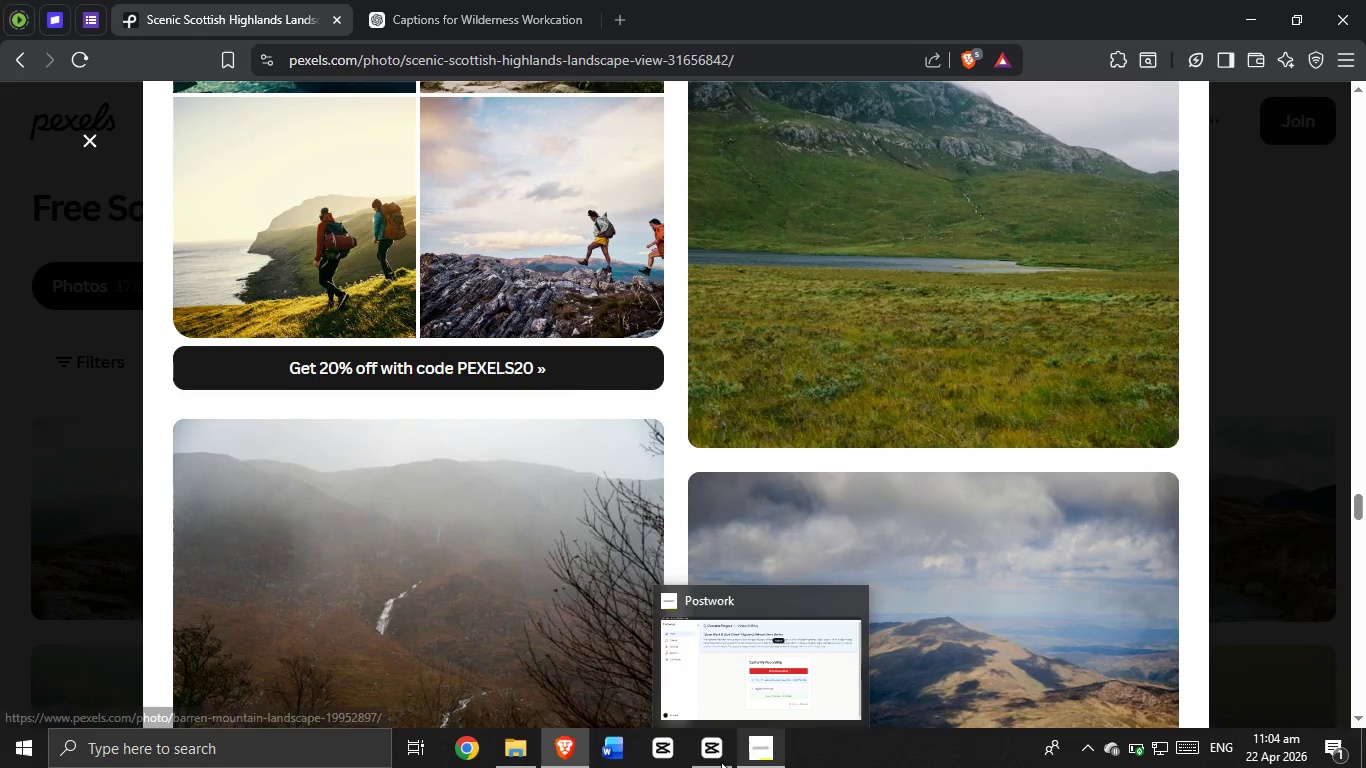 
left_click([716, 765])
 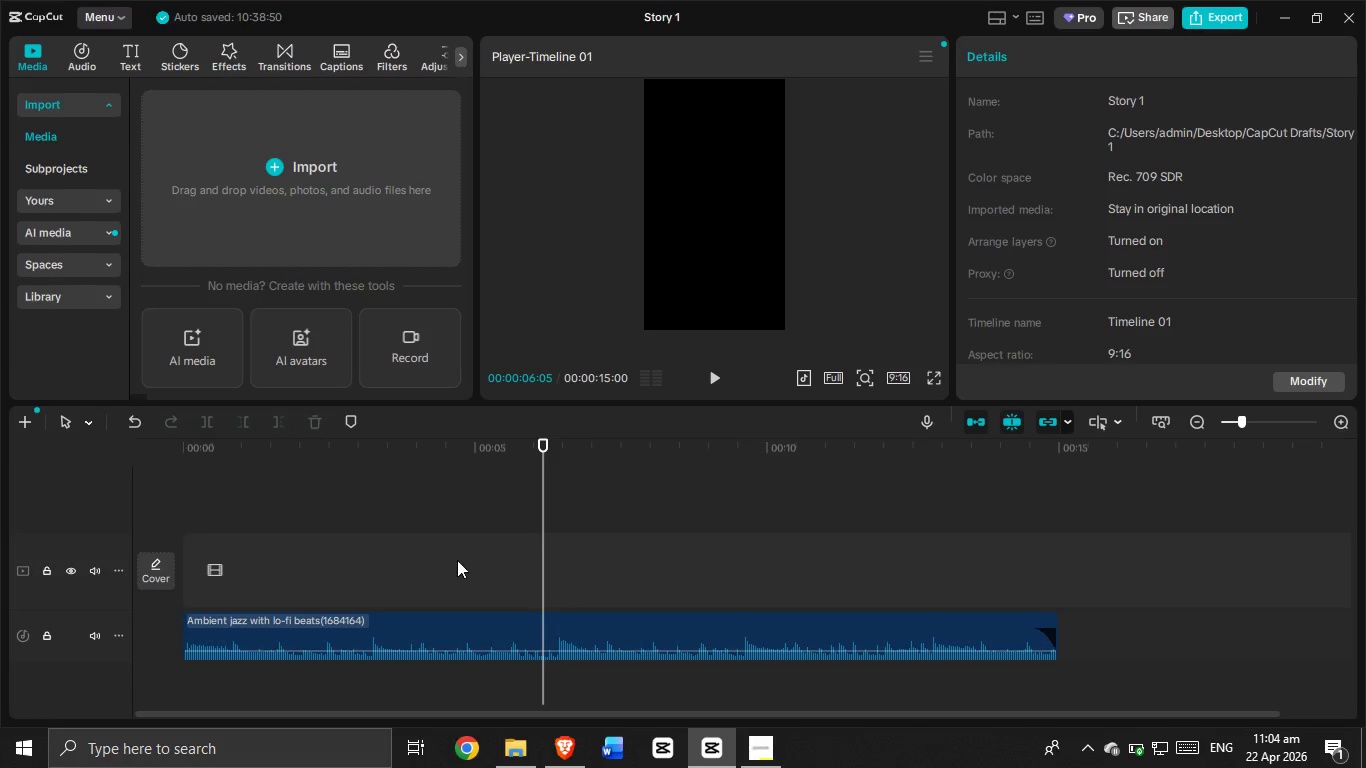 
left_click_drag(start_coordinate=[549, 503], to_coordinate=[97, 590])
 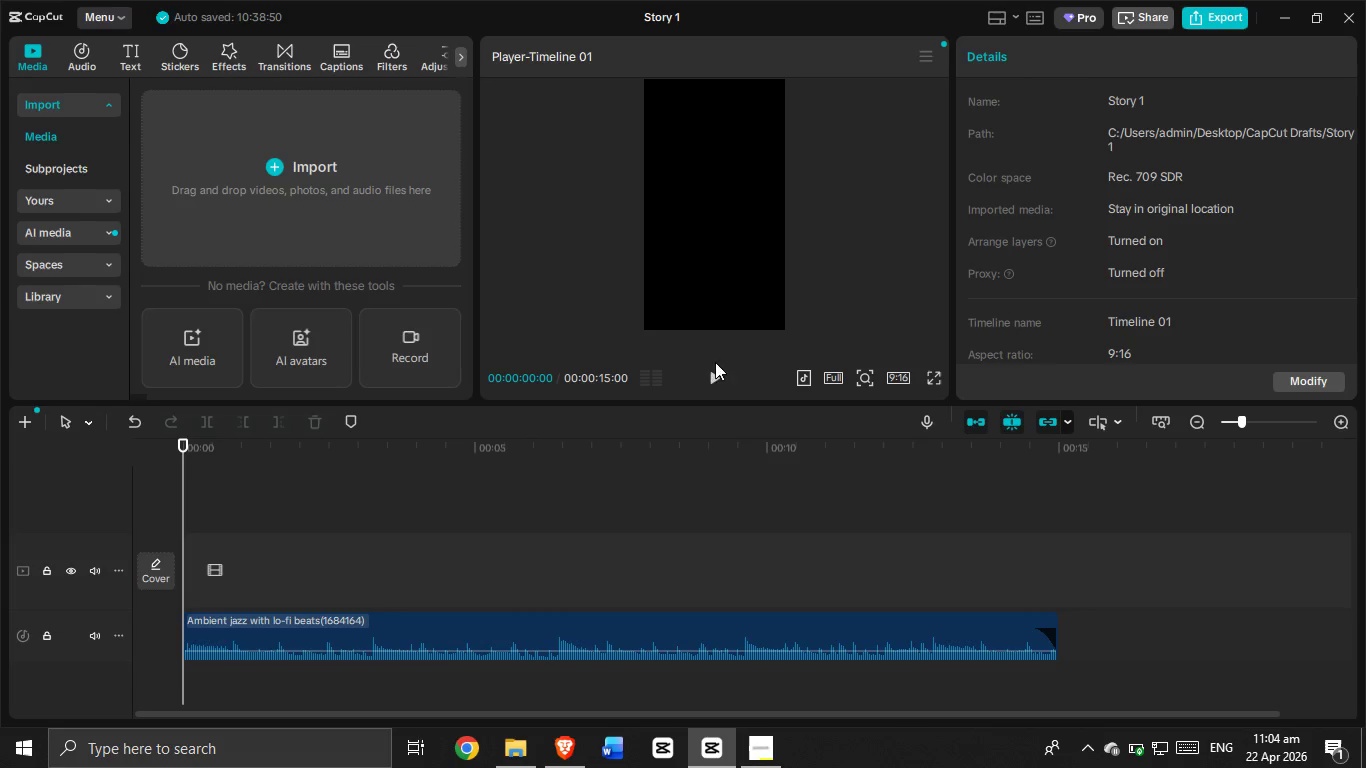 
left_click([710, 380])
 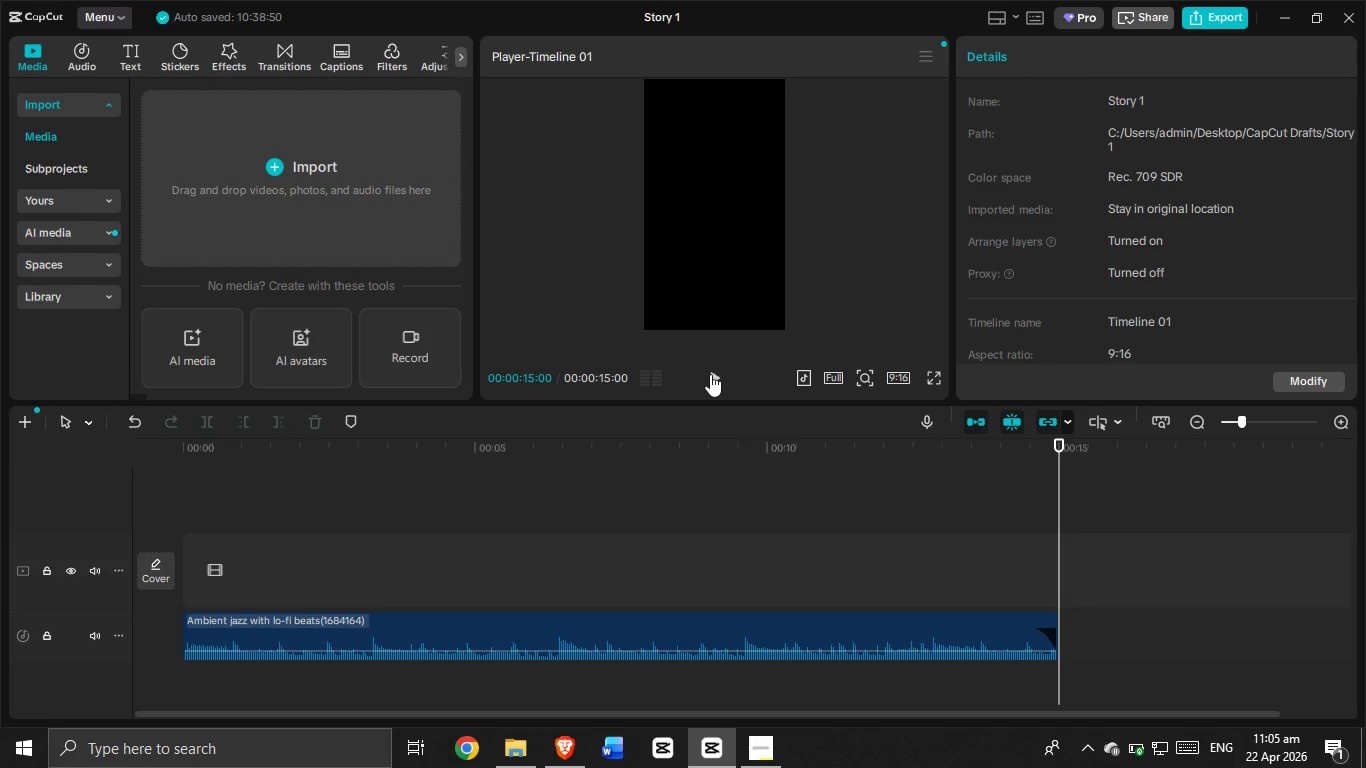 
wait(24.91)
 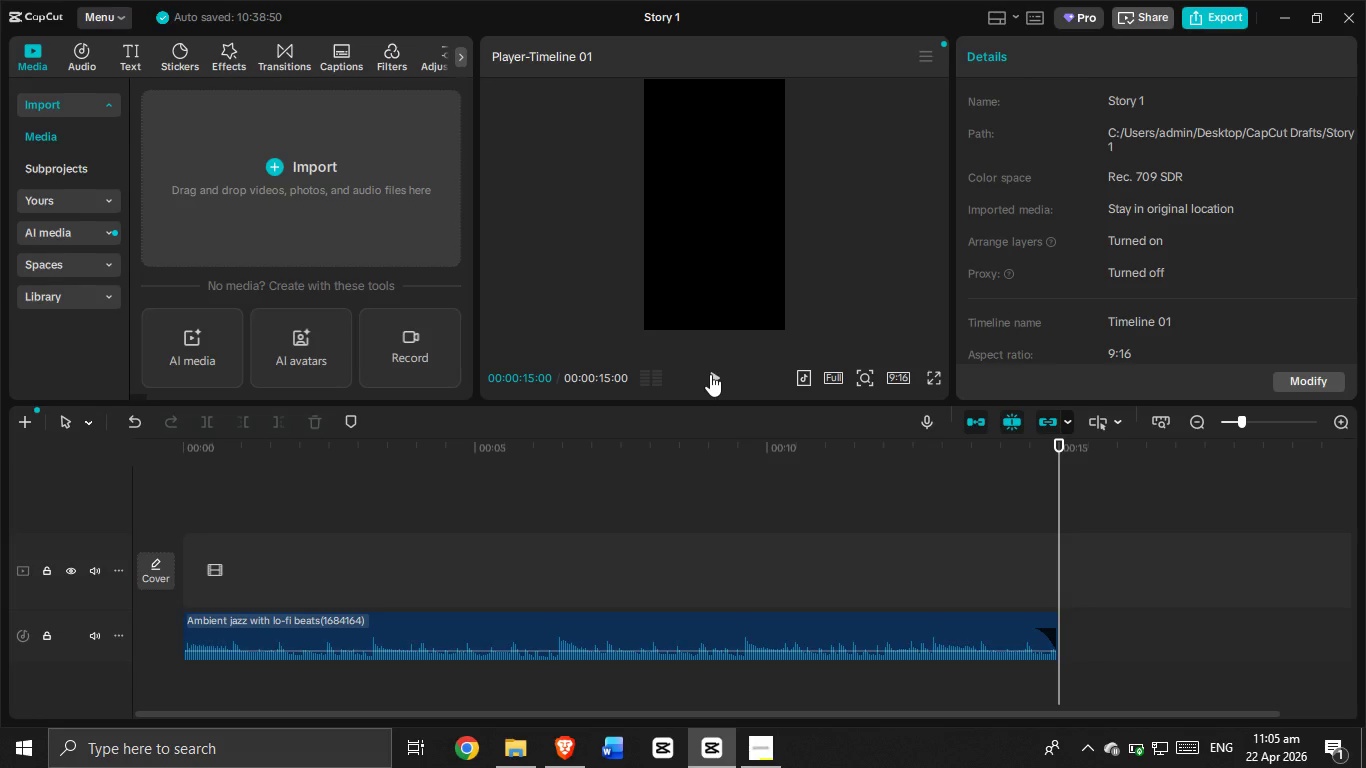 
scroll: coordinate [676, 344], scroll_direction: down, amount: 15.0
 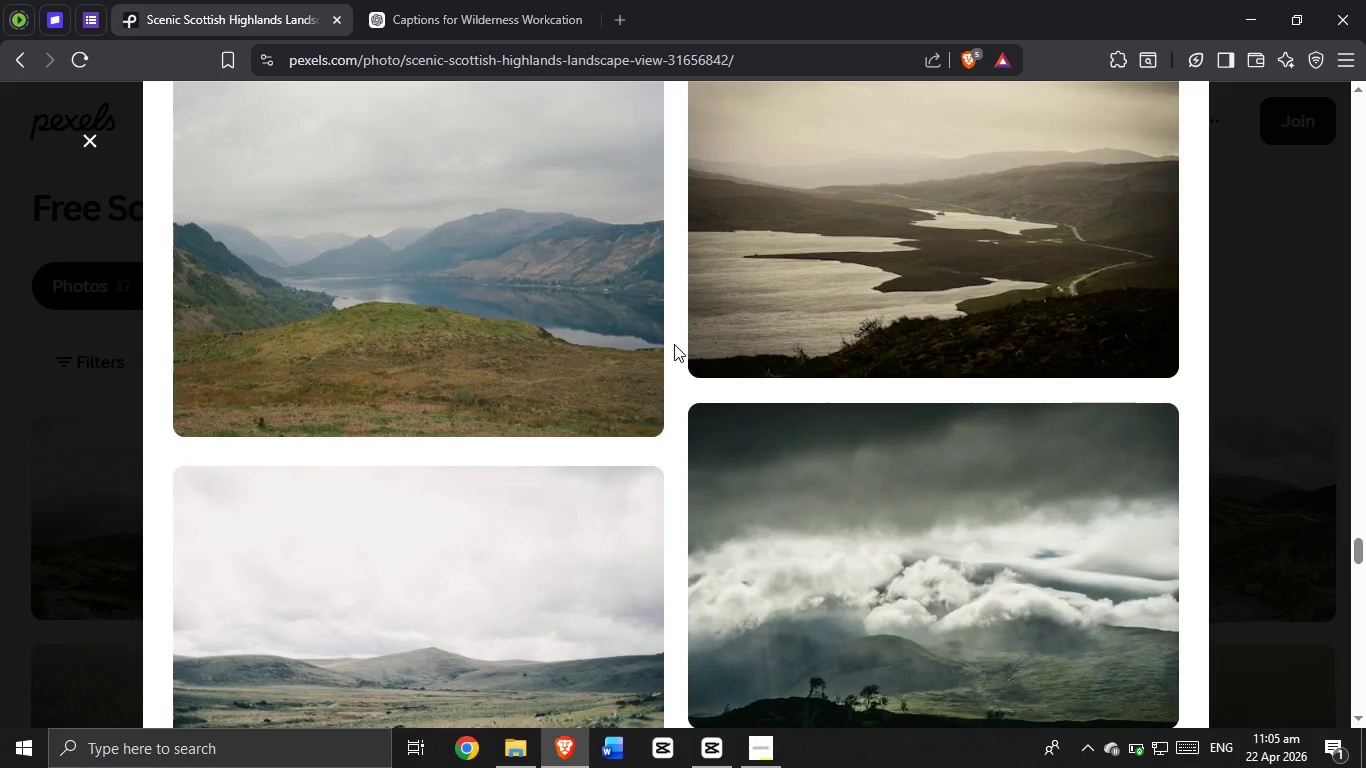 
wait(5.53)
 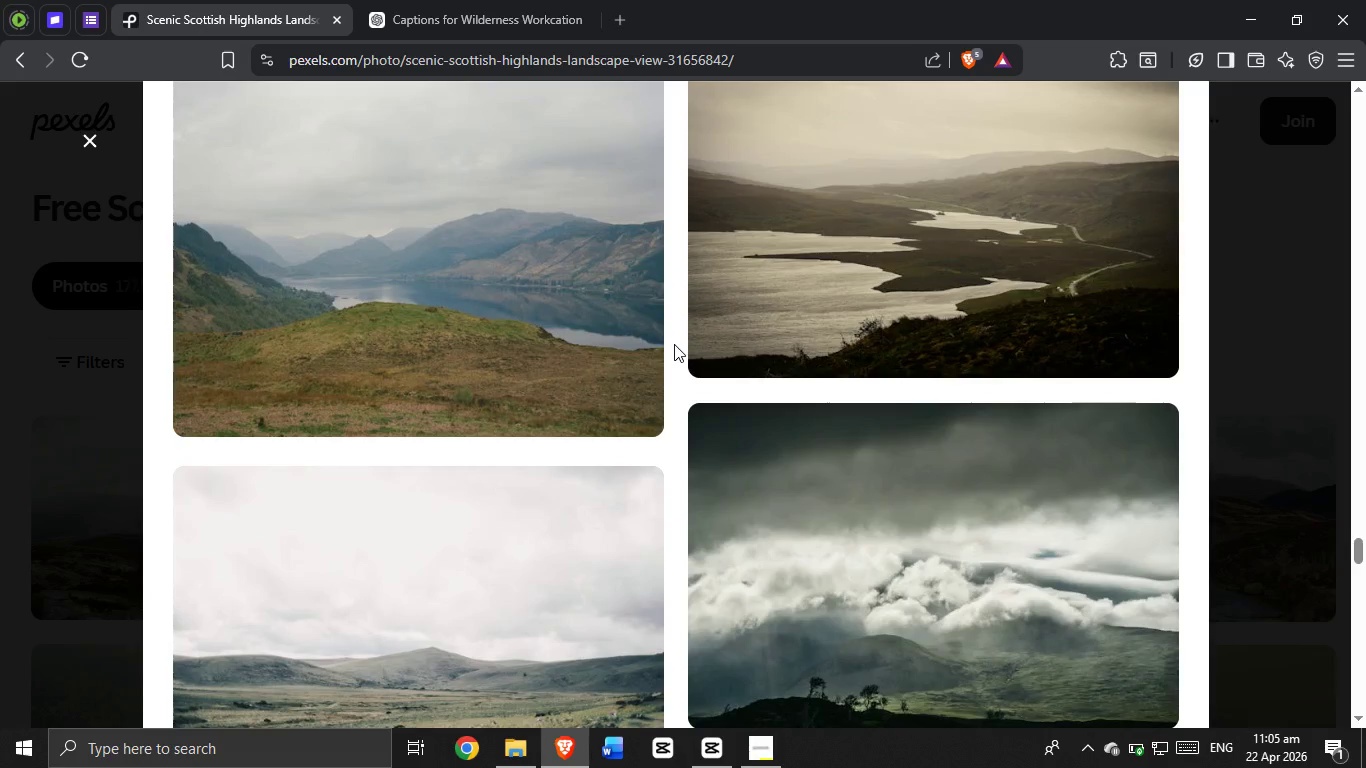 
scroll: coordinate [720, 373], scroll_direction: down, amount: 10.0
 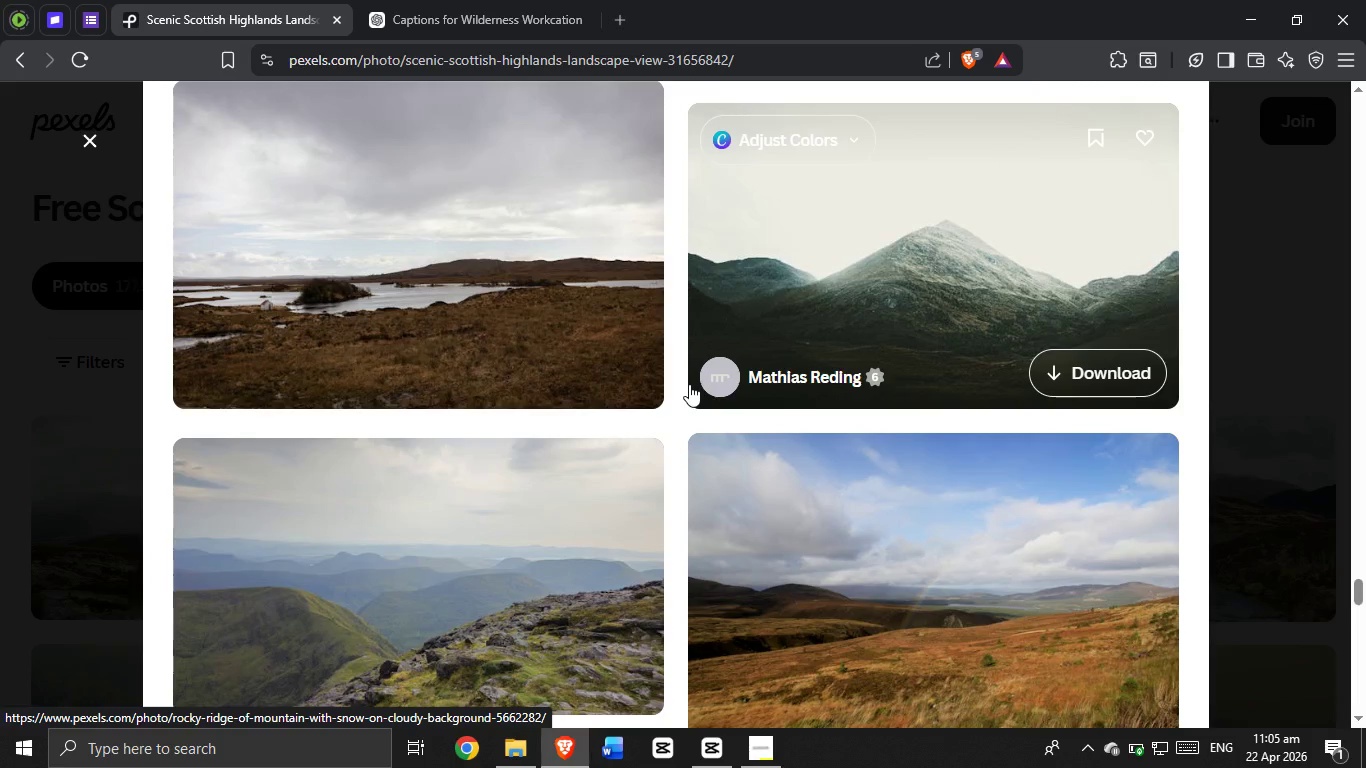 
wait(7.59)
 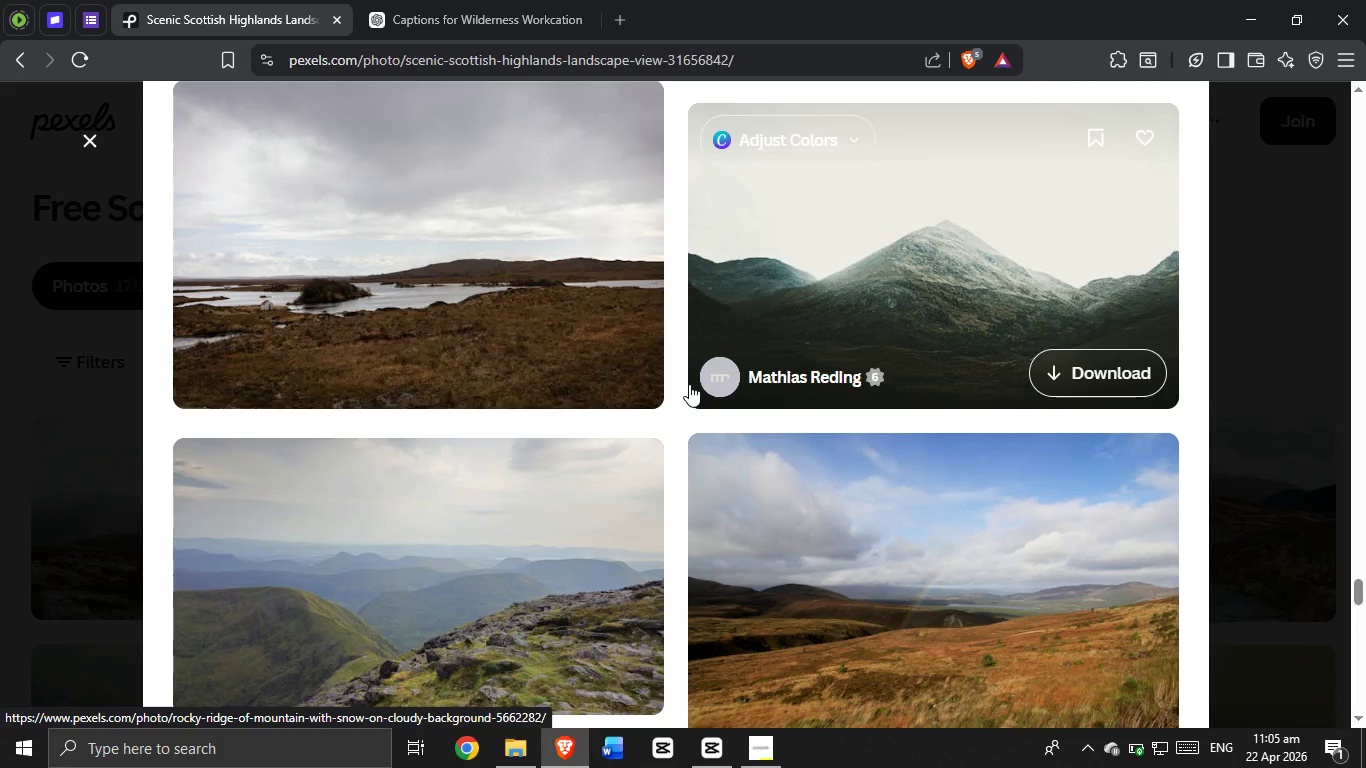 
scroll: coordinate [583, 396], scroll_direction: down, amount: 5.0
 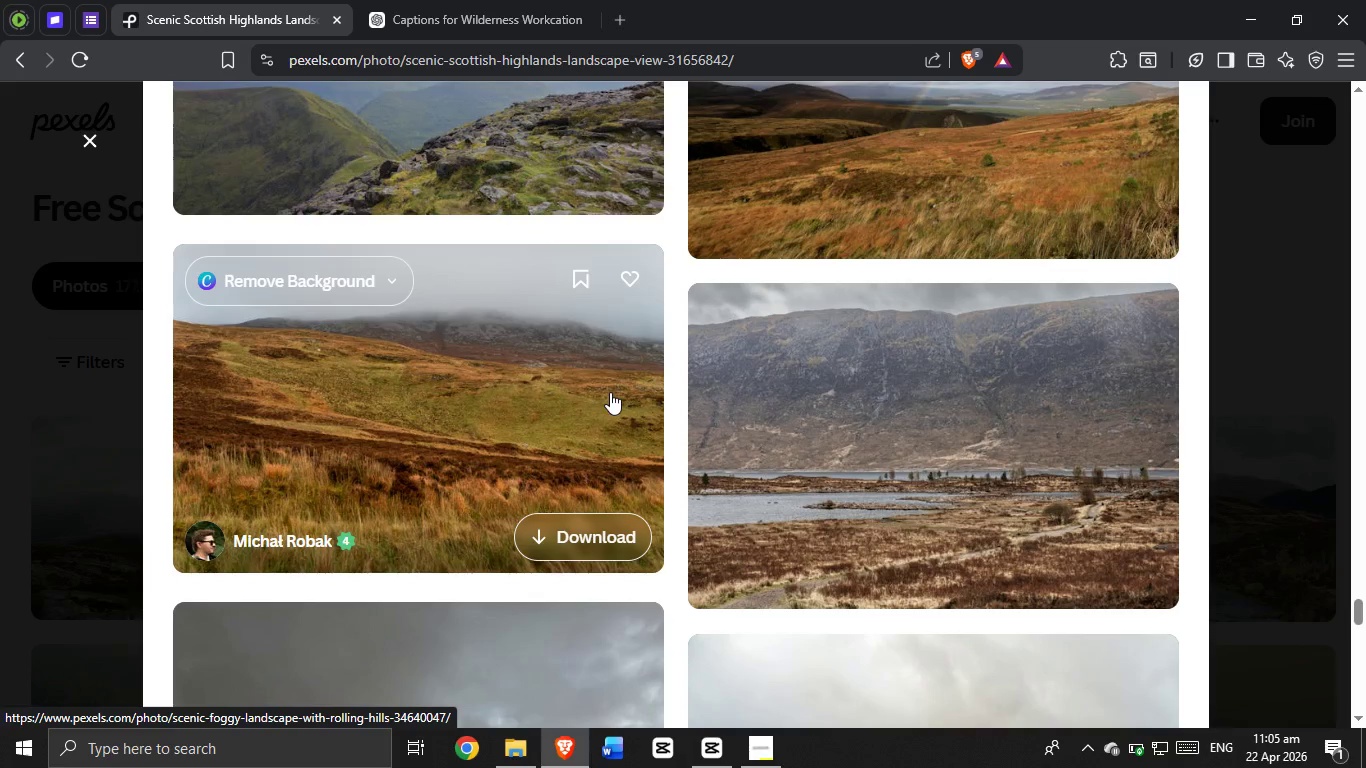 
wait(5.53)
 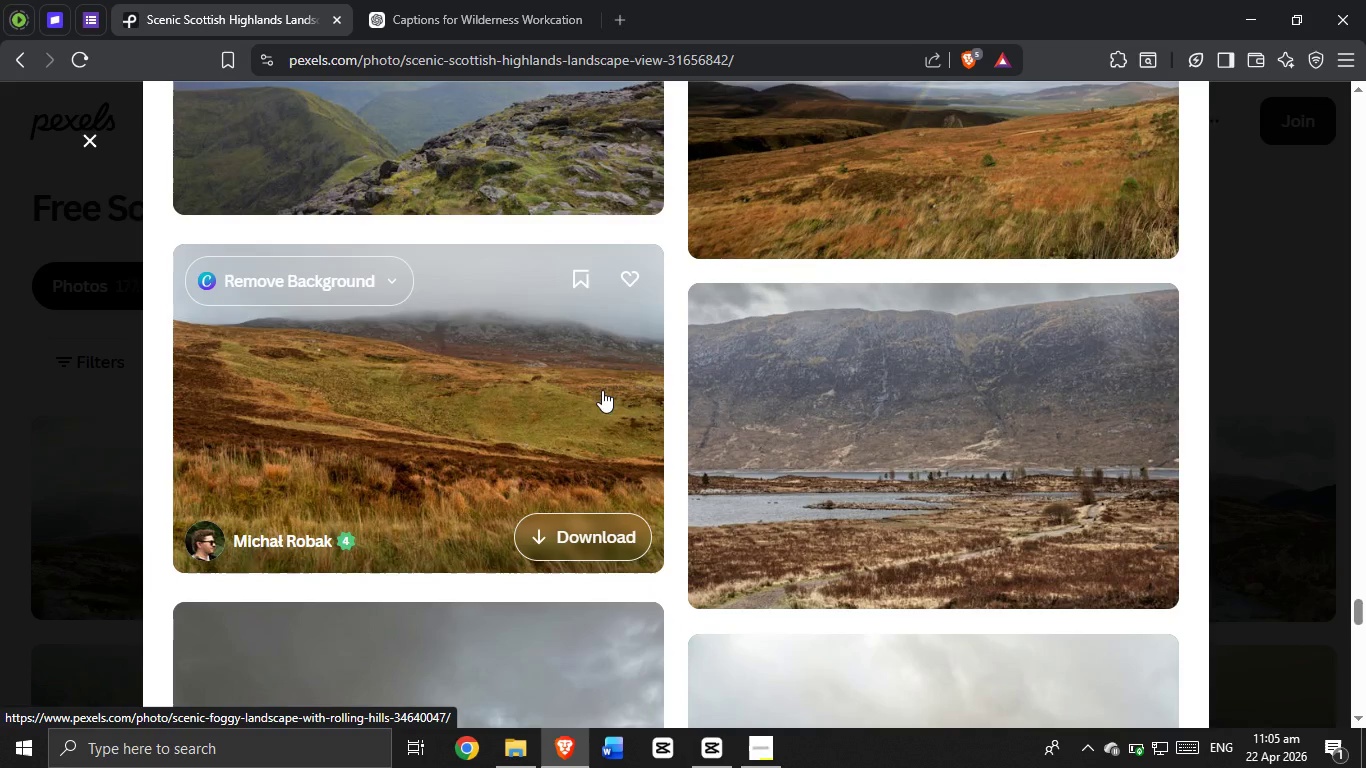 
scroll: coordinate [623, 386], scroll_direction: down, amount: 2.0
 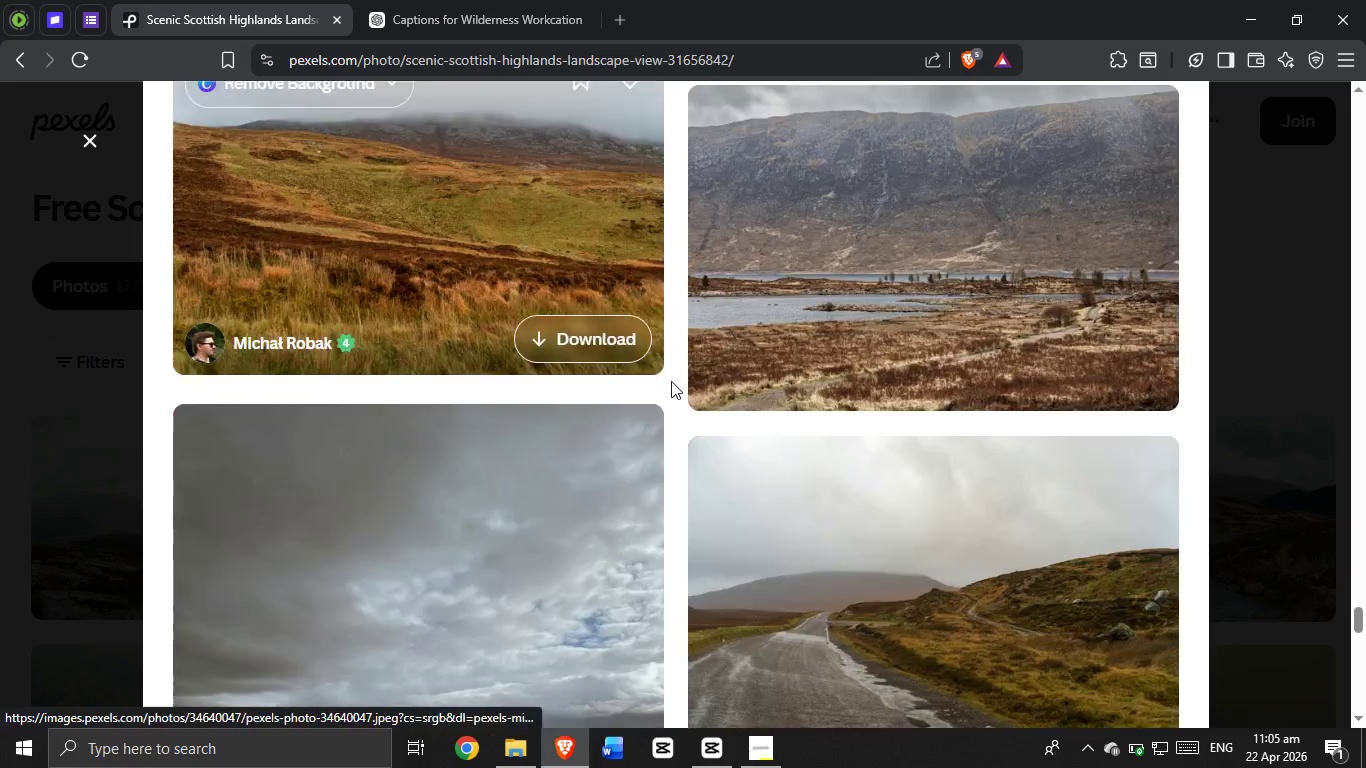 
mouse_move([688, 377])
 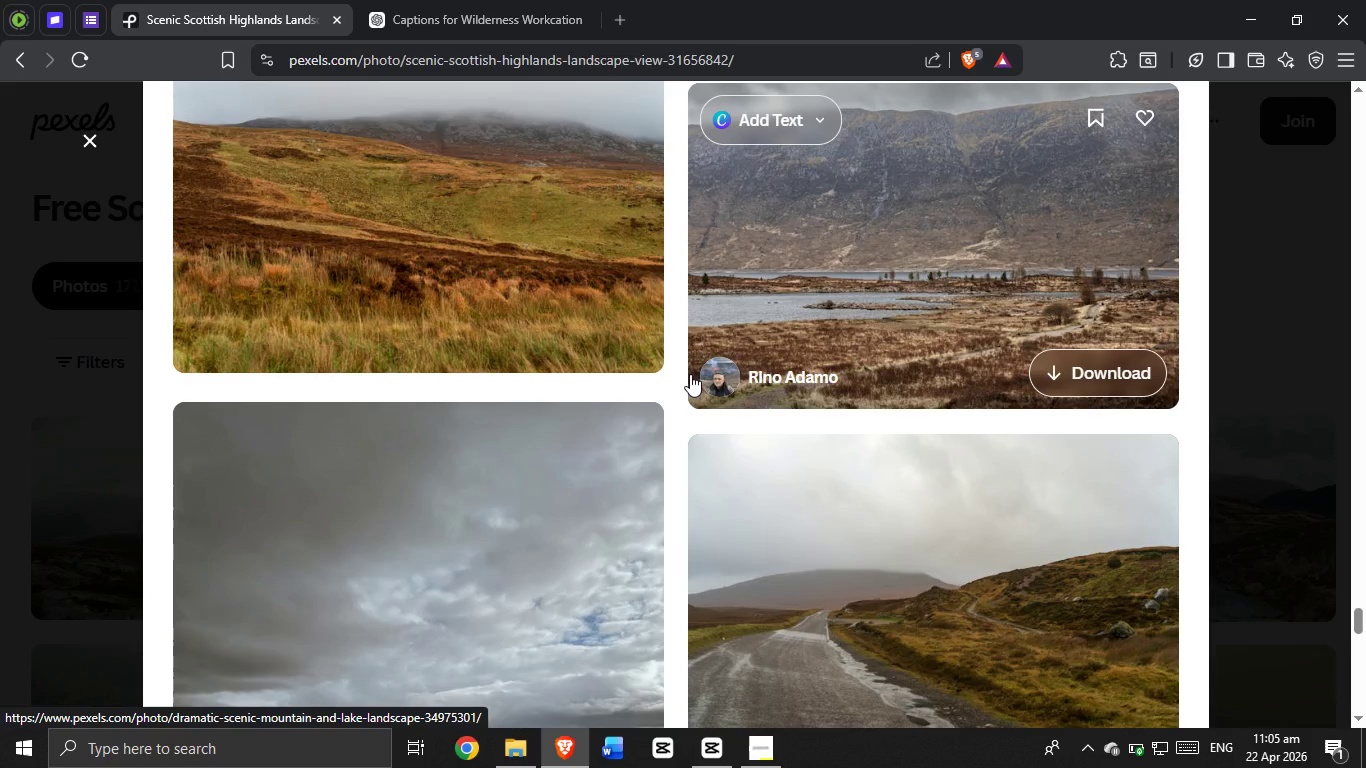 
wait(6.31)
 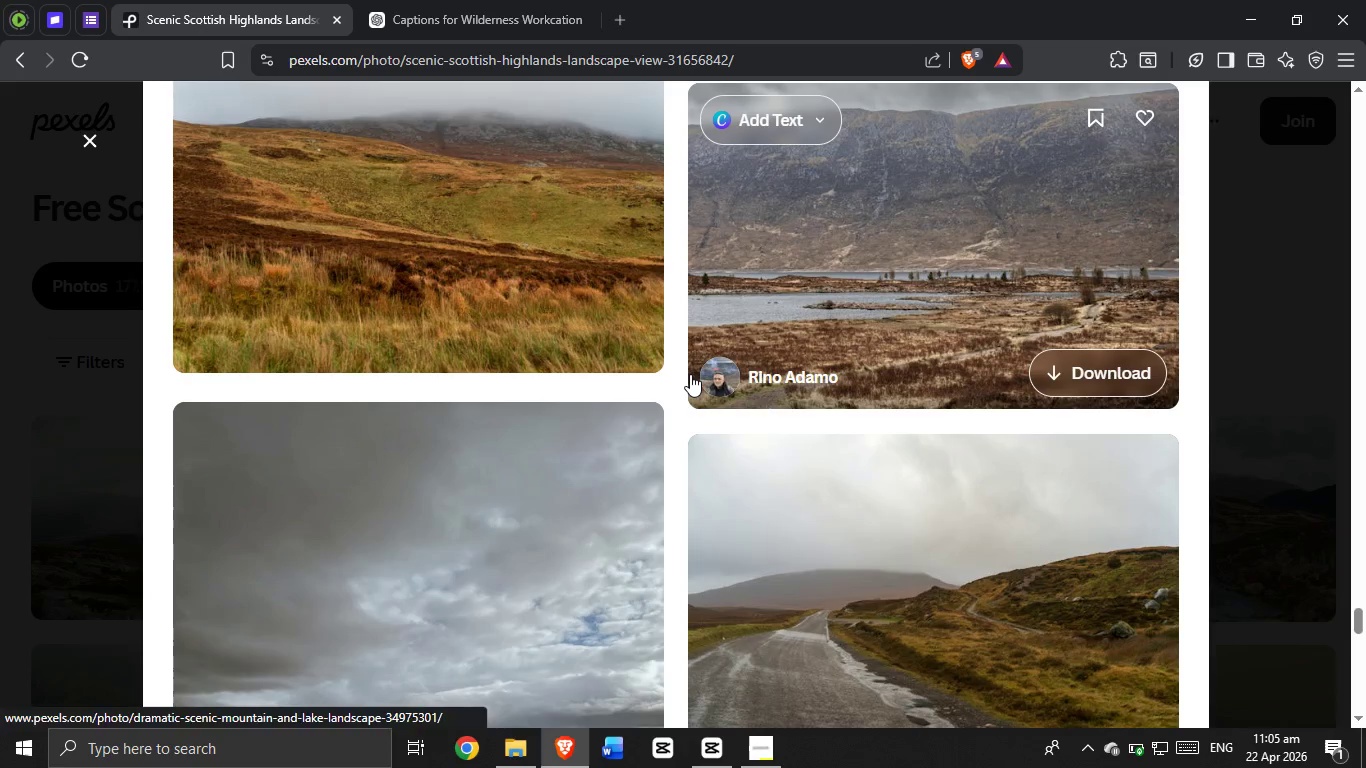 
scroll: coordinate [559, 449], scroll_direction: down, amount: 9.0
 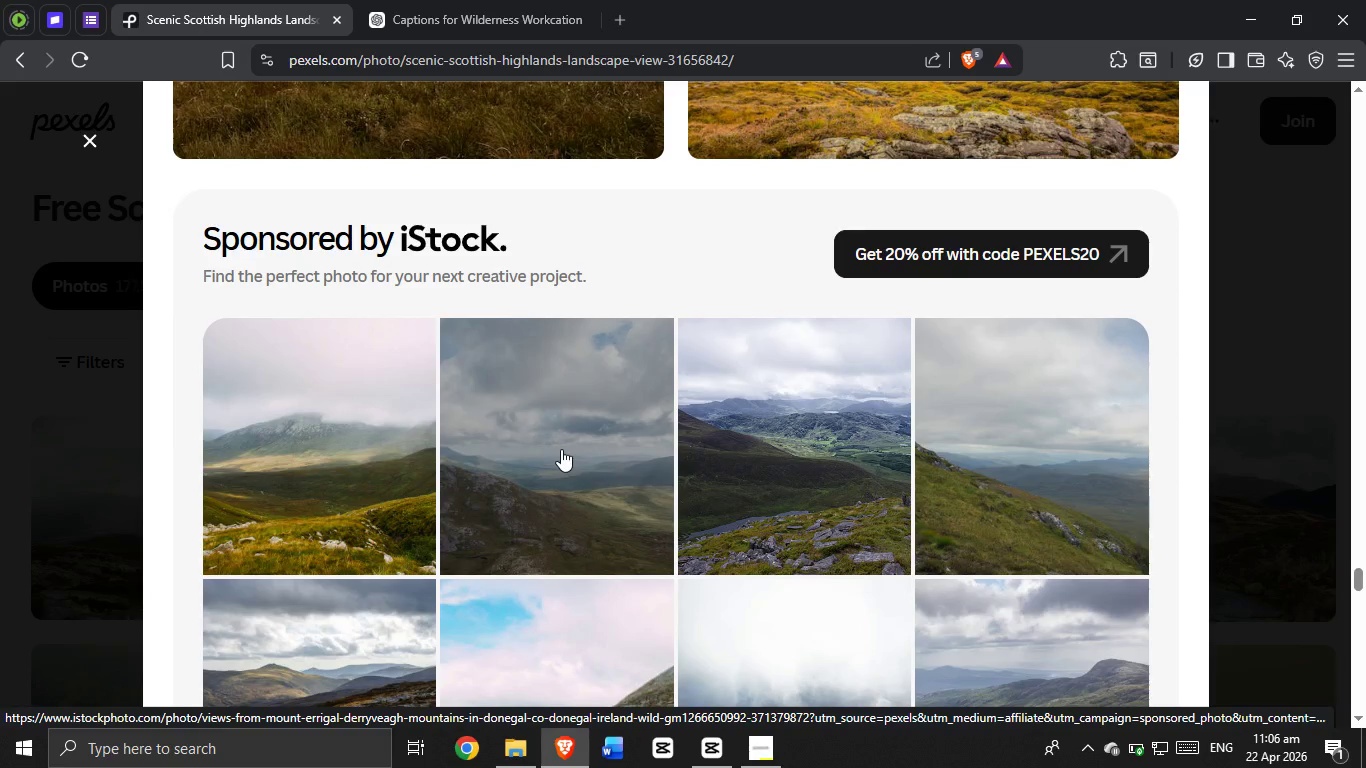 
wait(6.7)
 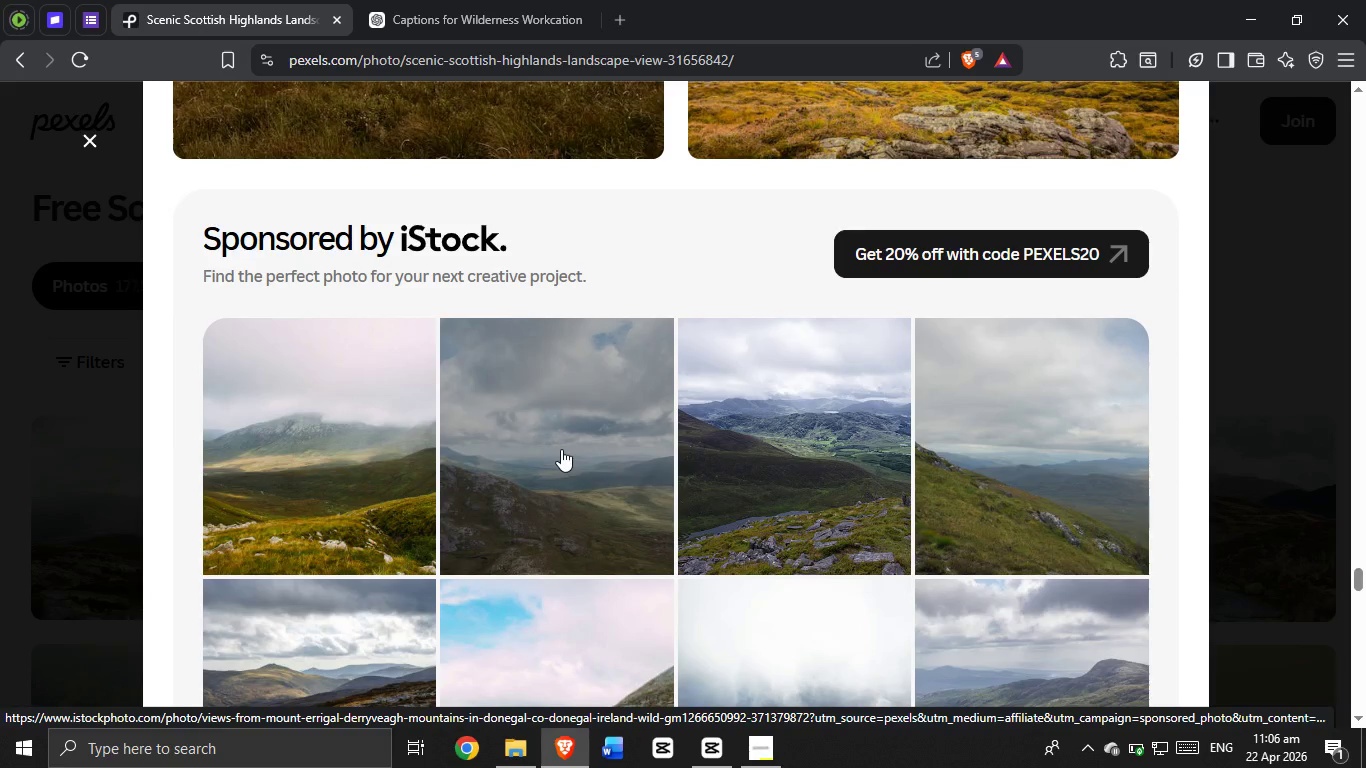 
scroll: coordinate [625, 350], scroll_direction: down, amount: 61.0
 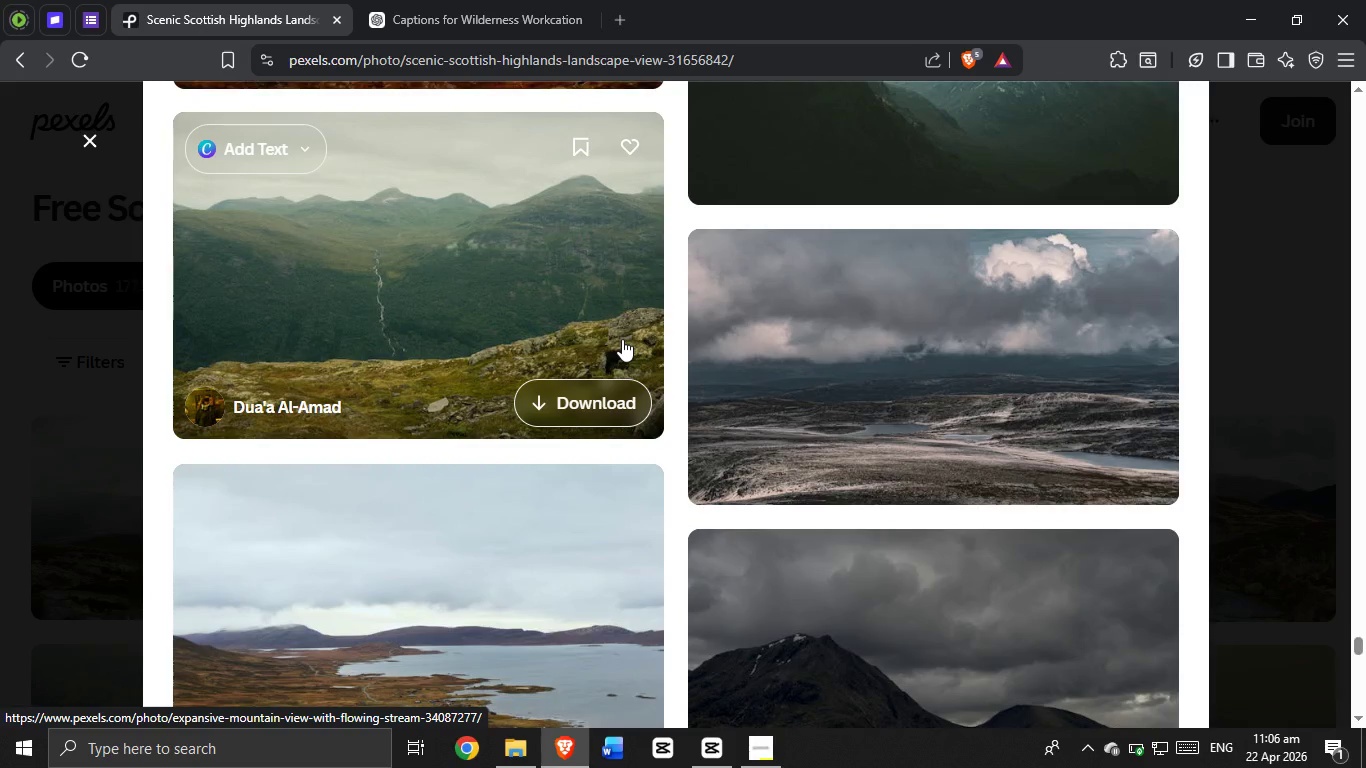 
wait(9.51)
 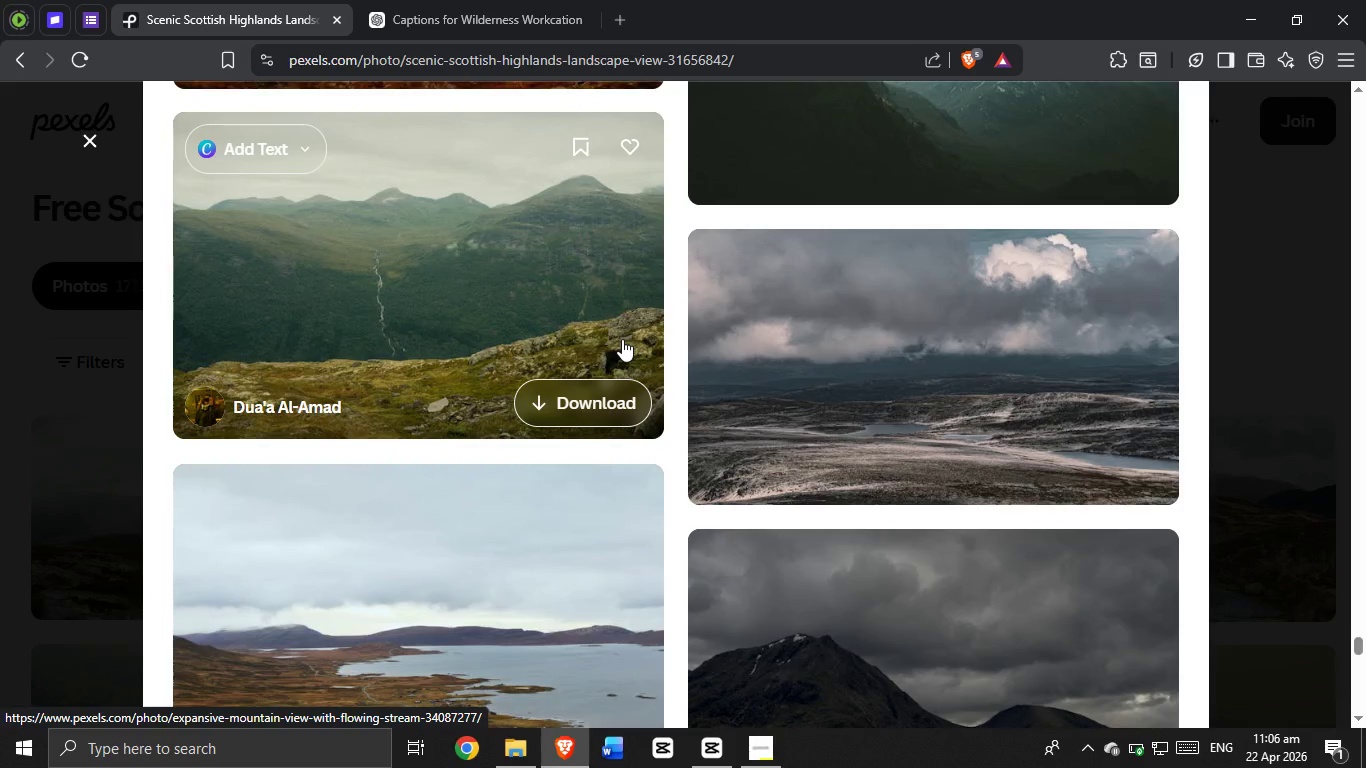 
scroll: coordinate [645, 347], scroll_direction: down, amount: 8.0
 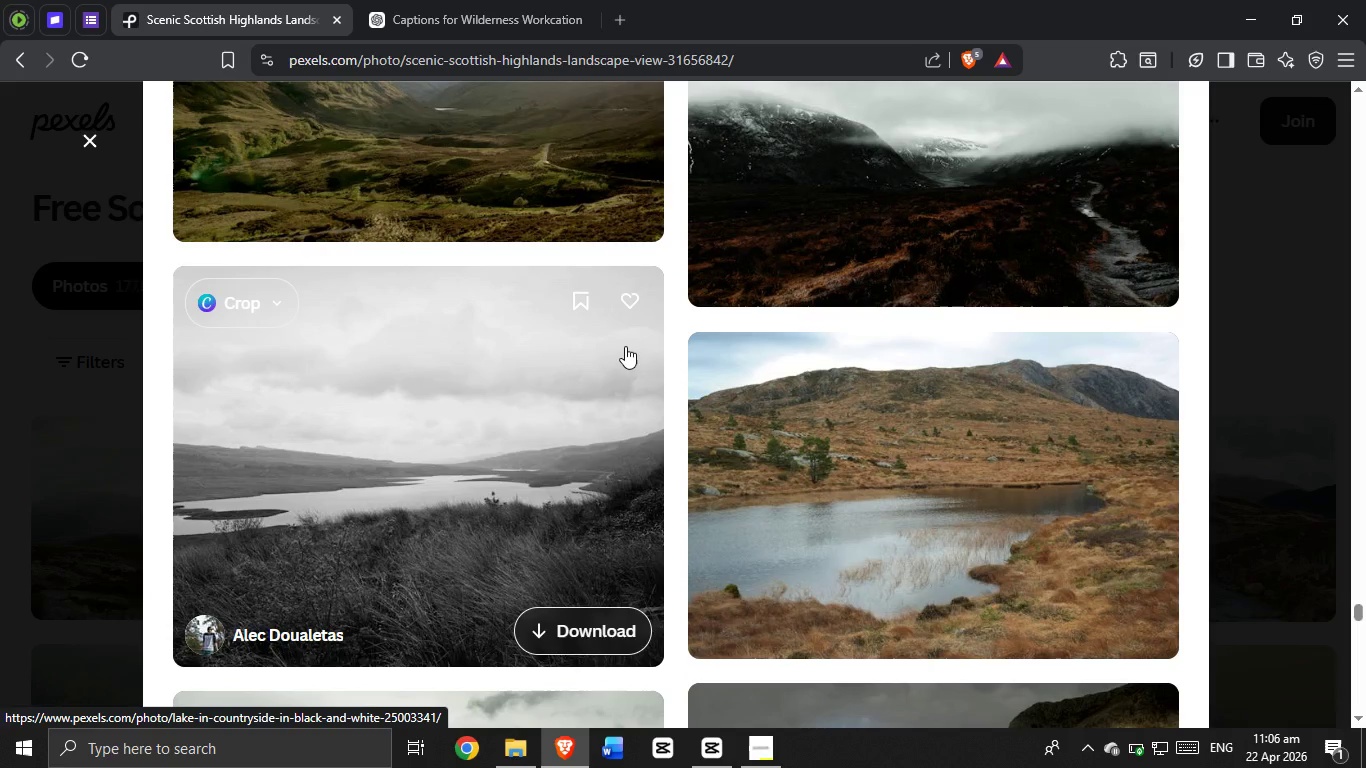 
wait(5.58)
 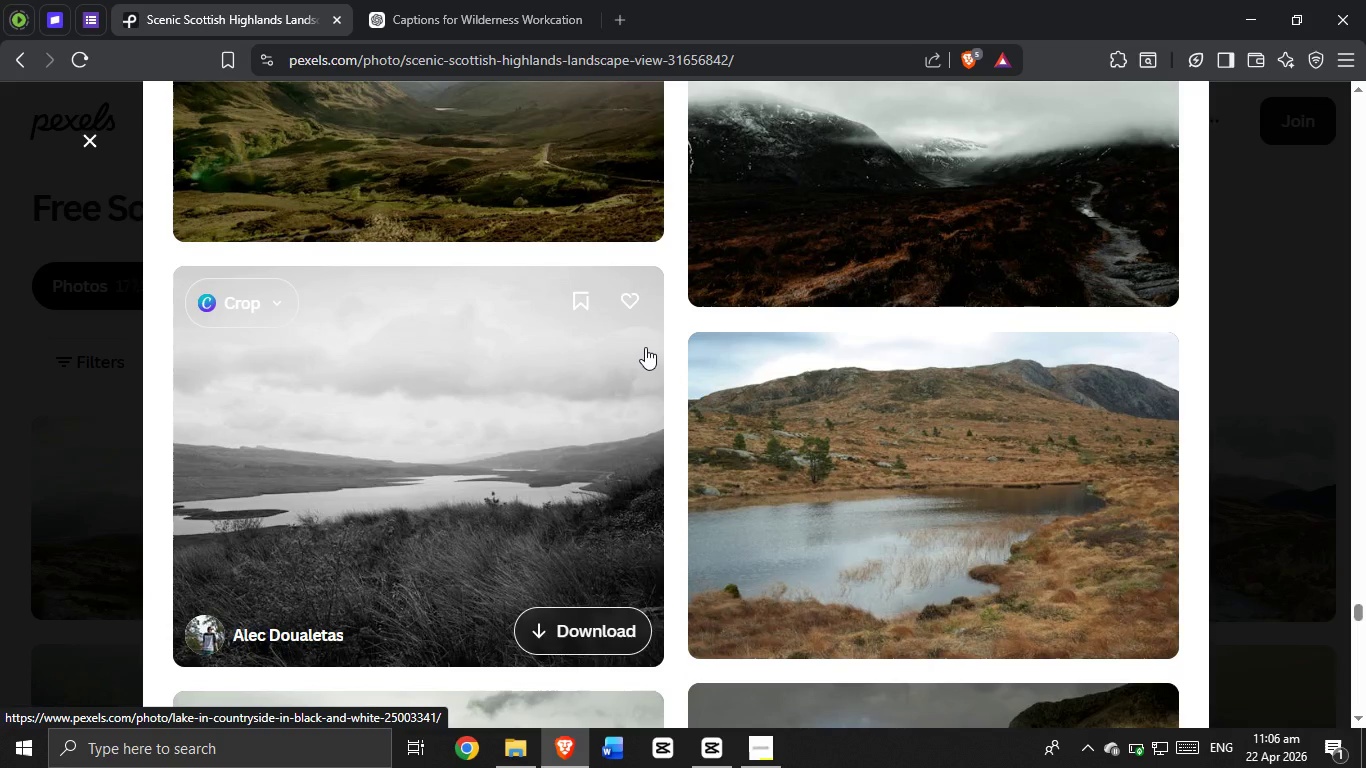 
scroll: coordinate [680, 367], scroll_direction: down, amount: 39.0
 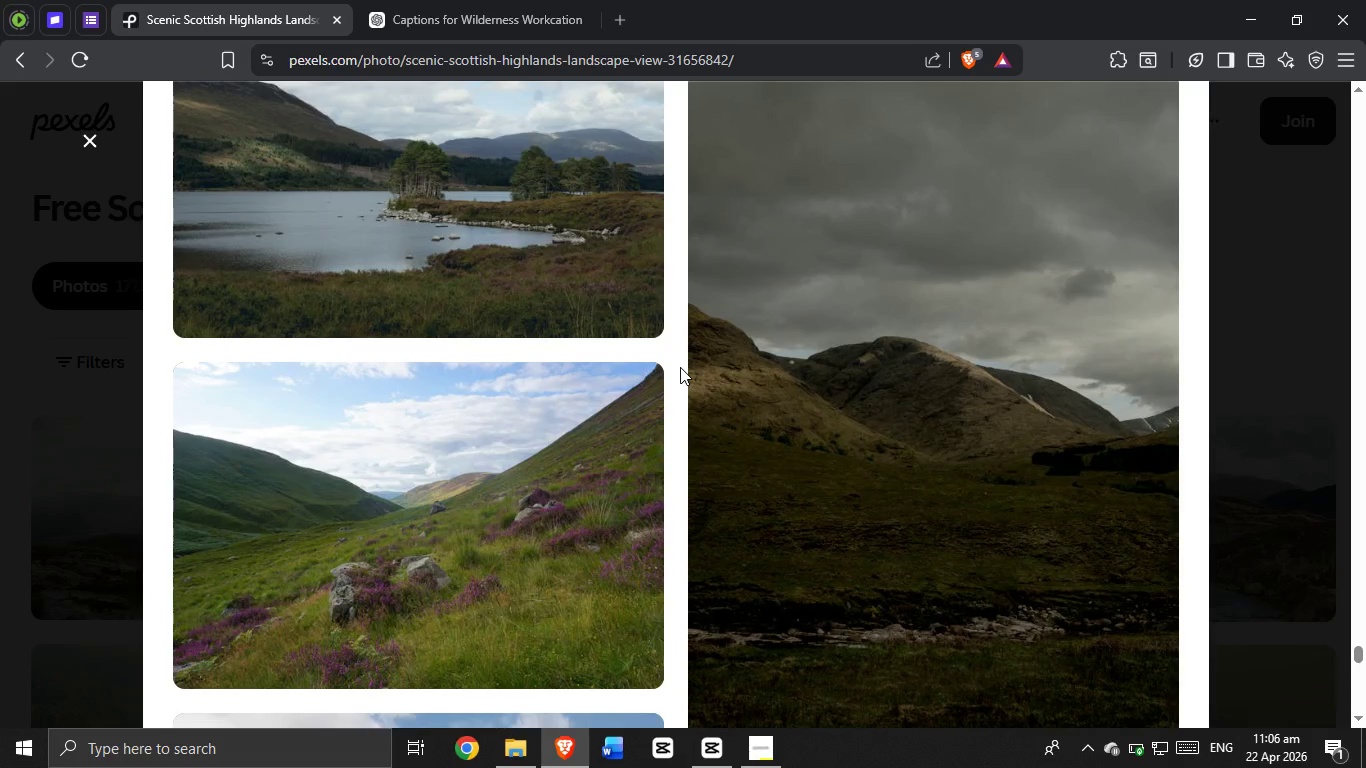 
wait(17.45)
 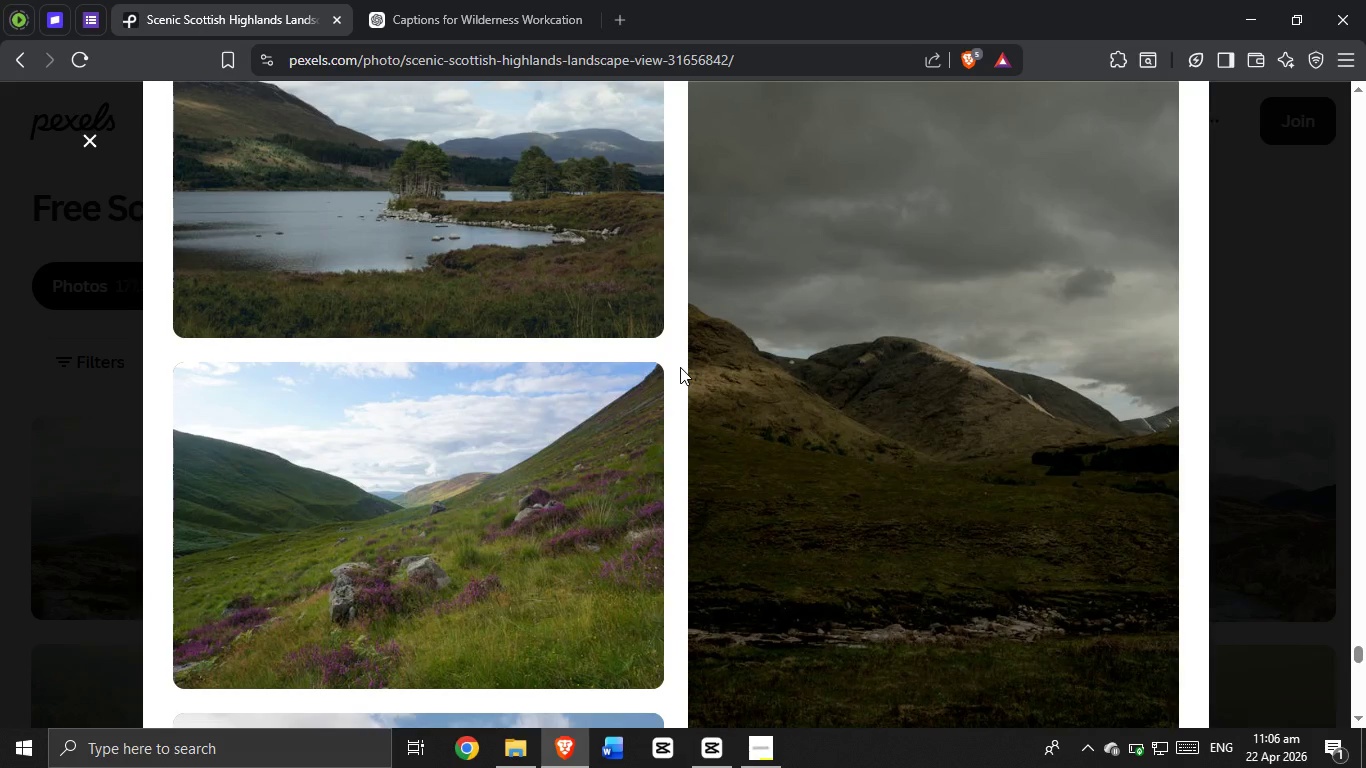 
scroll: coordinate [783, 357], scroll_direction: down, amount: 7.0
 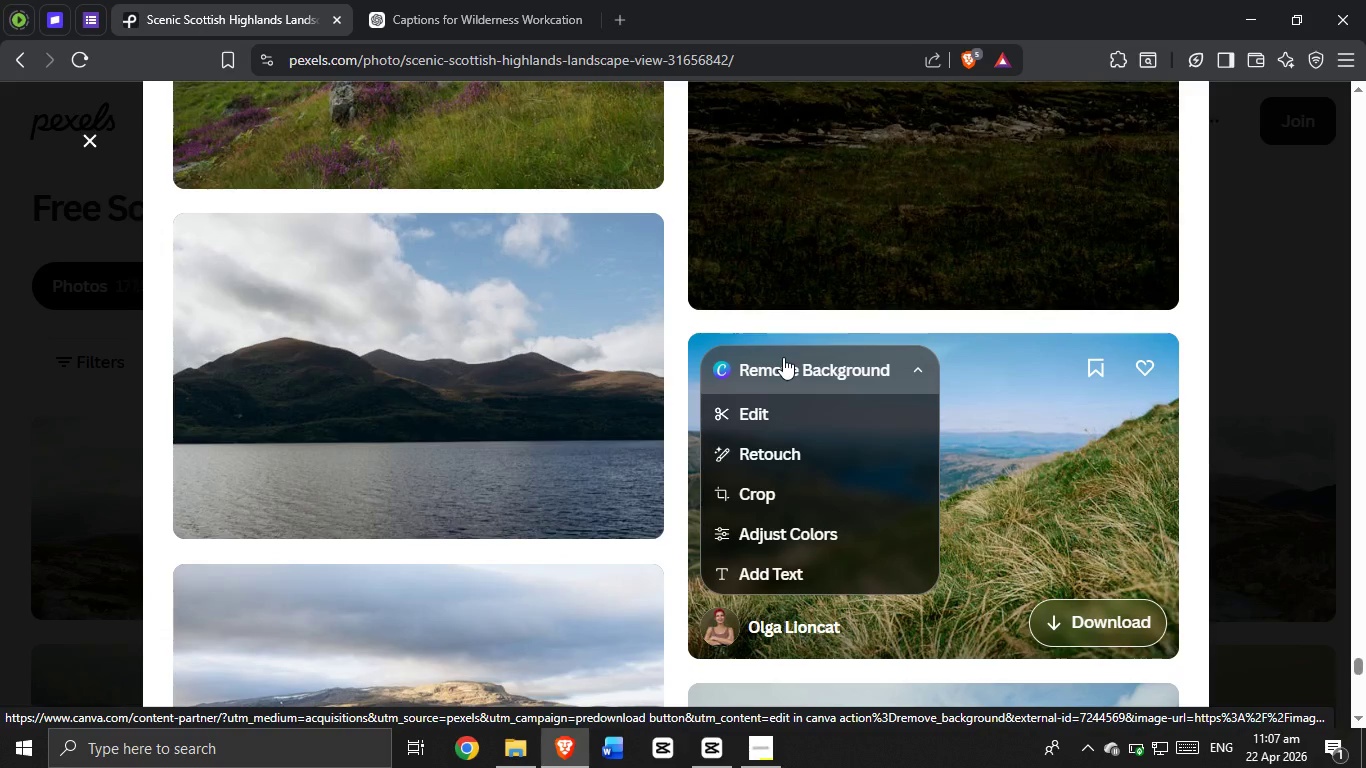 
wait(12.8)
 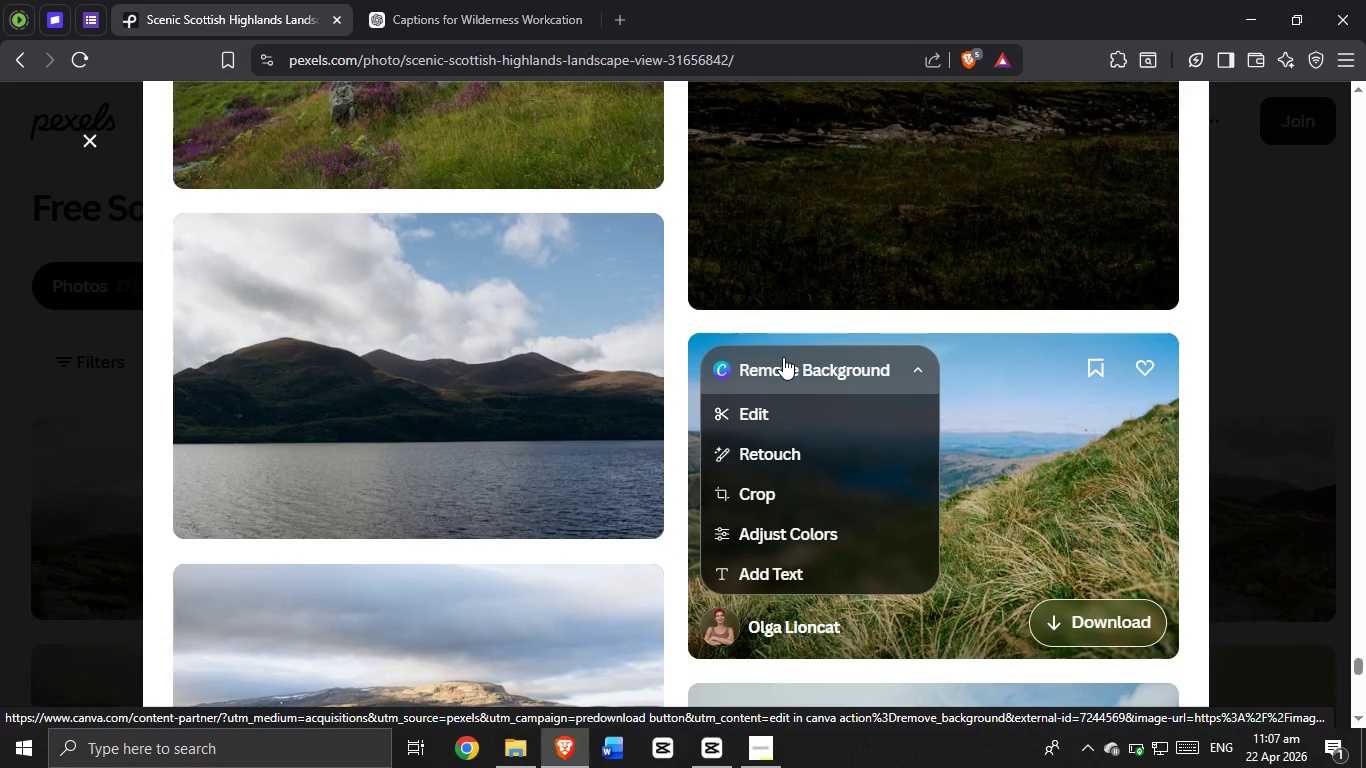 
scroll: coordinate [579, 362], scroll_direction: down, amount: 8.0
 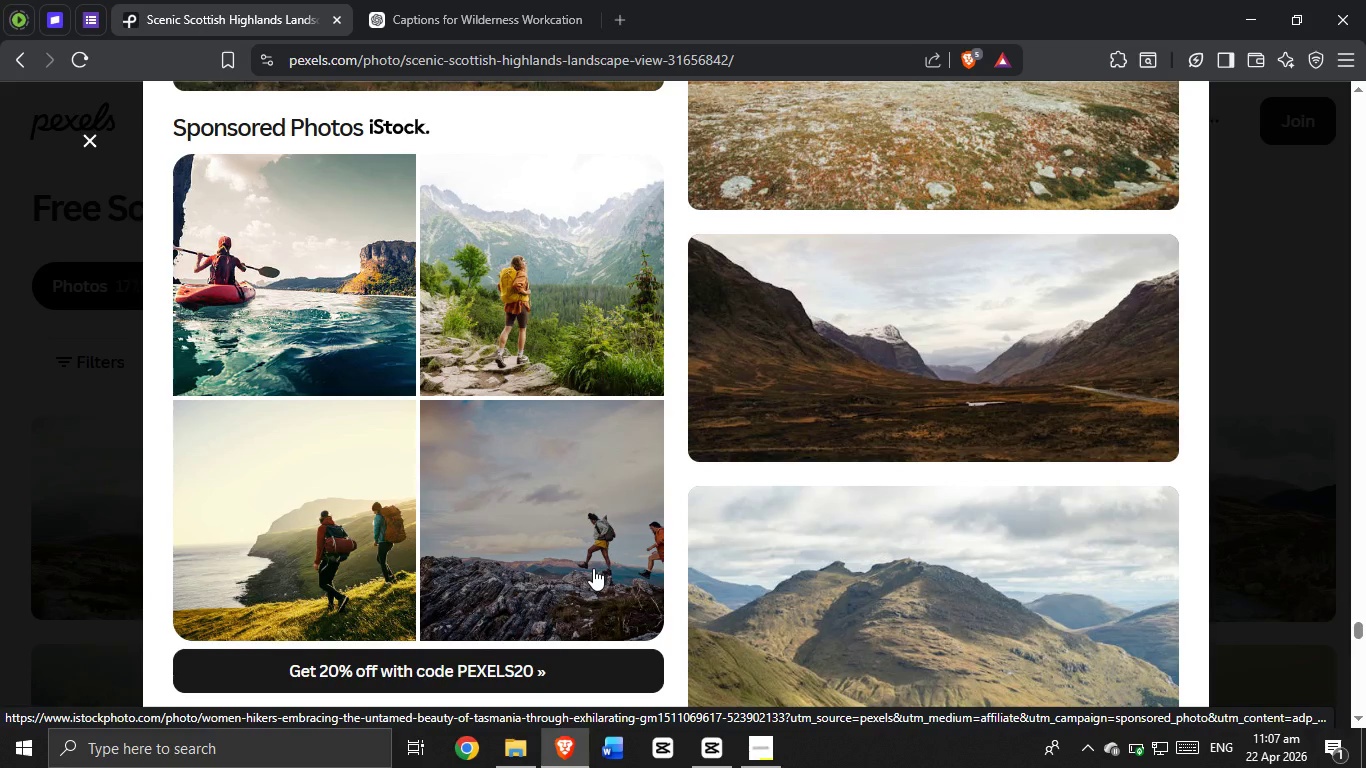 
wait(16.34)
 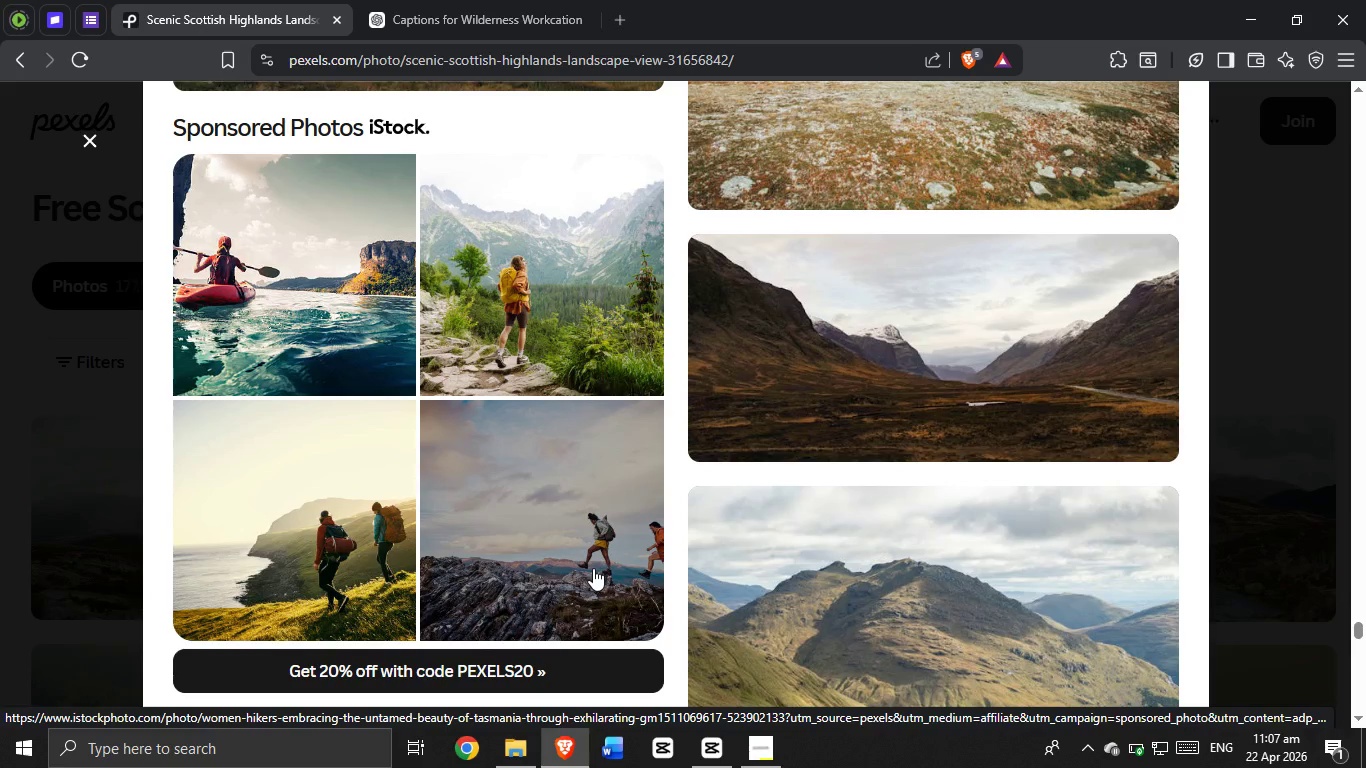 
scroll: coordinate [618, 618], scroll_direction: down, amount: 5.0
 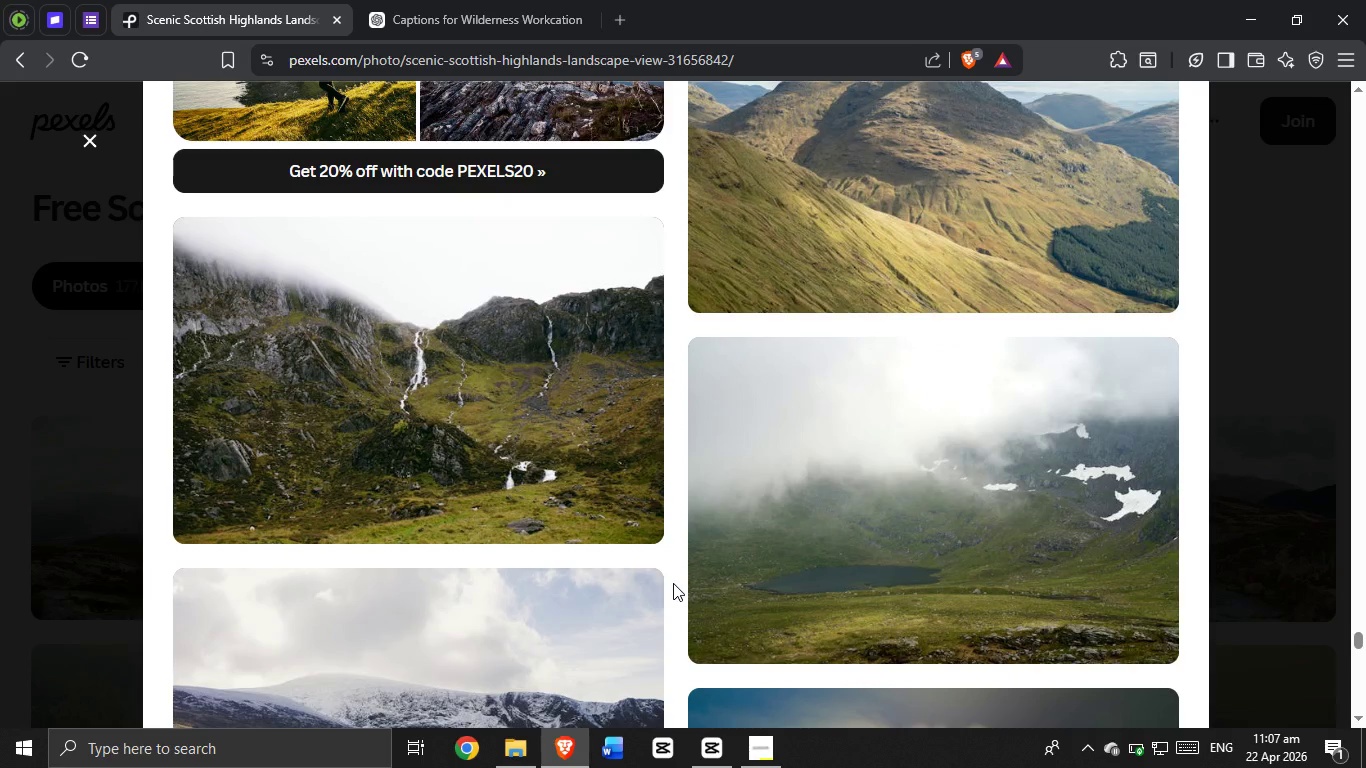 
wait(10.1)
 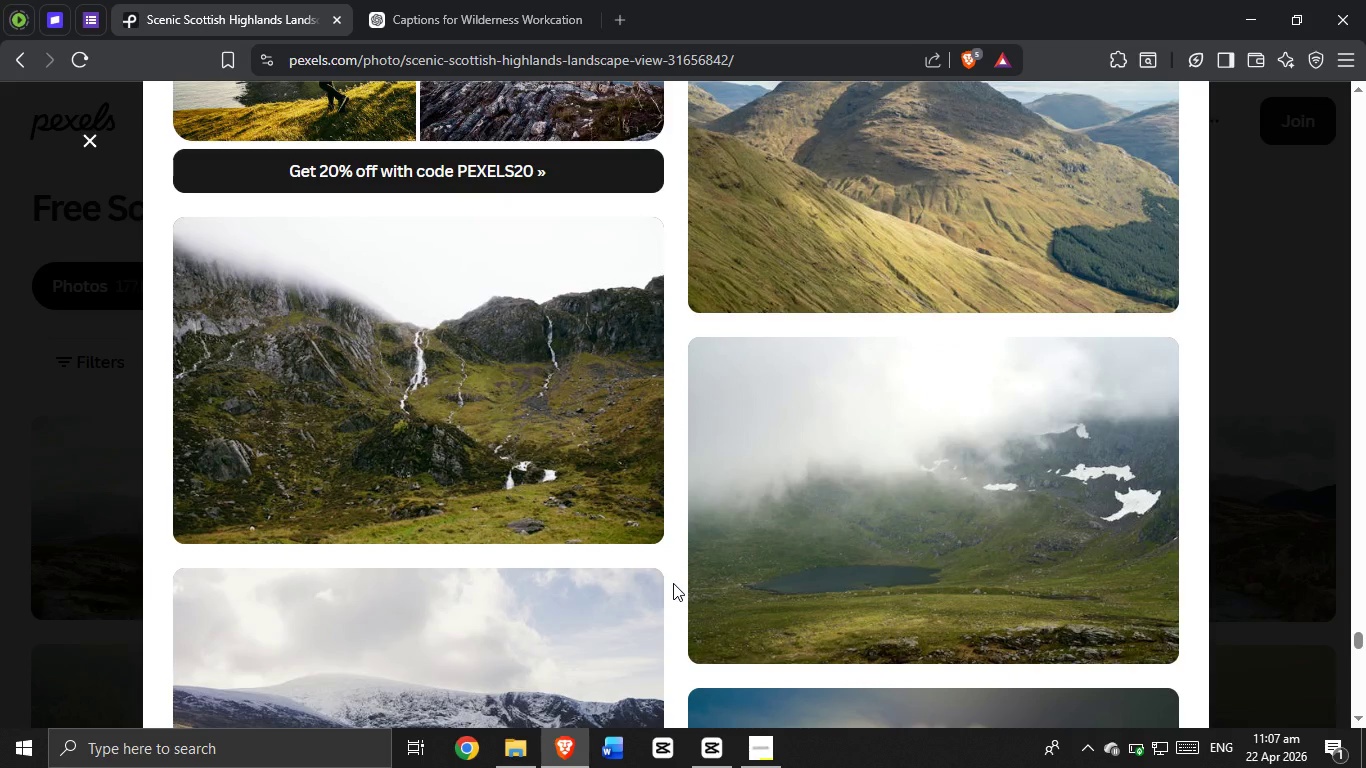 
scroll: coordinate [840, 571], scroll_direction: down, amount: 23.0
 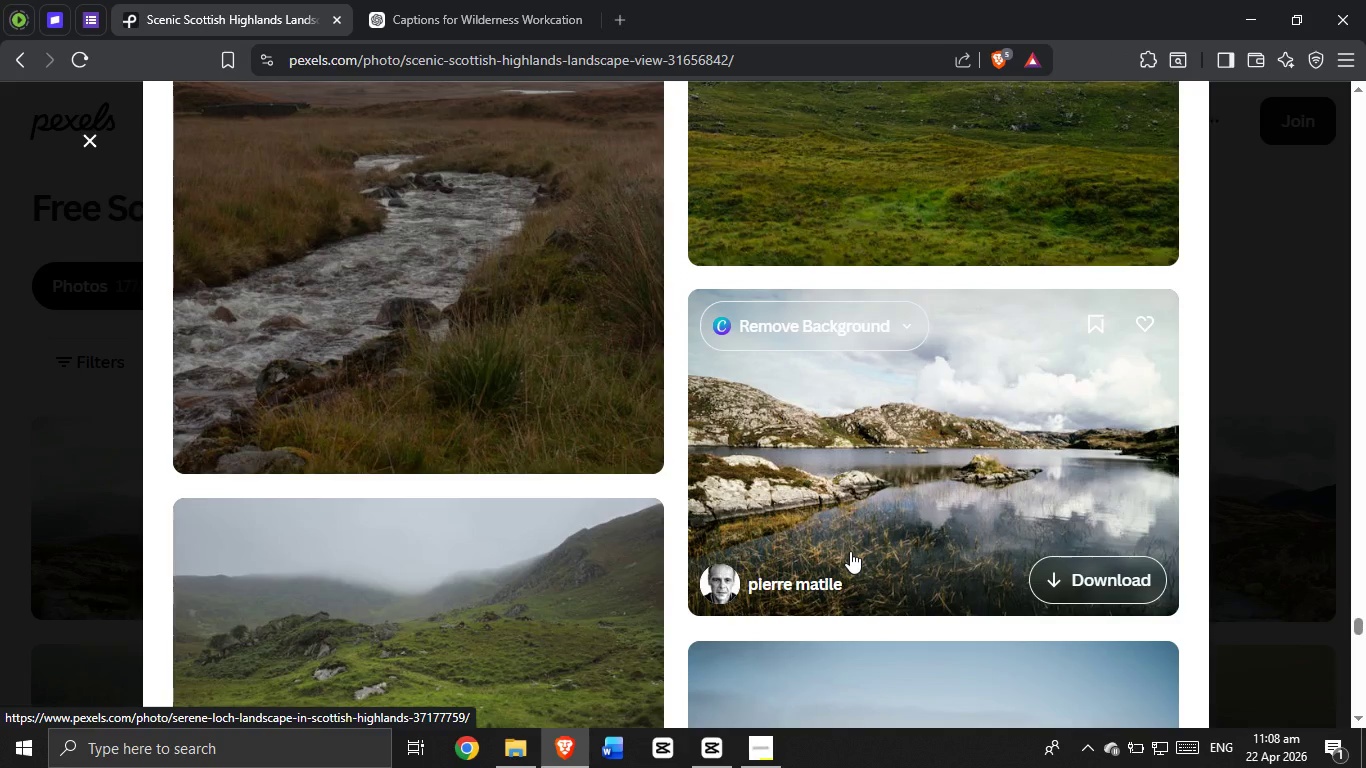 
wait(5.16)
 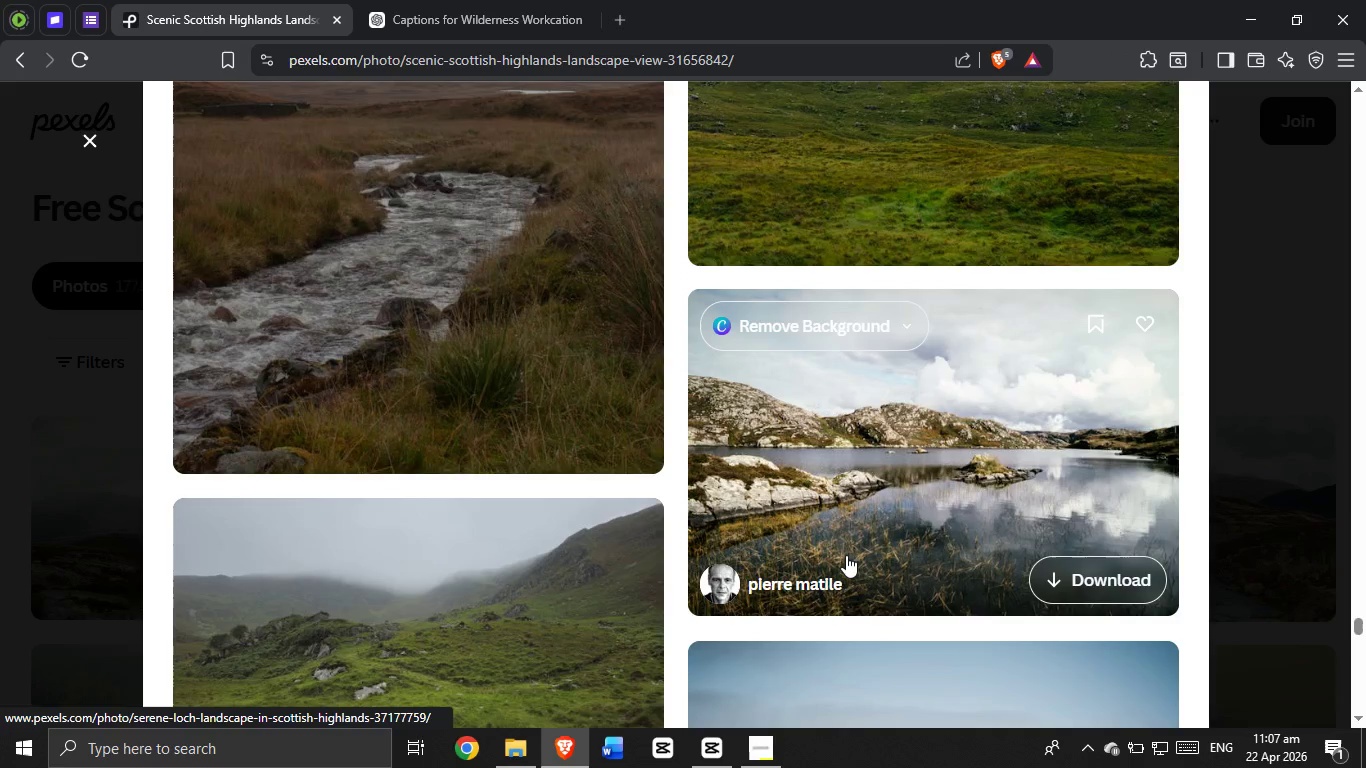 
scroll: coordinate [843, 583], scroll_direction: down, amount: 12.0
 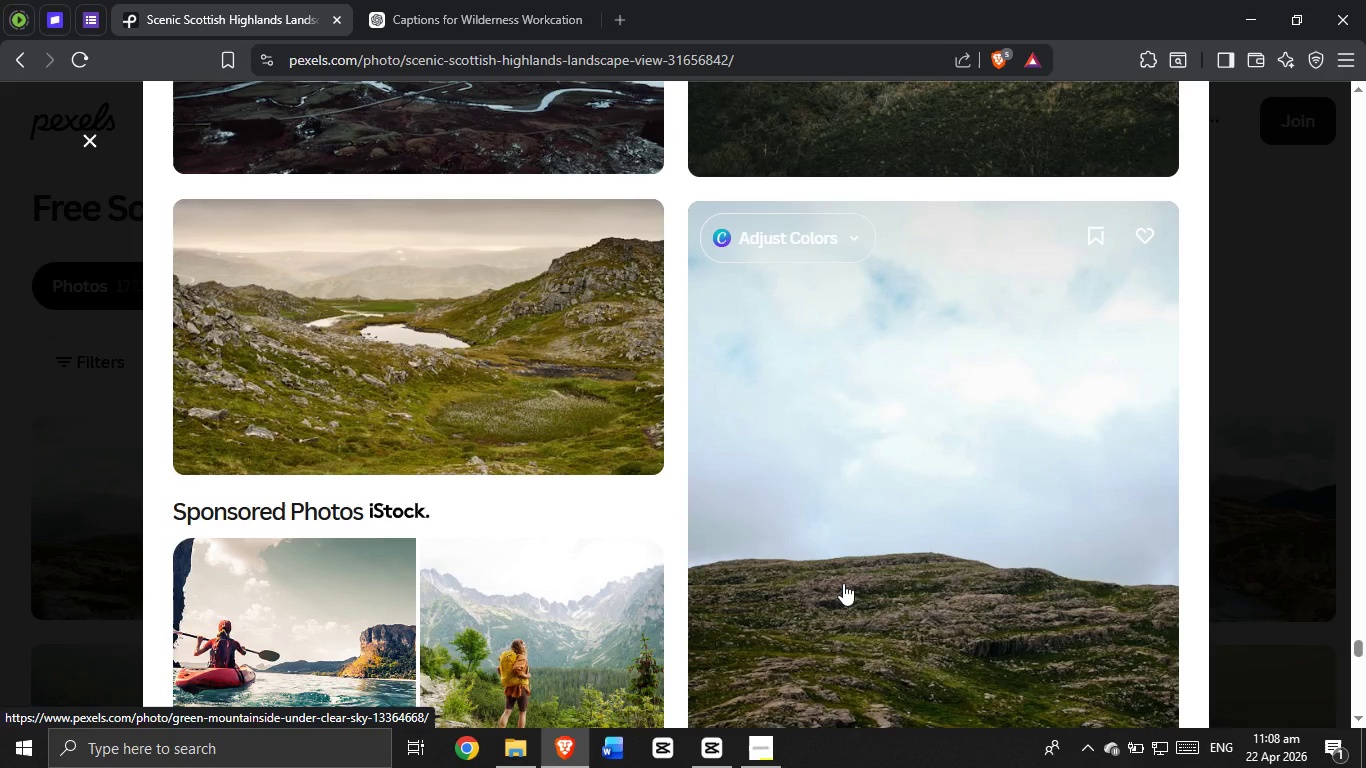 
wait(7.38)
 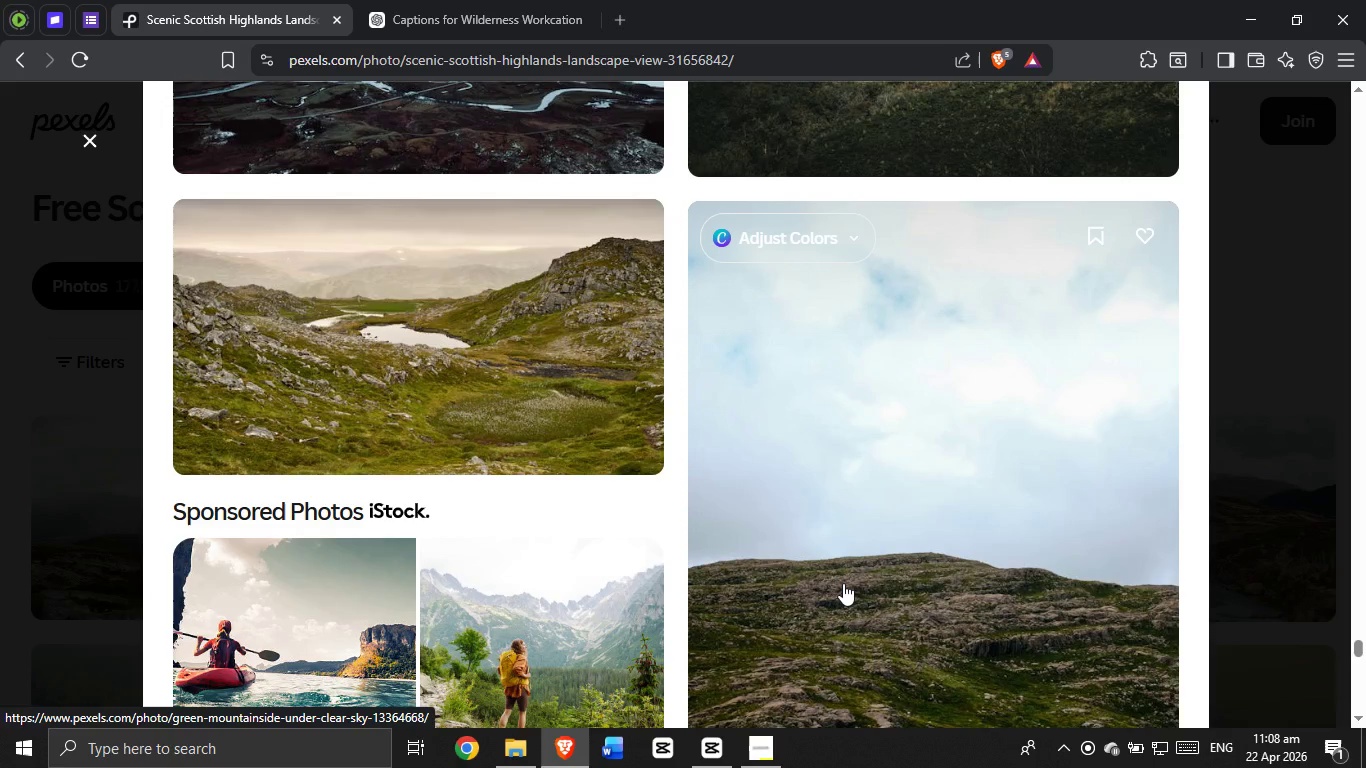 
scroll: coordinate [843, 583], scroll_direction: down, amount: 1.0
 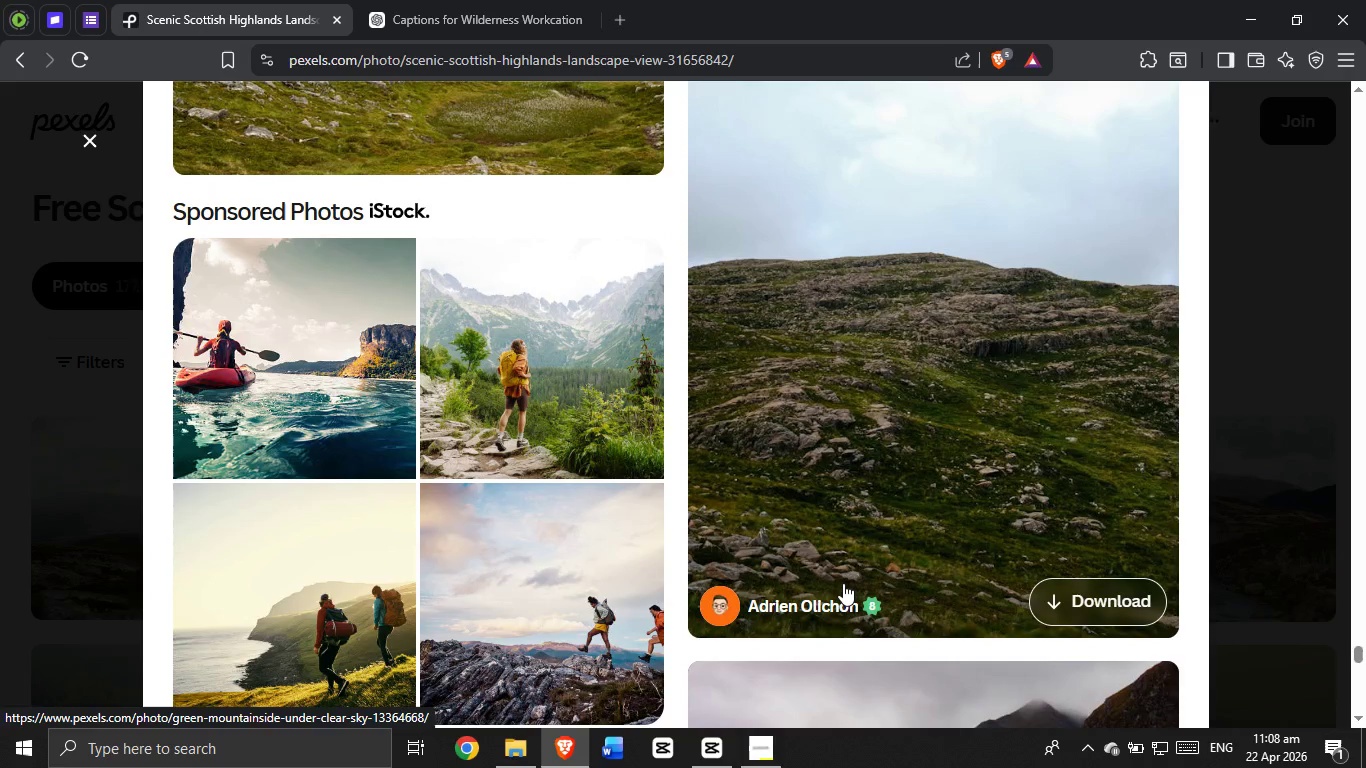 
left_click([843, 583])
 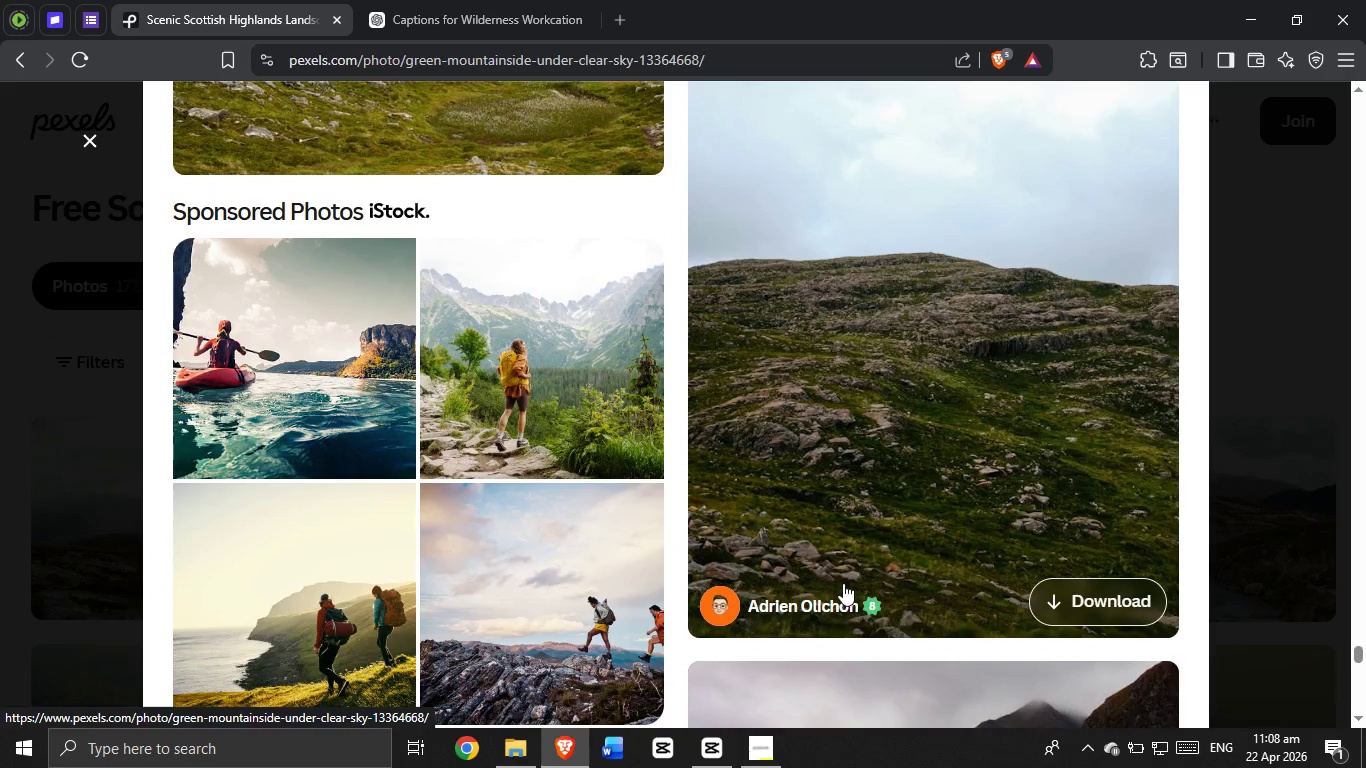 
scroll: coordinate [921, 583], scroll_direction: down, amount: 7.0
 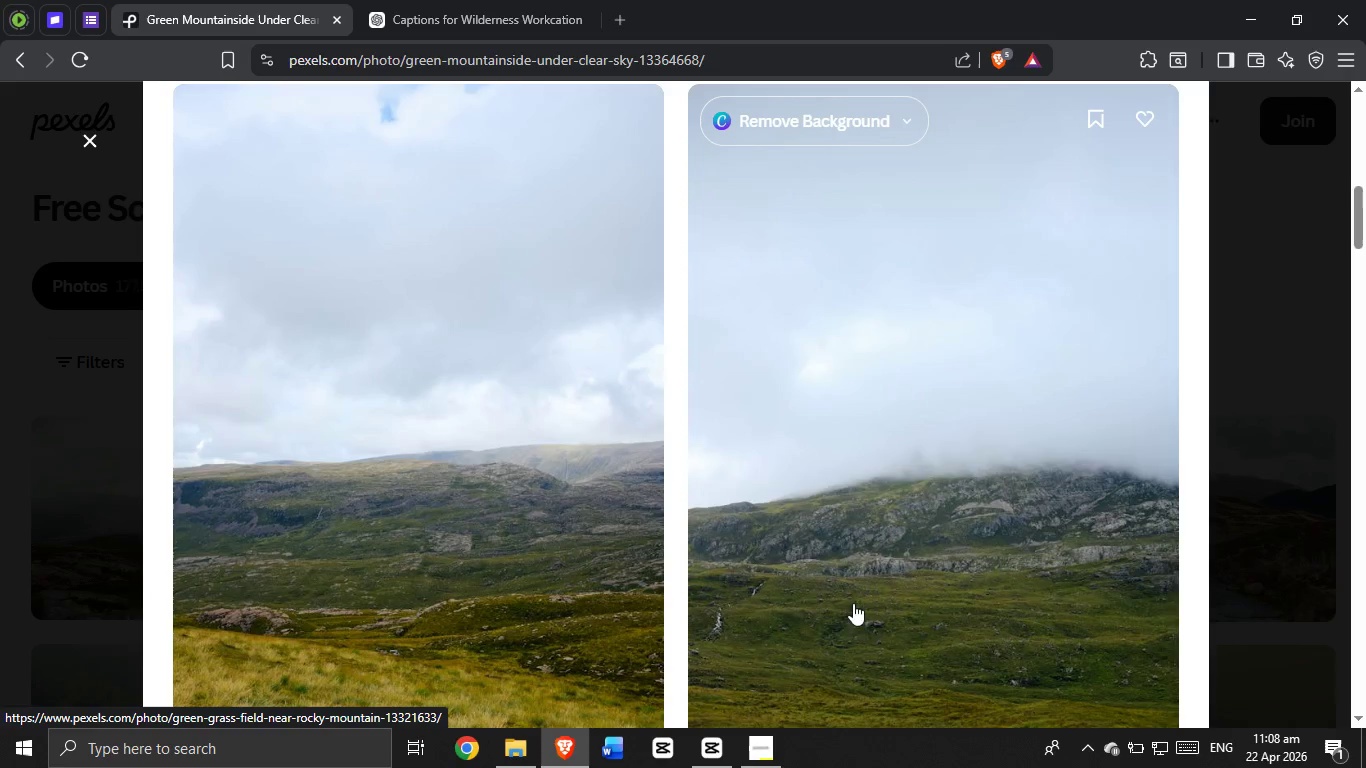 
scroll: coordinate [794, 606], scroll_direction: down, amount: 1.0
 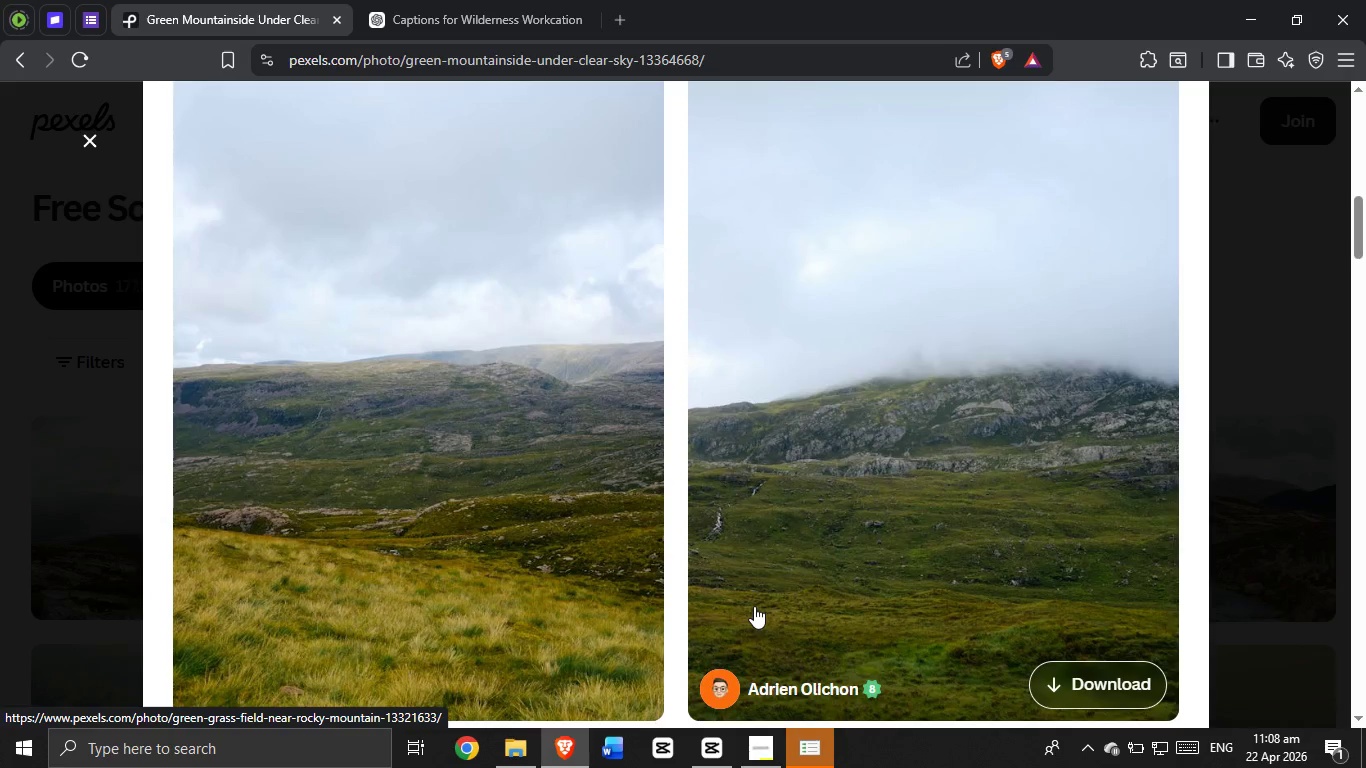 
wait(6.77)
 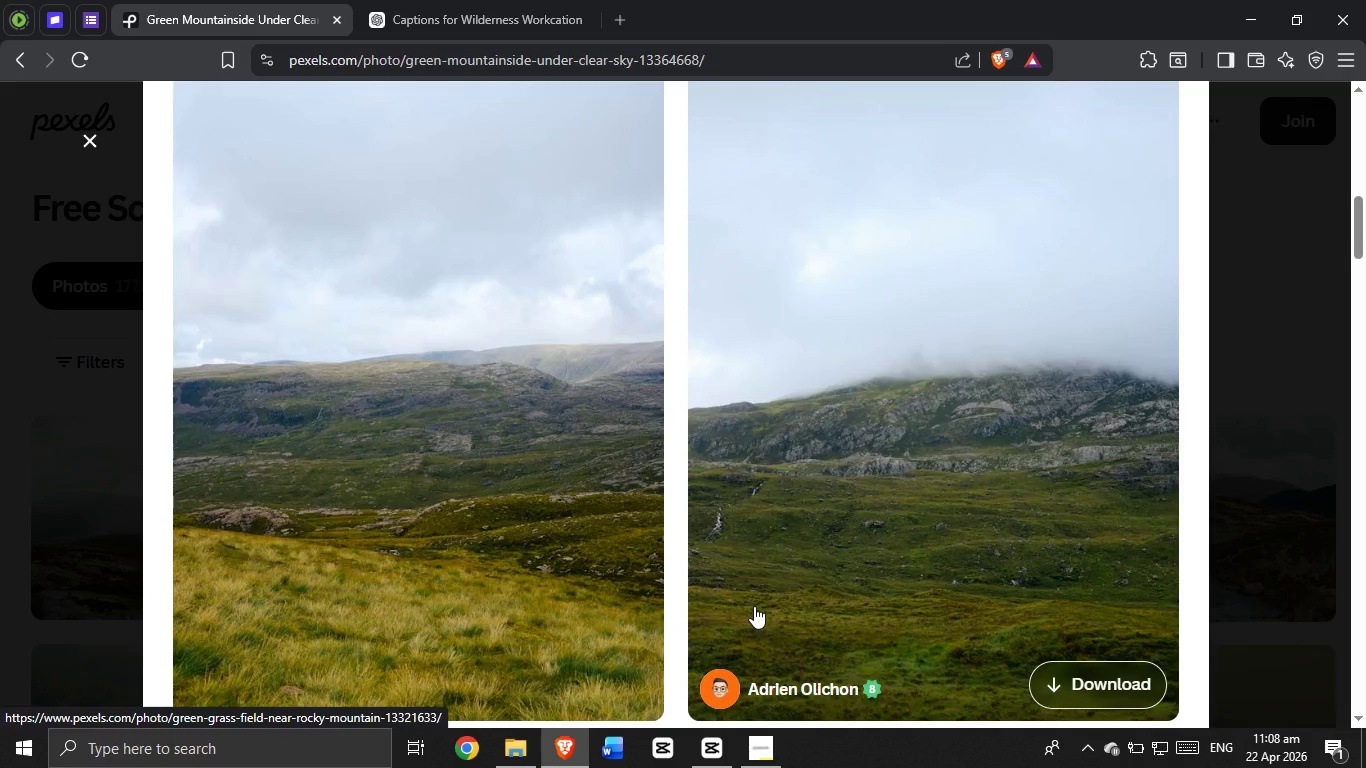 
scroll: coordinate [793, 603], scroll_direction: down, amount: 6.0
 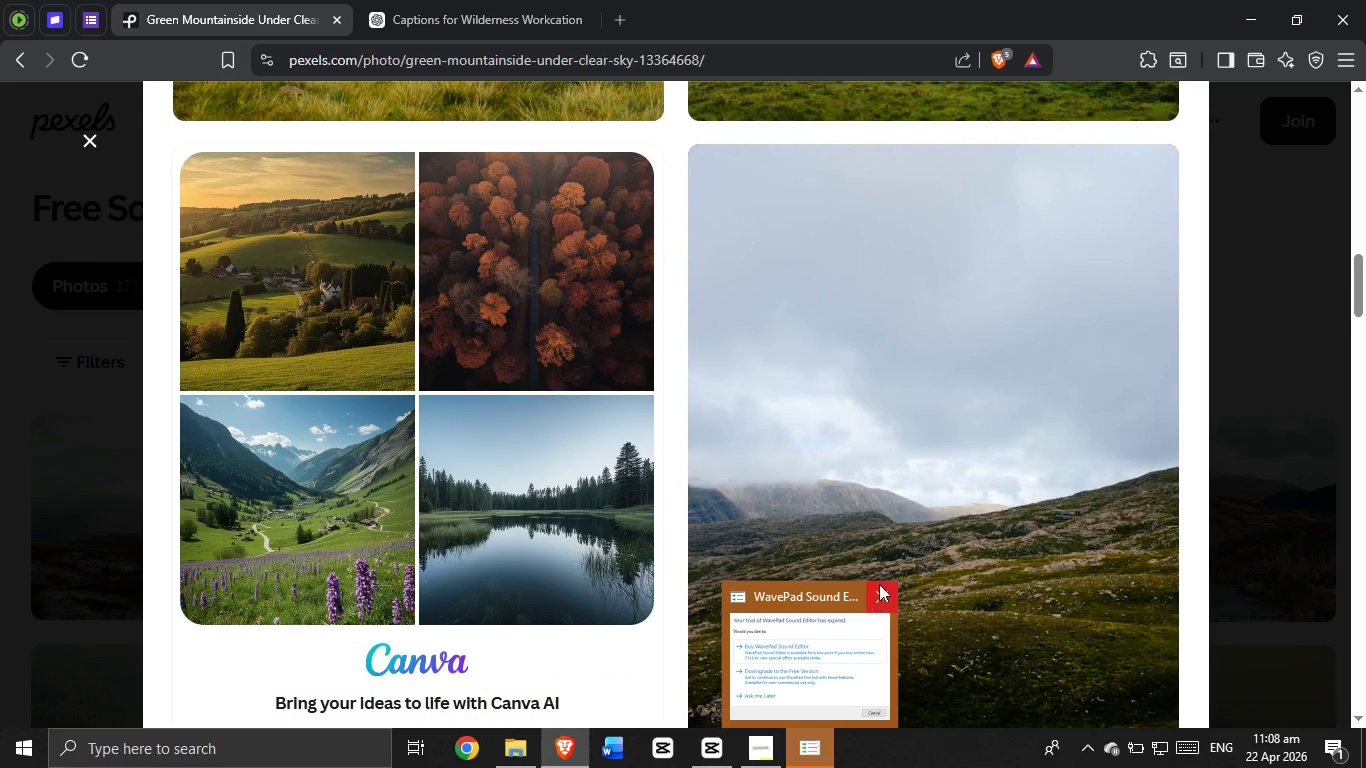 
left_click([874, 595])
 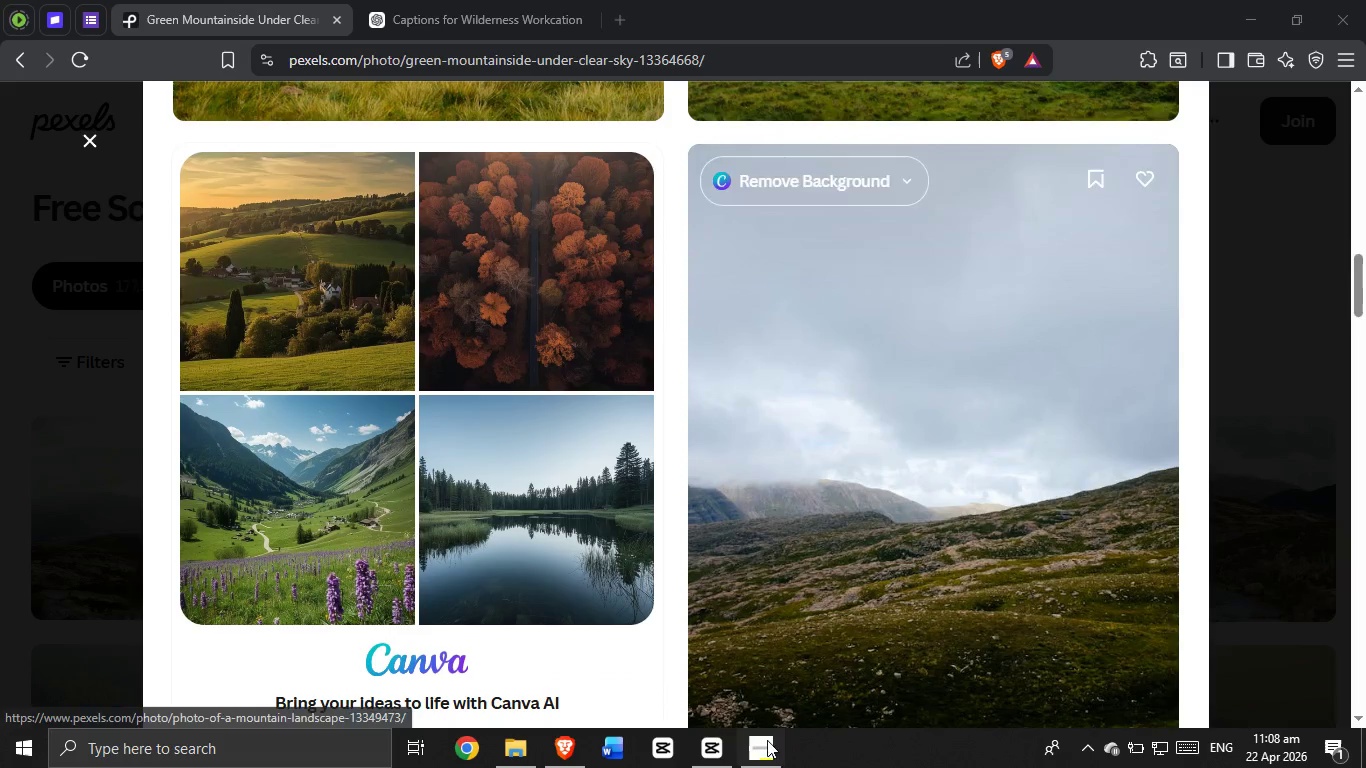 
left_click([760, 752])
 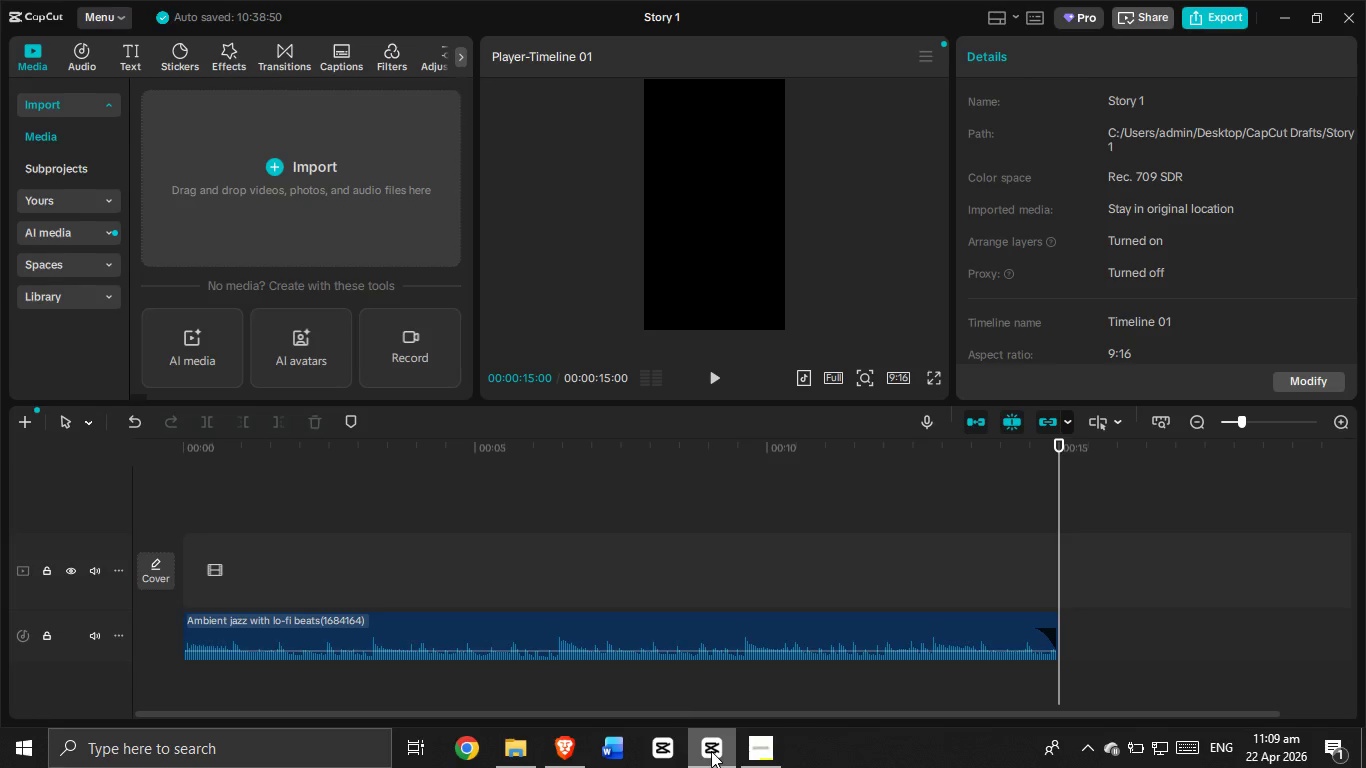 
left_click([574, 741])
 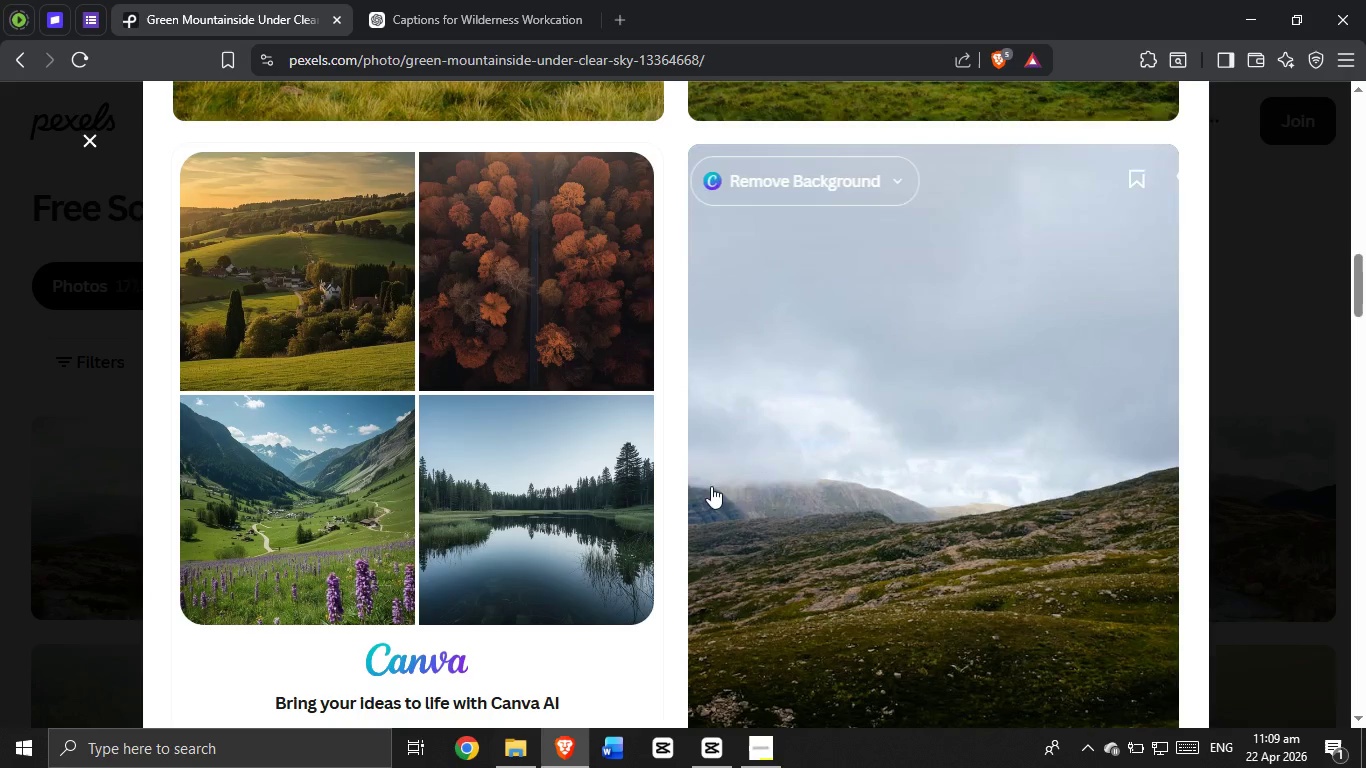 
left_click([889, 457])
 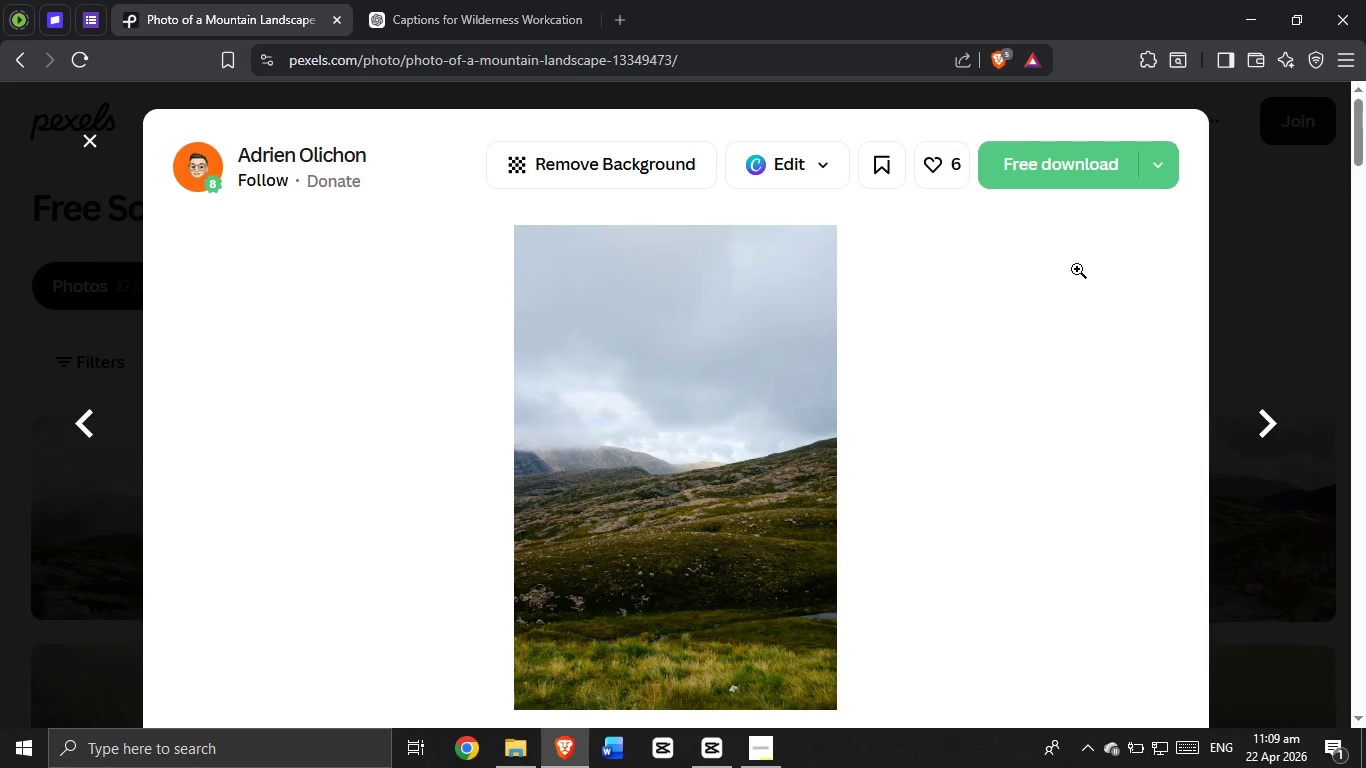 
scroll: coordinate [687, 509], scroll_direction: down, amount: 11.0
 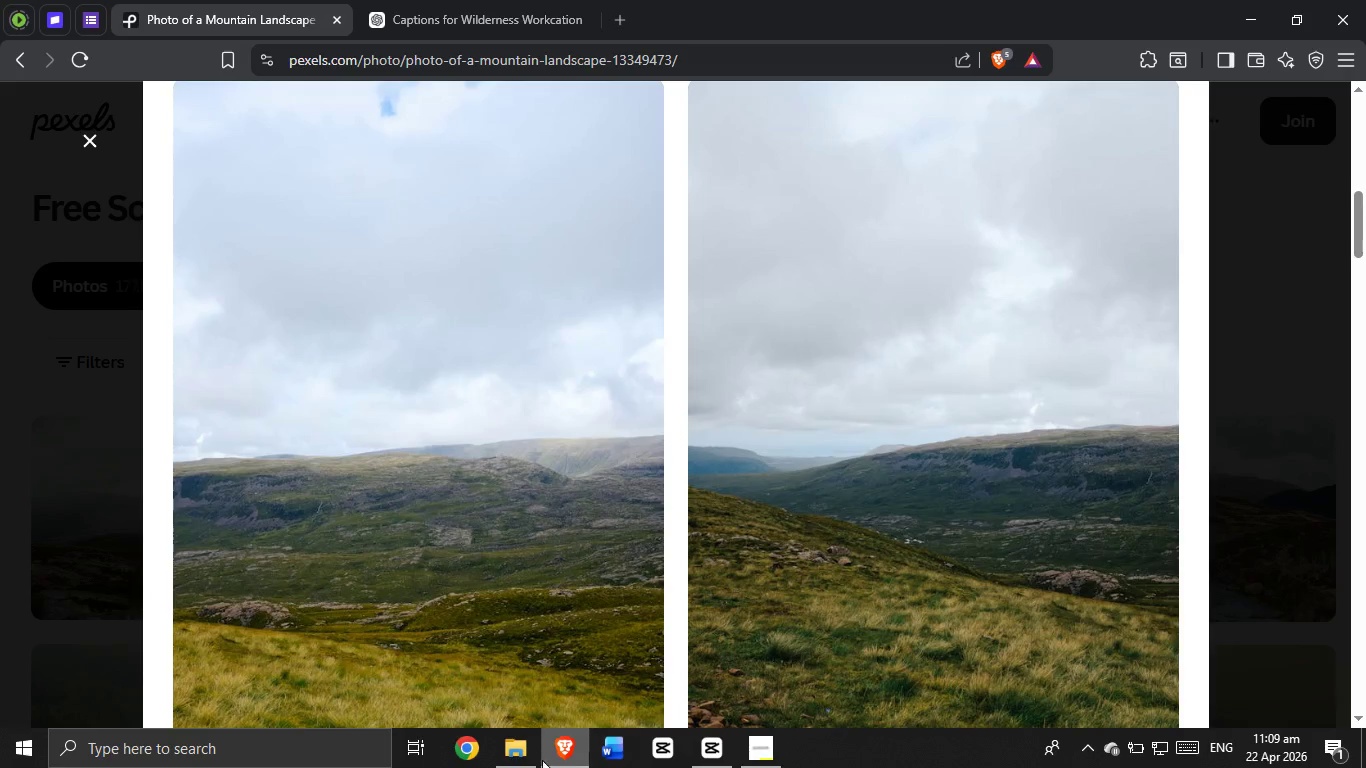 
left_click([527, 760])
 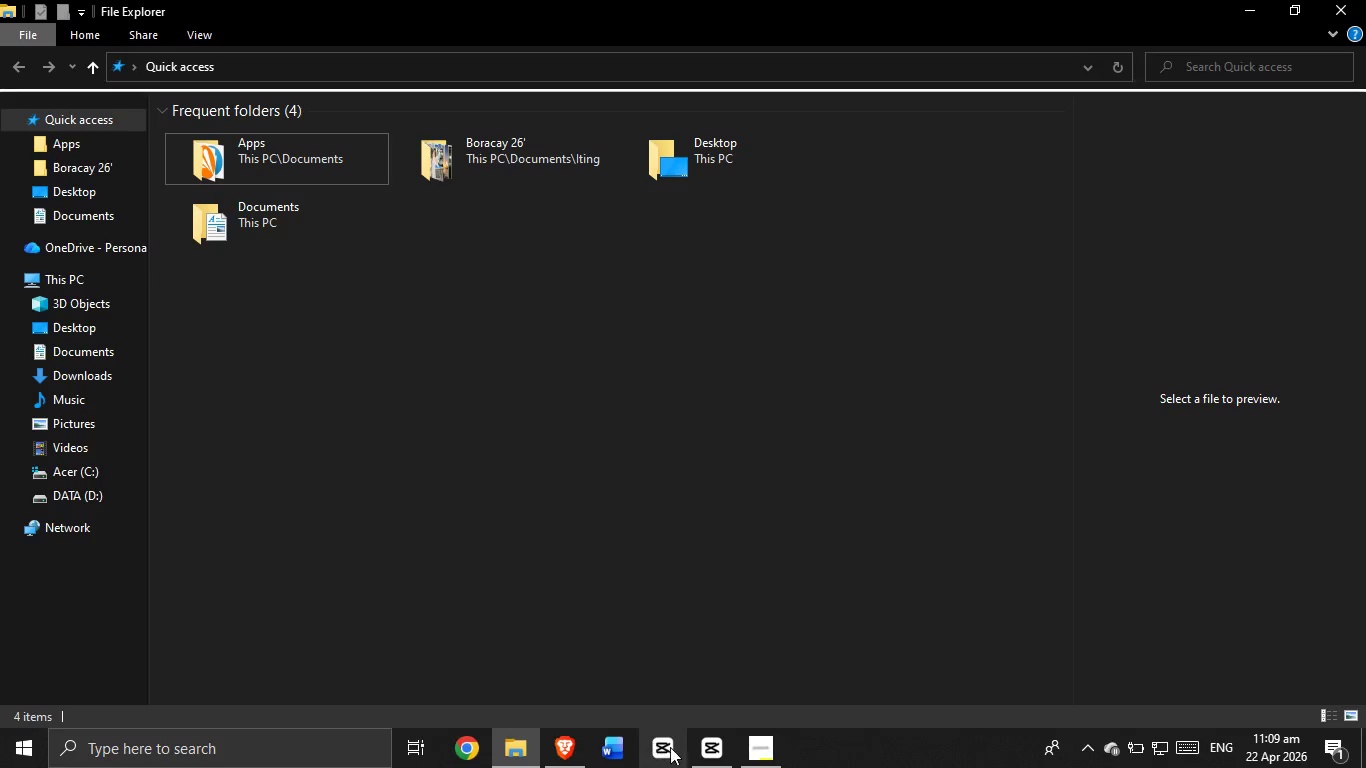 
left_click([571, 750])
 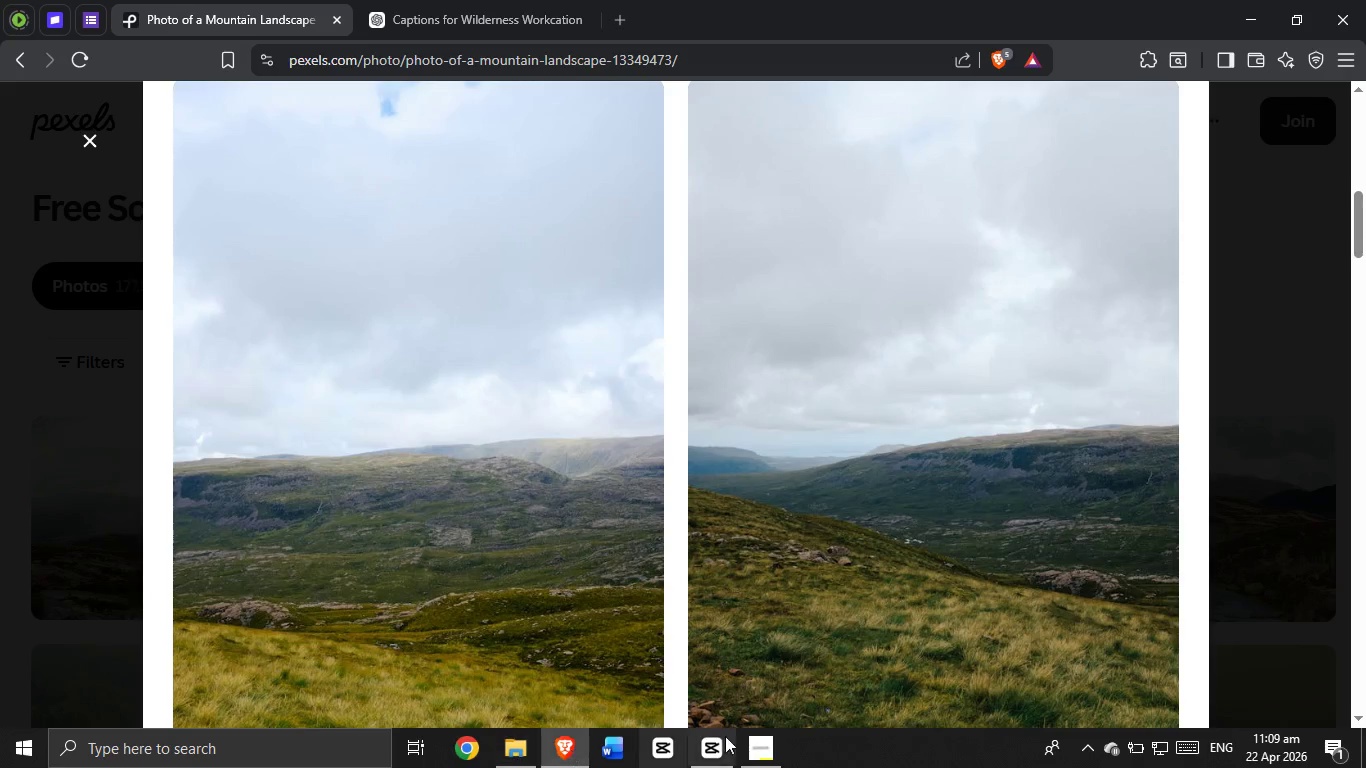 
mouse_move([699, 711])
 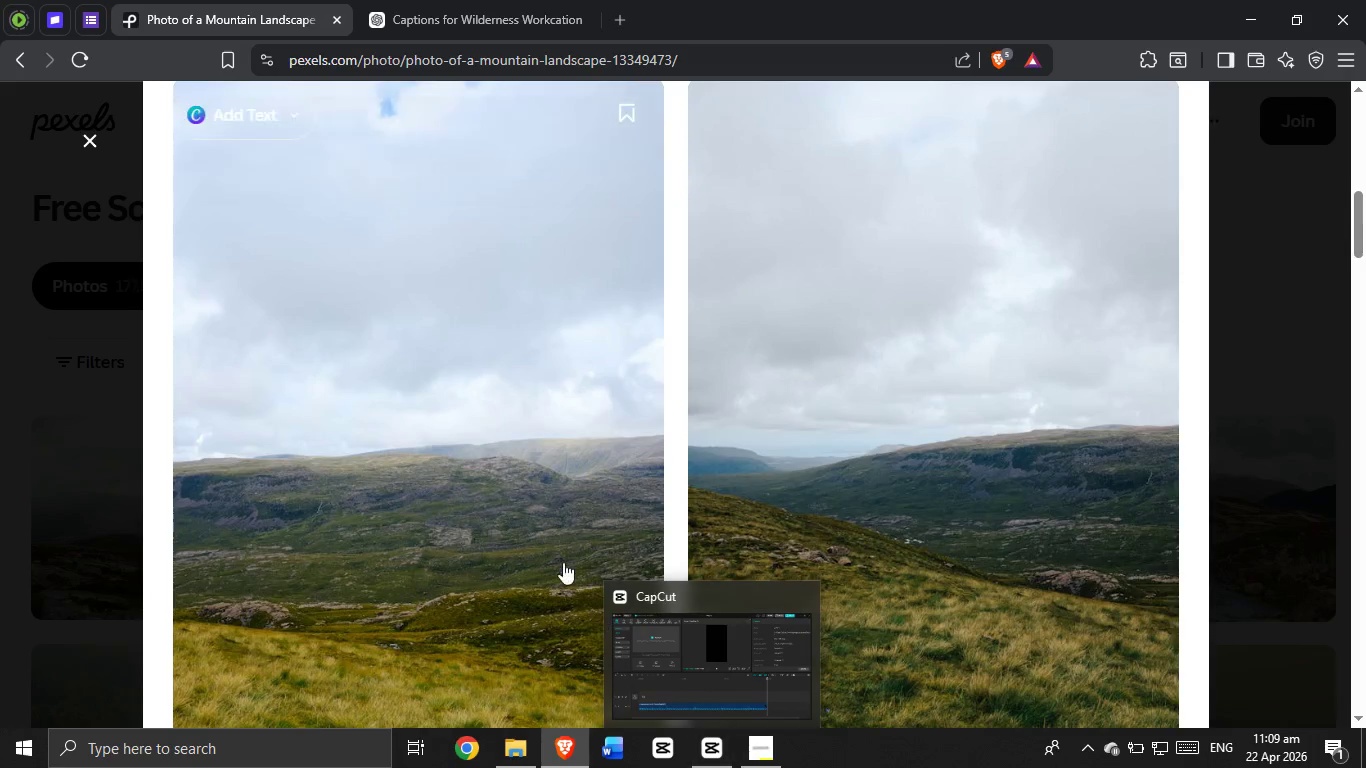 
scroll: coordinate [678, 494], scroll_direction: down, amount: 11.0
 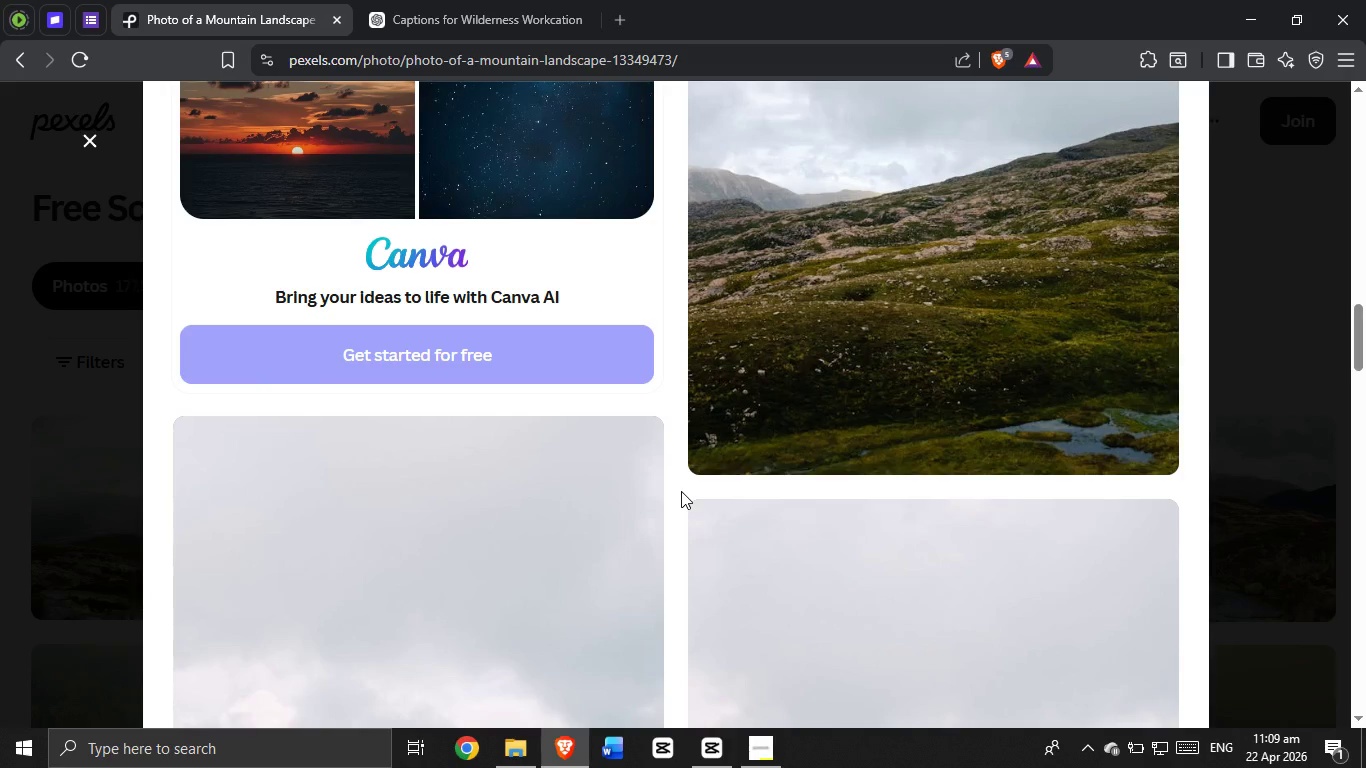 
scroll: coordinate [740, 492], scroll_direction: down, amount: 6.0
 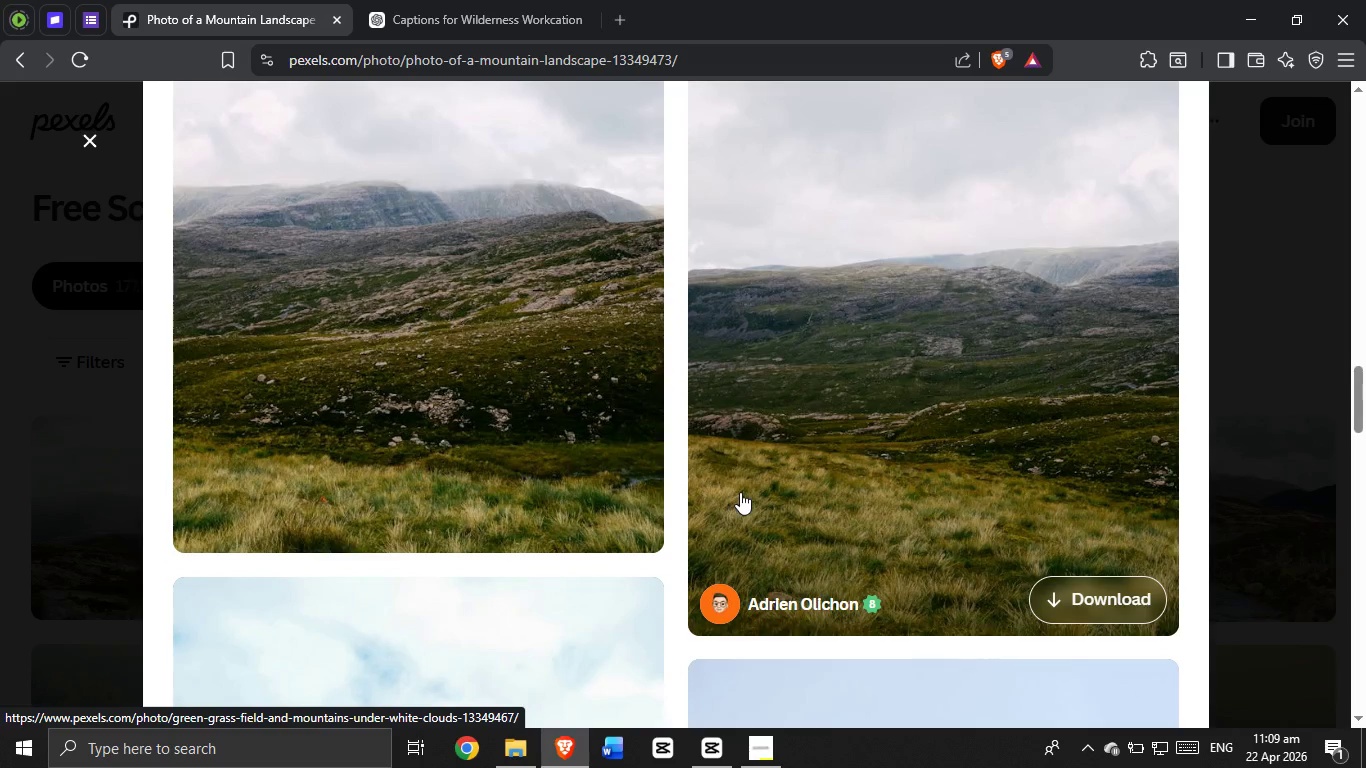 
mouse_move([671, 525])
 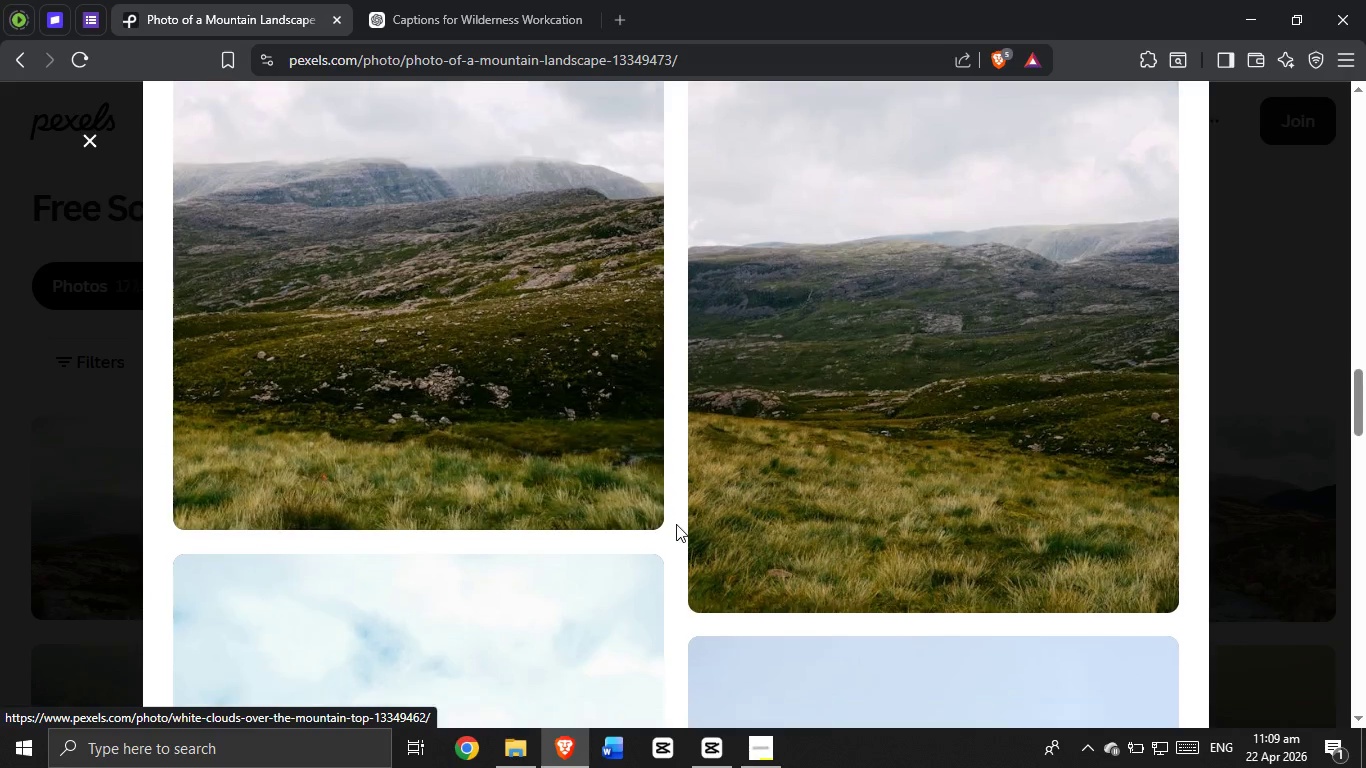 
scroll: coordinate [676, 524], scroll_direction: down, amount: 2.0
 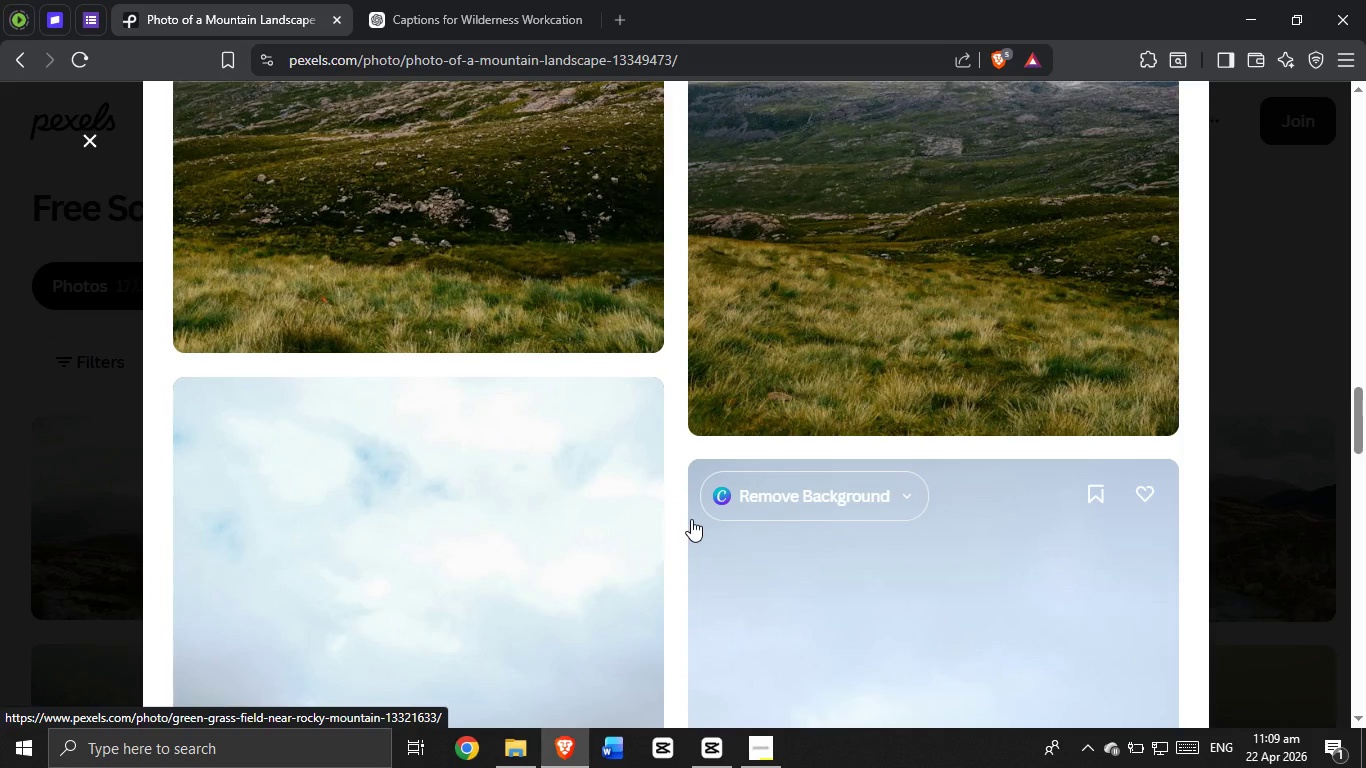 
scroll: coordinate [691, 519], scroll_direction: up, amount: 1.0
 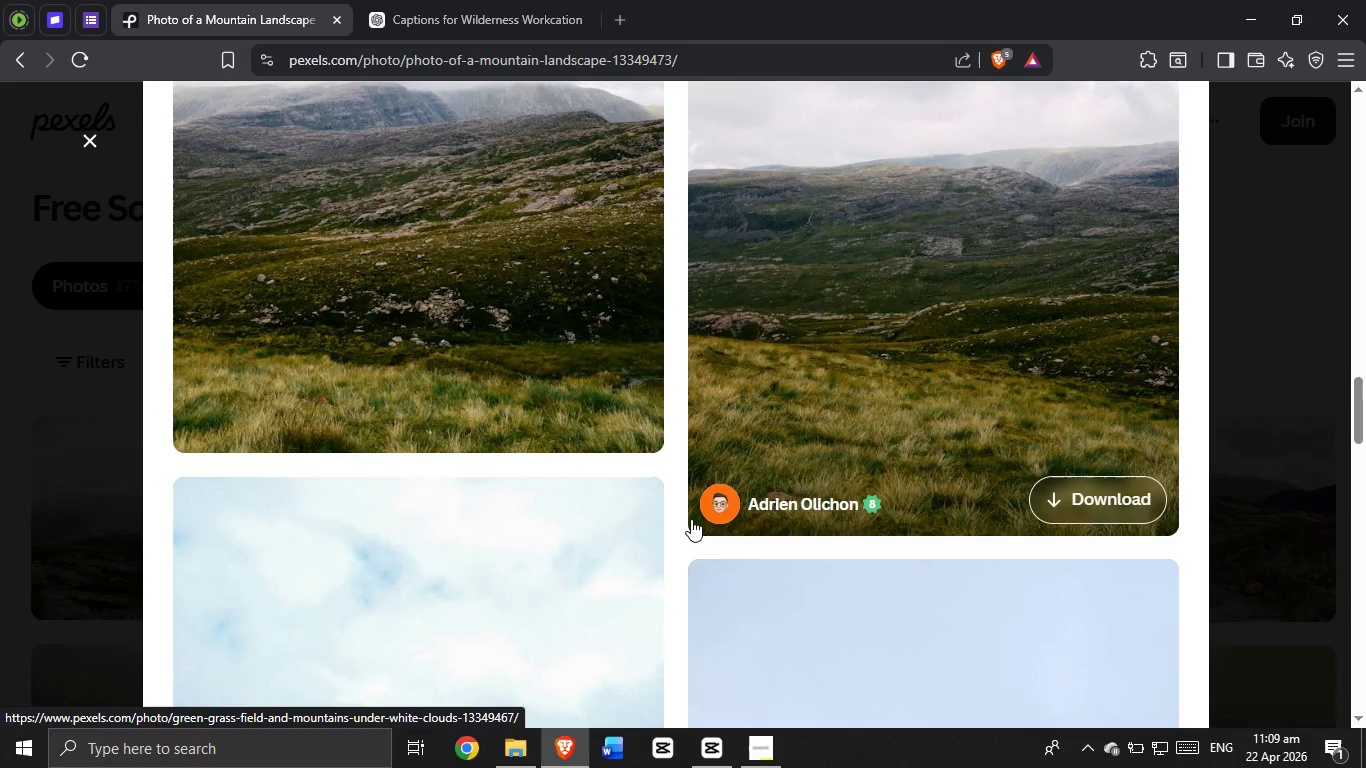 
scroll: coordinate [482, 565], scroll_direction: down, amount: 11.0
 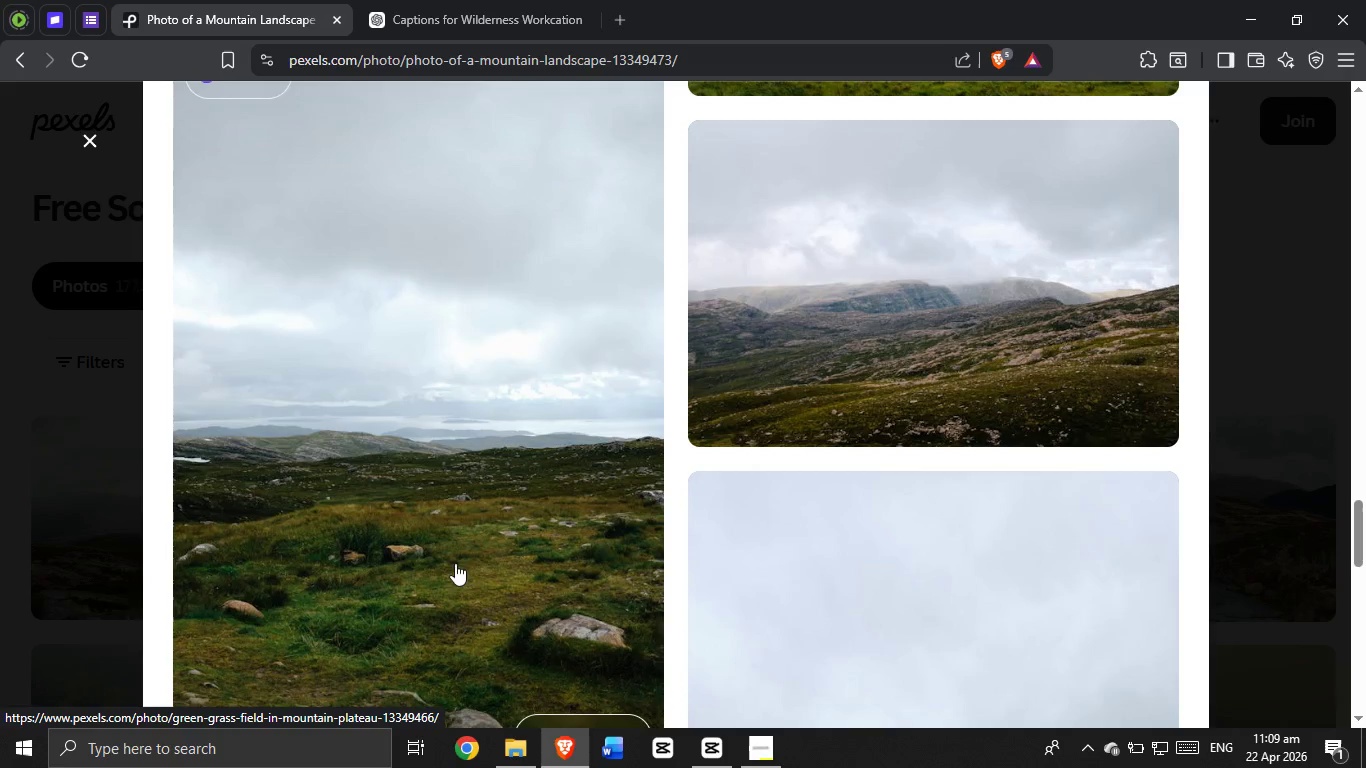 
scroll: coordinate [514, 545], scroll_direction: down, amount: 9.0
 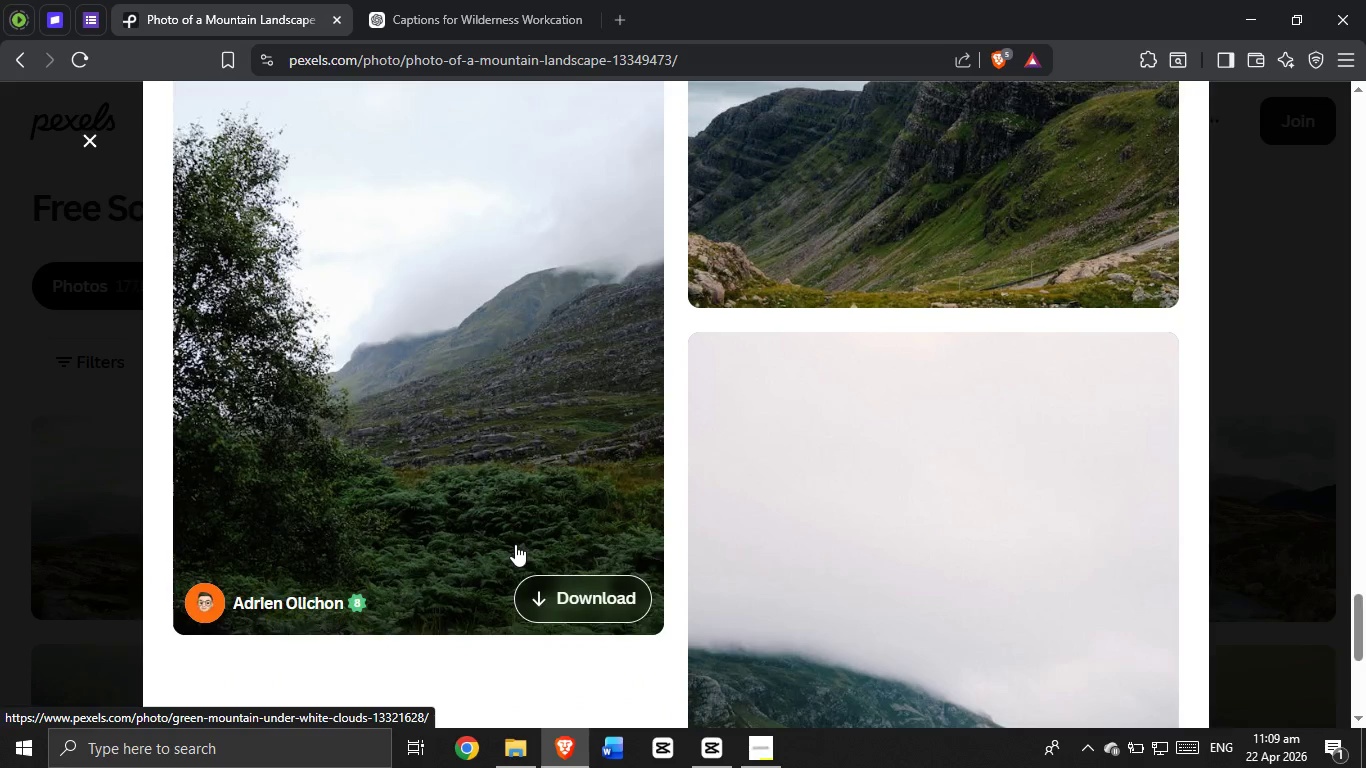 
scroll: coordinate [561, 555], scroll_direction: down, amount: 8.0
 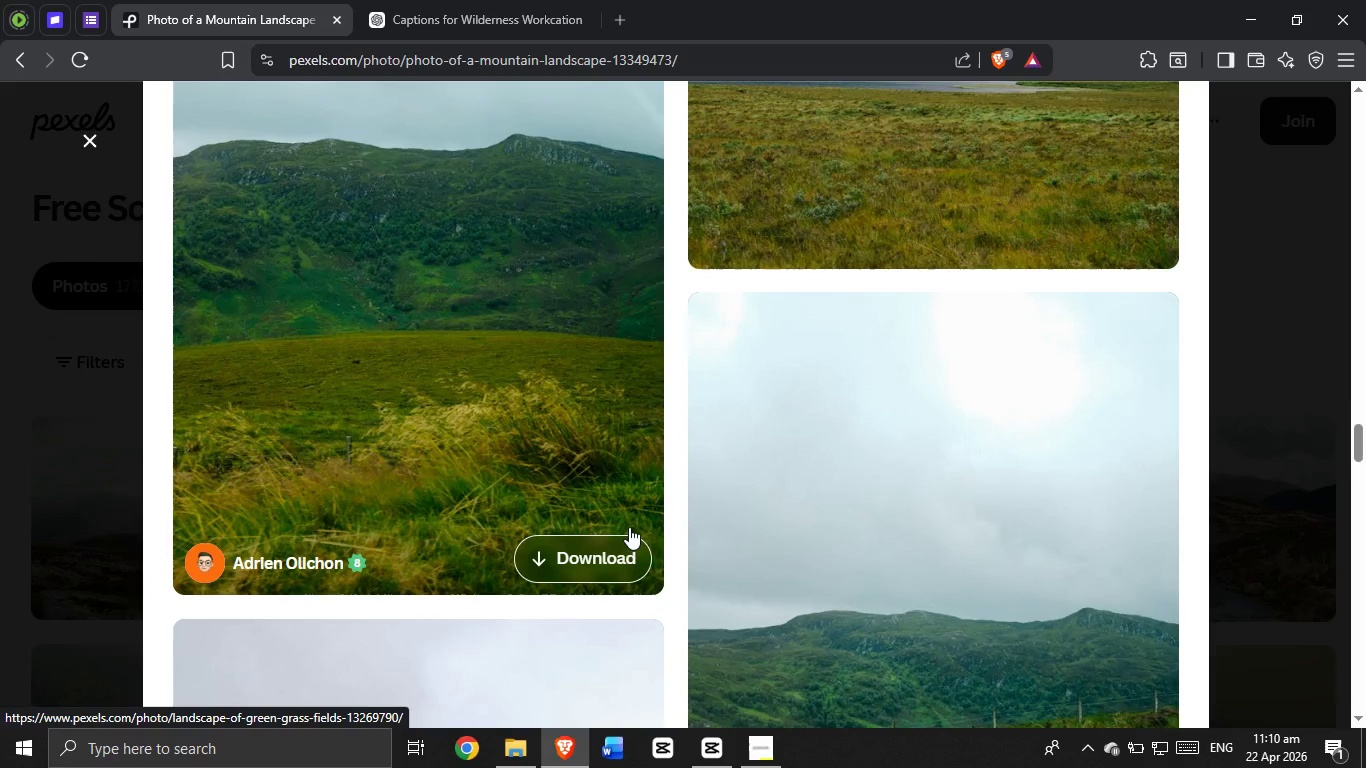 
wait(7.32)
 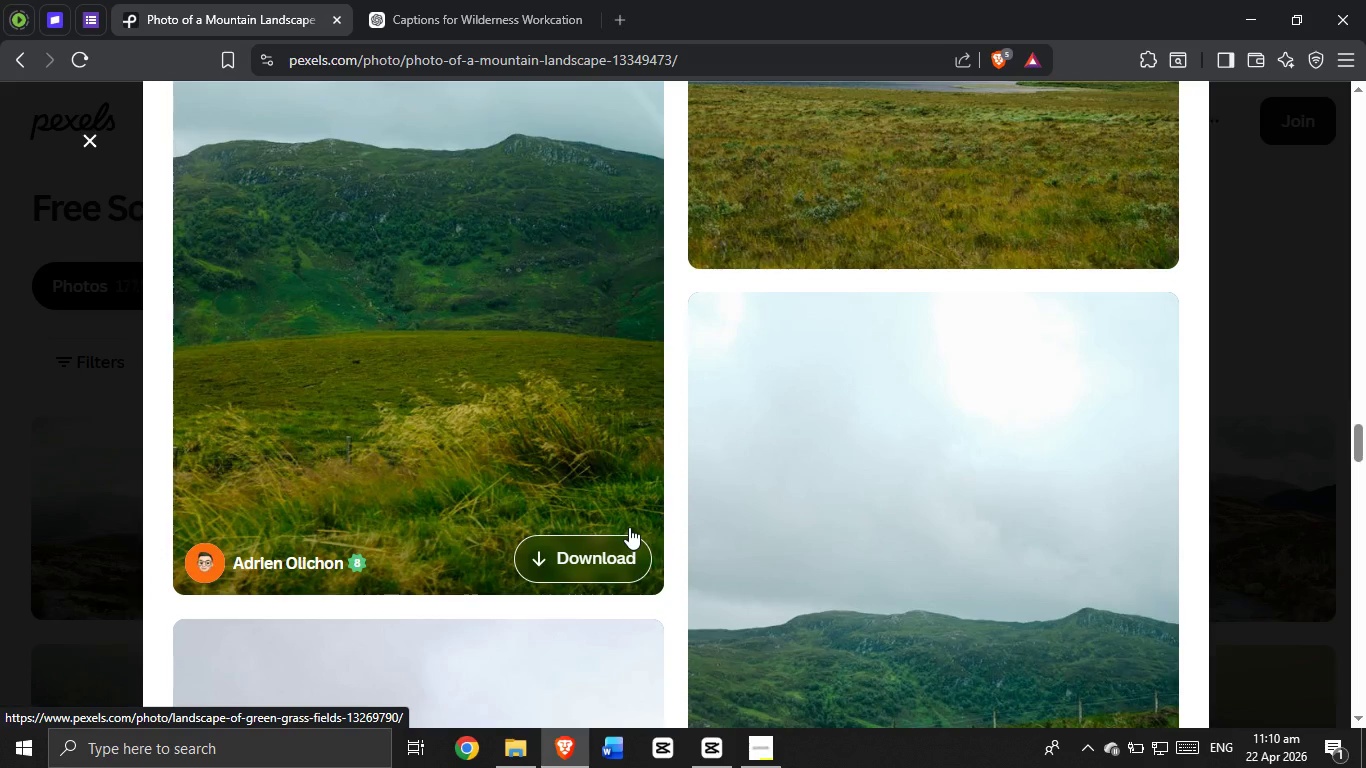 
scroll: coordinate [655, 531], scroll_direction: down, amount: 6.0
 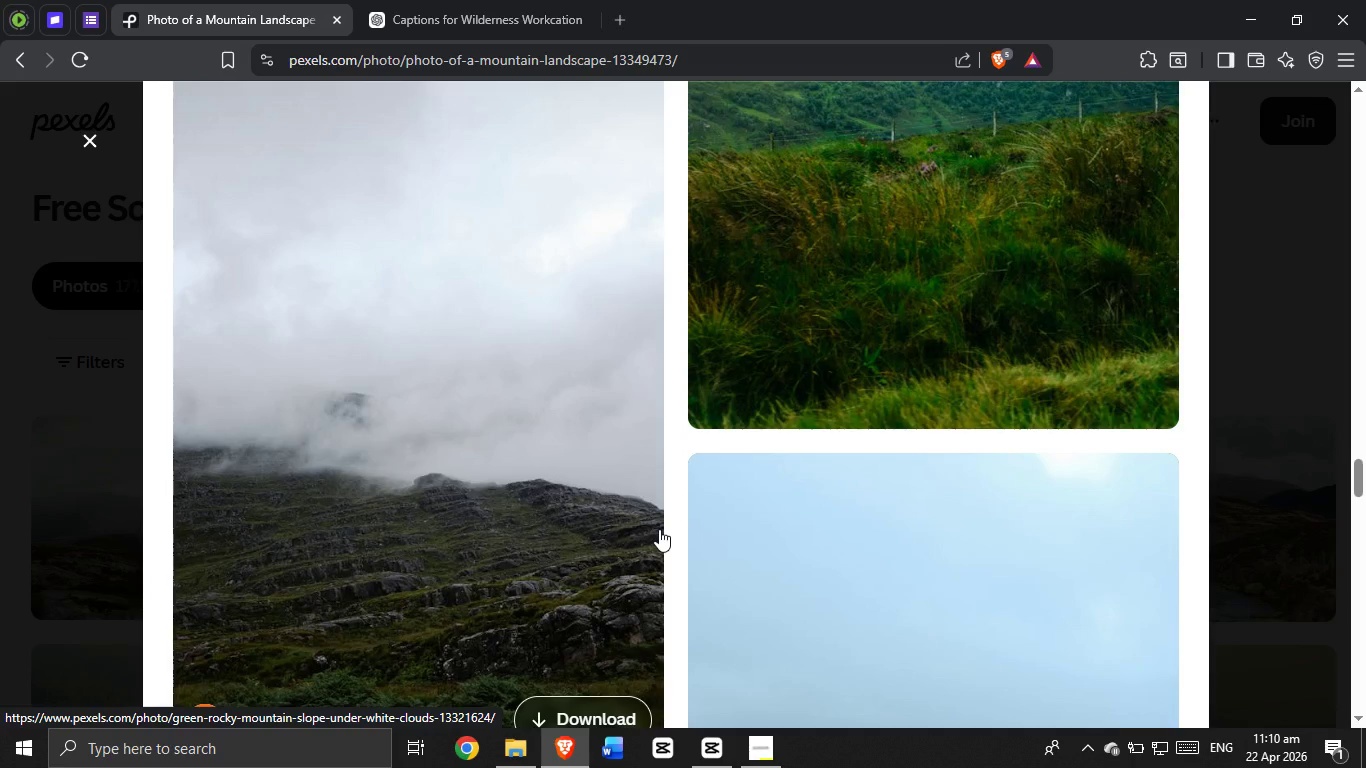 
scroll: coordinate [677, 528], scroll_direction: down, amount: 14.0
 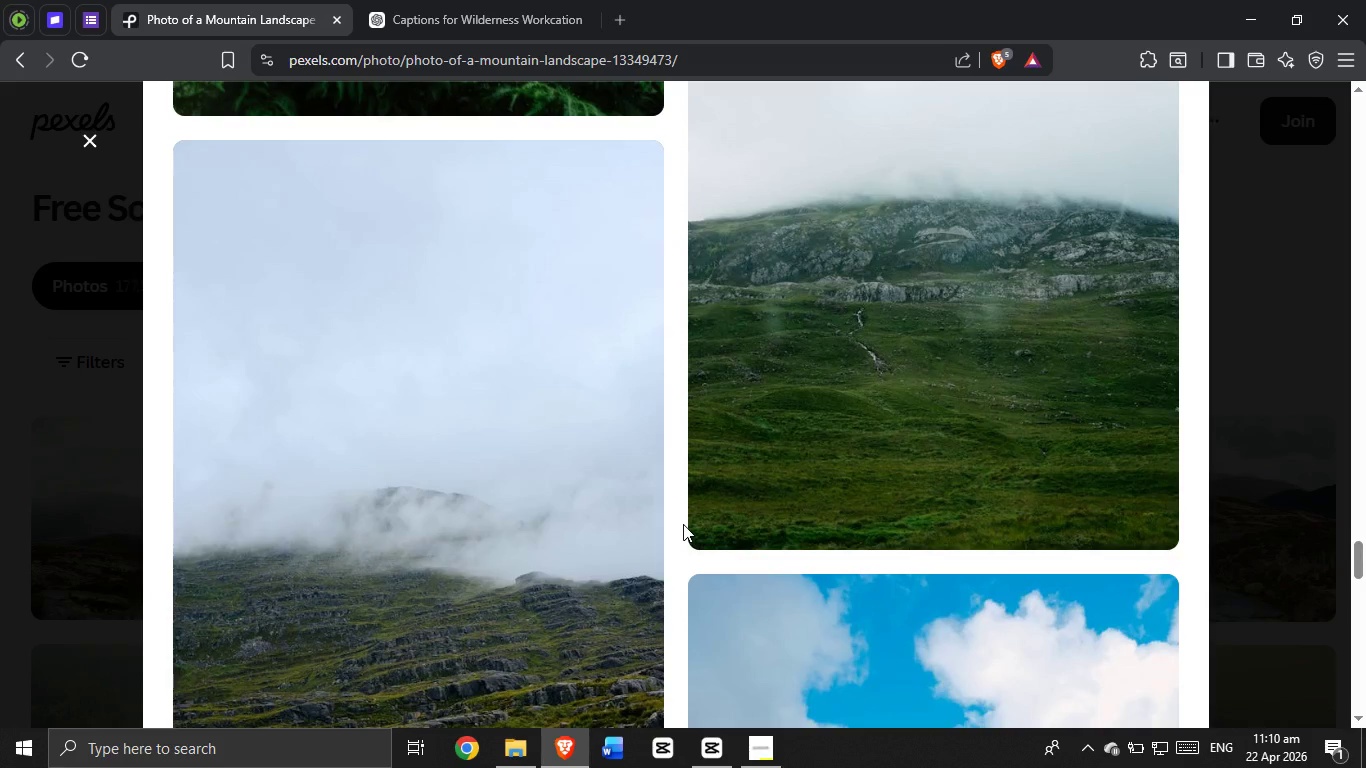 
scroll: coordinate [696, 505], scroll_direction: down, amount: 4.0
 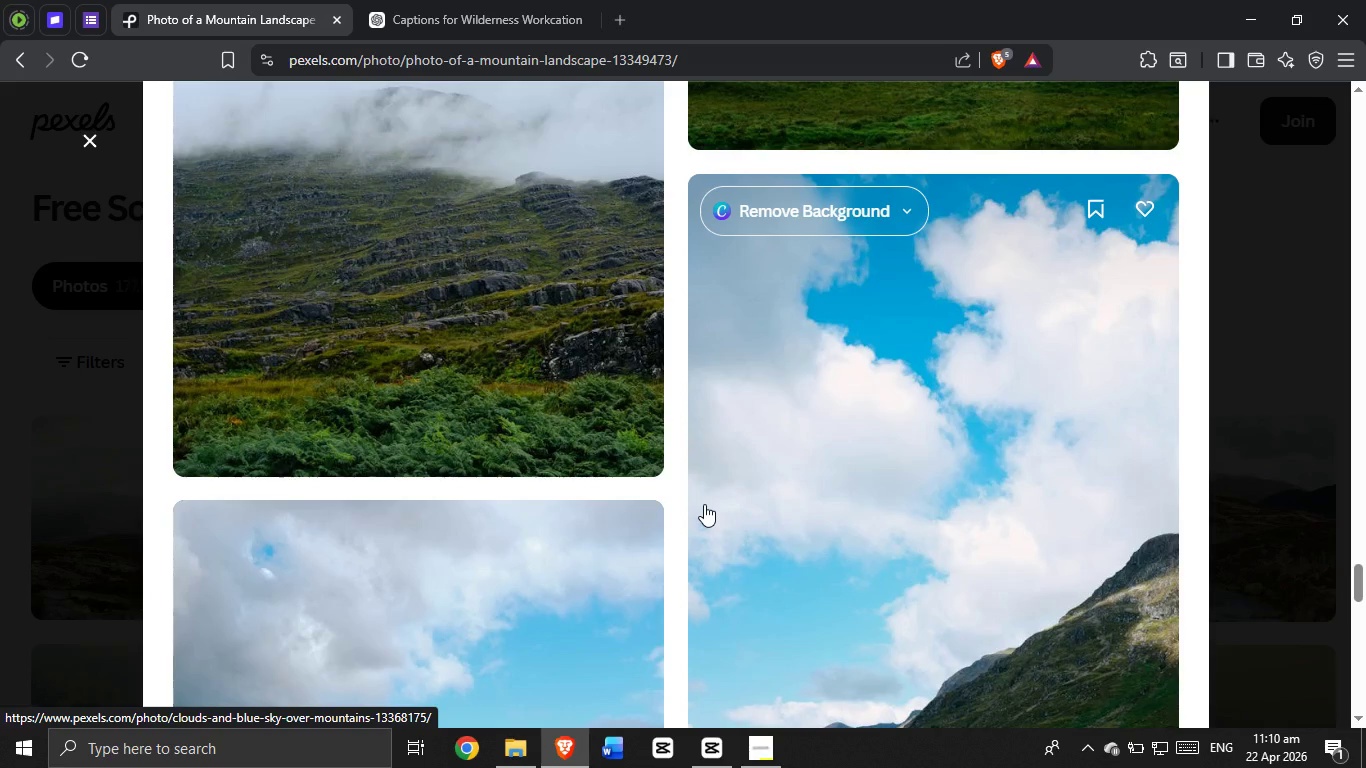 
wait(9.99)
 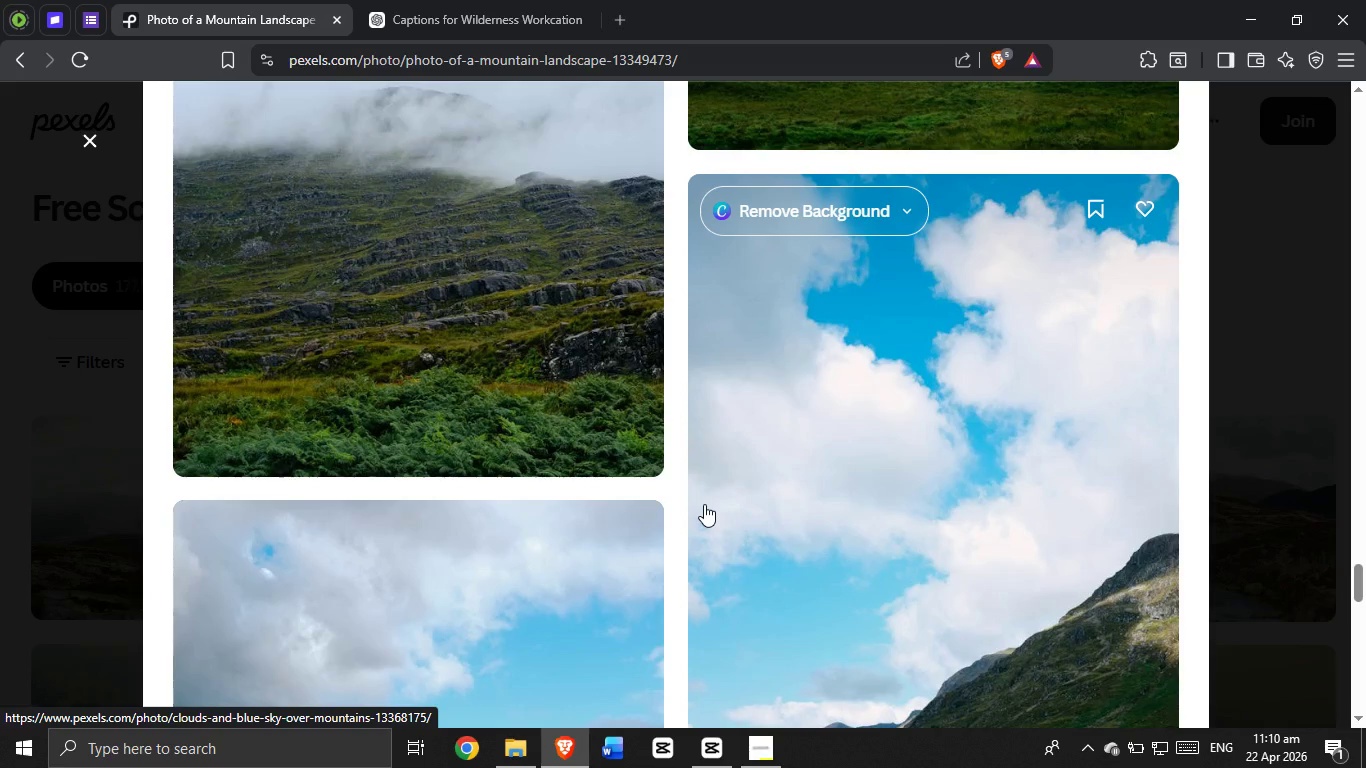 
scroll: coordinate [573, 523], scroll_direction: down, amount: 9.0
 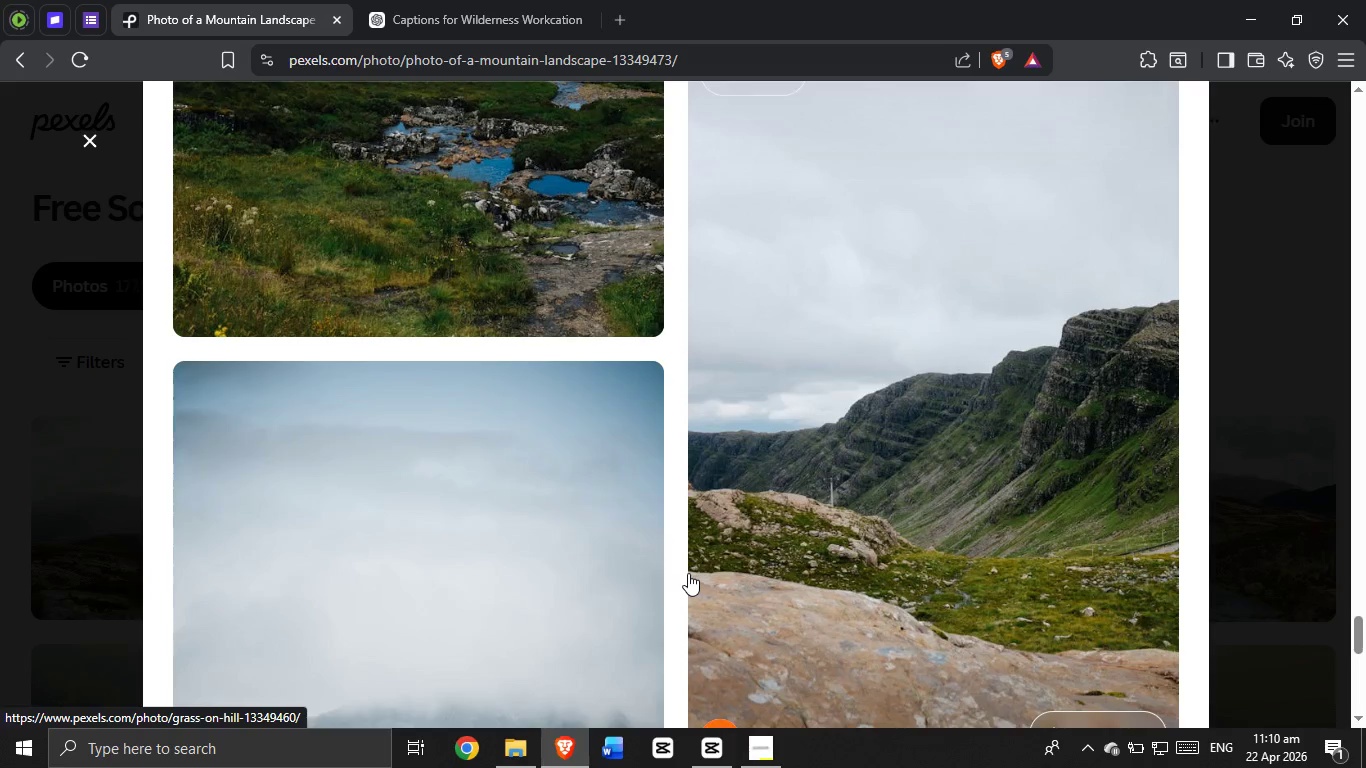 
scroll: coordinate [688, 572], scroll_direction: none, amount: 0.0
 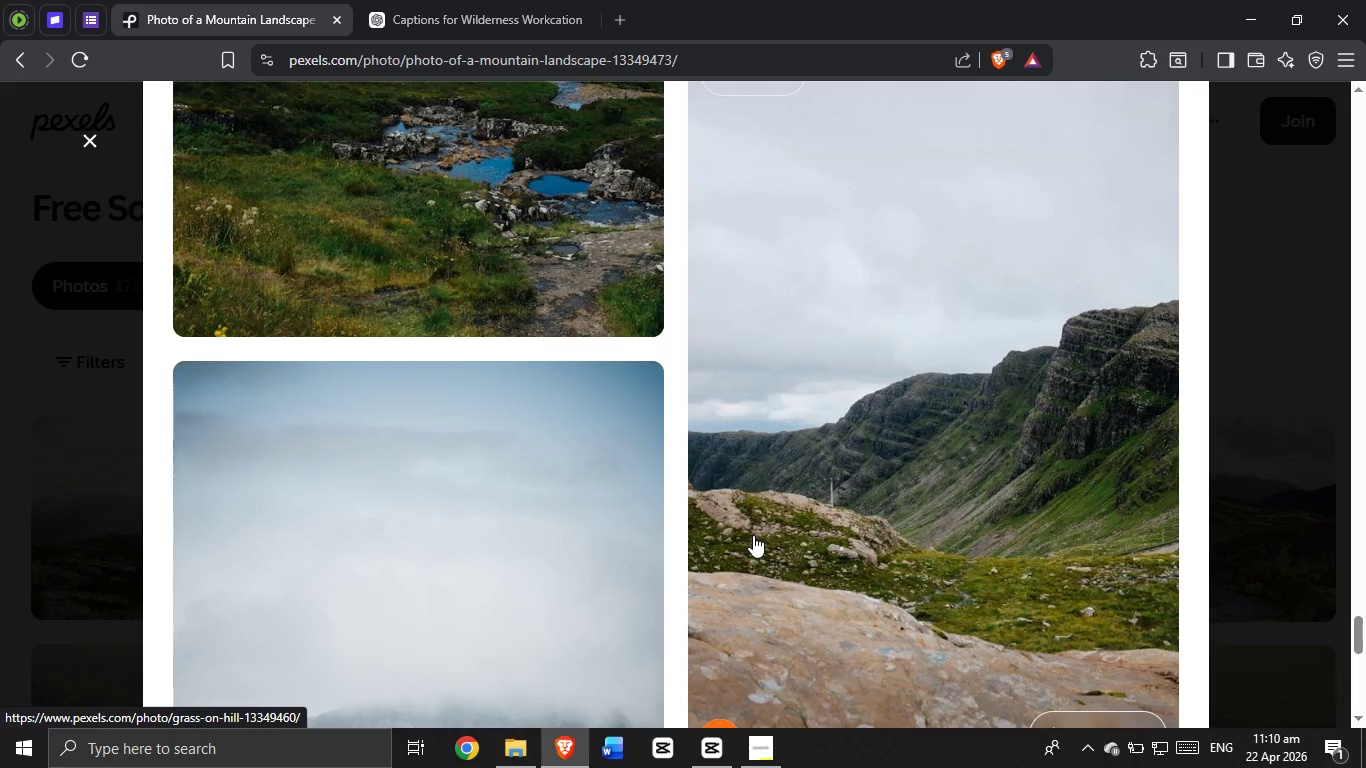 
wait(5.64)
 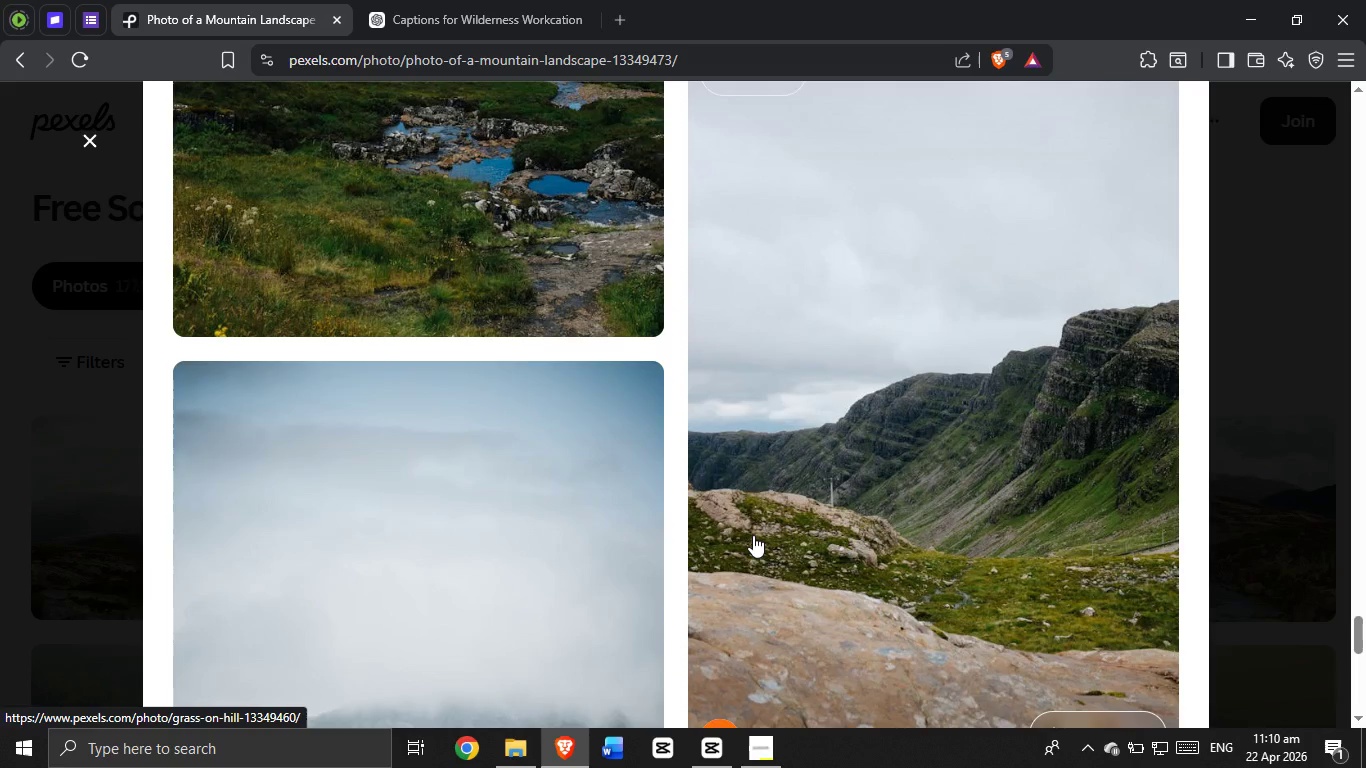 
scroll: coordinate [789, 532], scroll_direction: down, amount: 1.0
 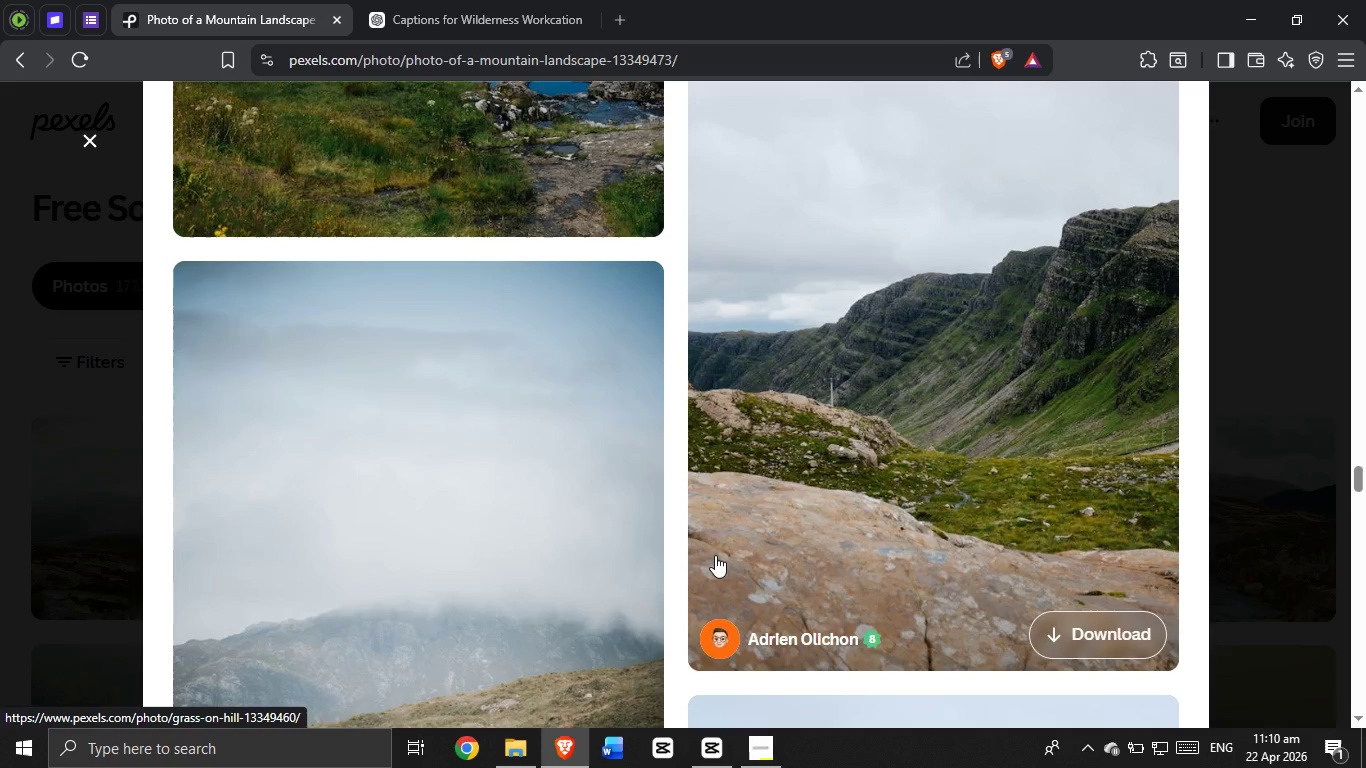 
wait(6.96)
 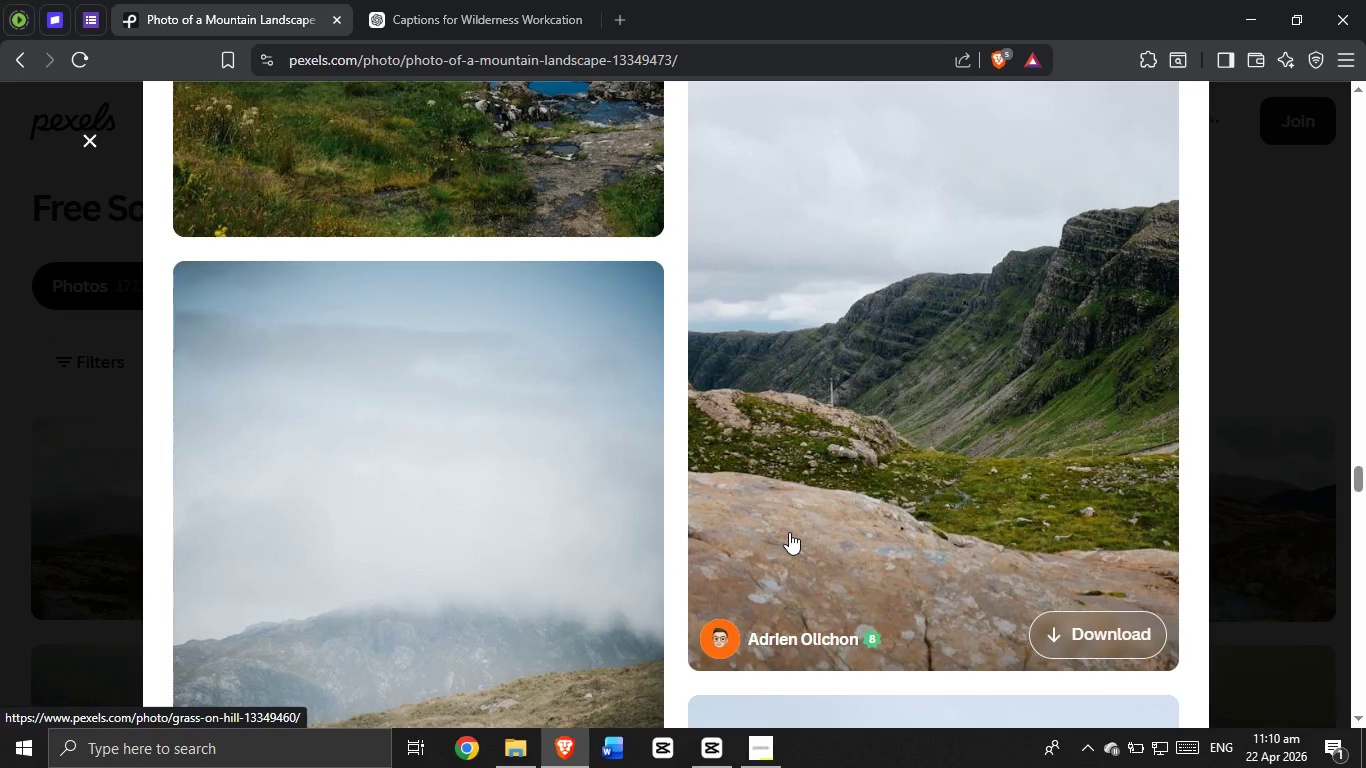 
scroll: coordinate [638, 523], scroll_direction: down, amount: 7.0
 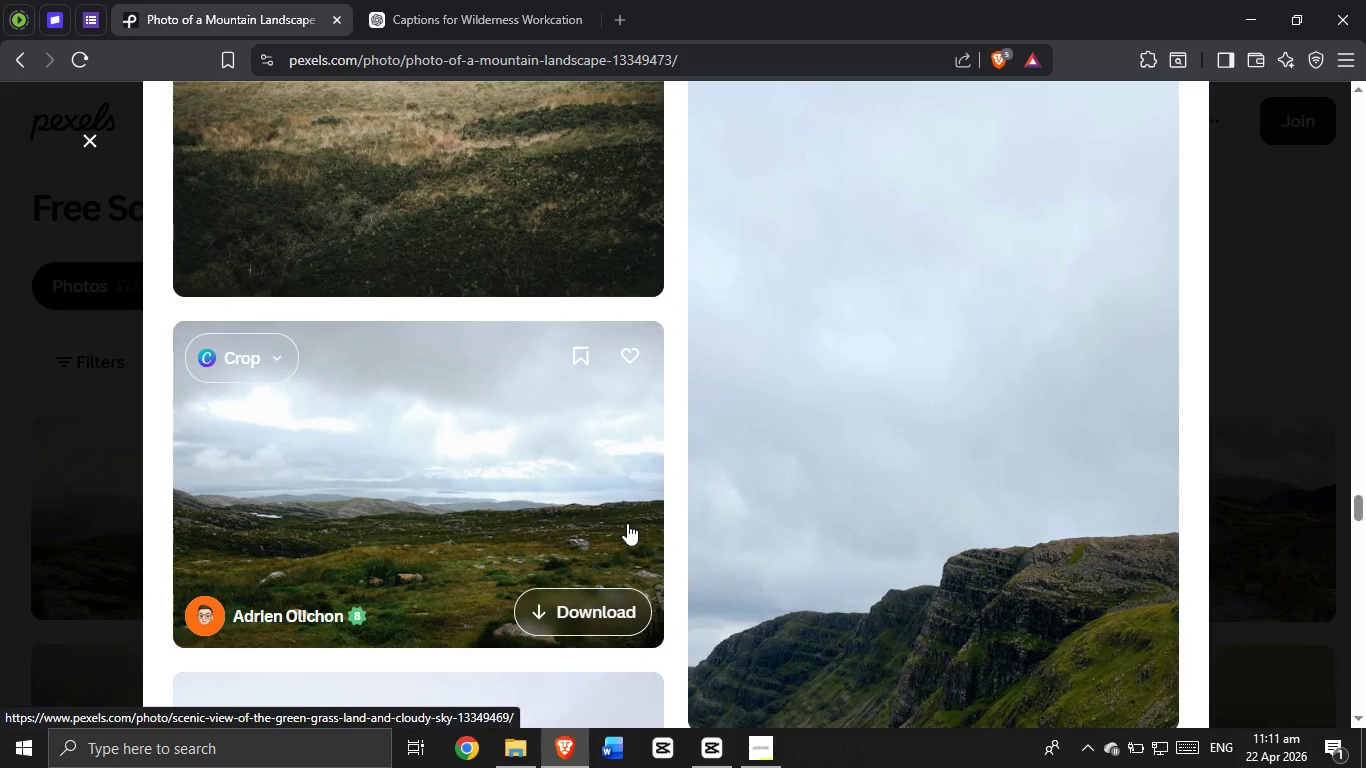 
wait(14.39)
 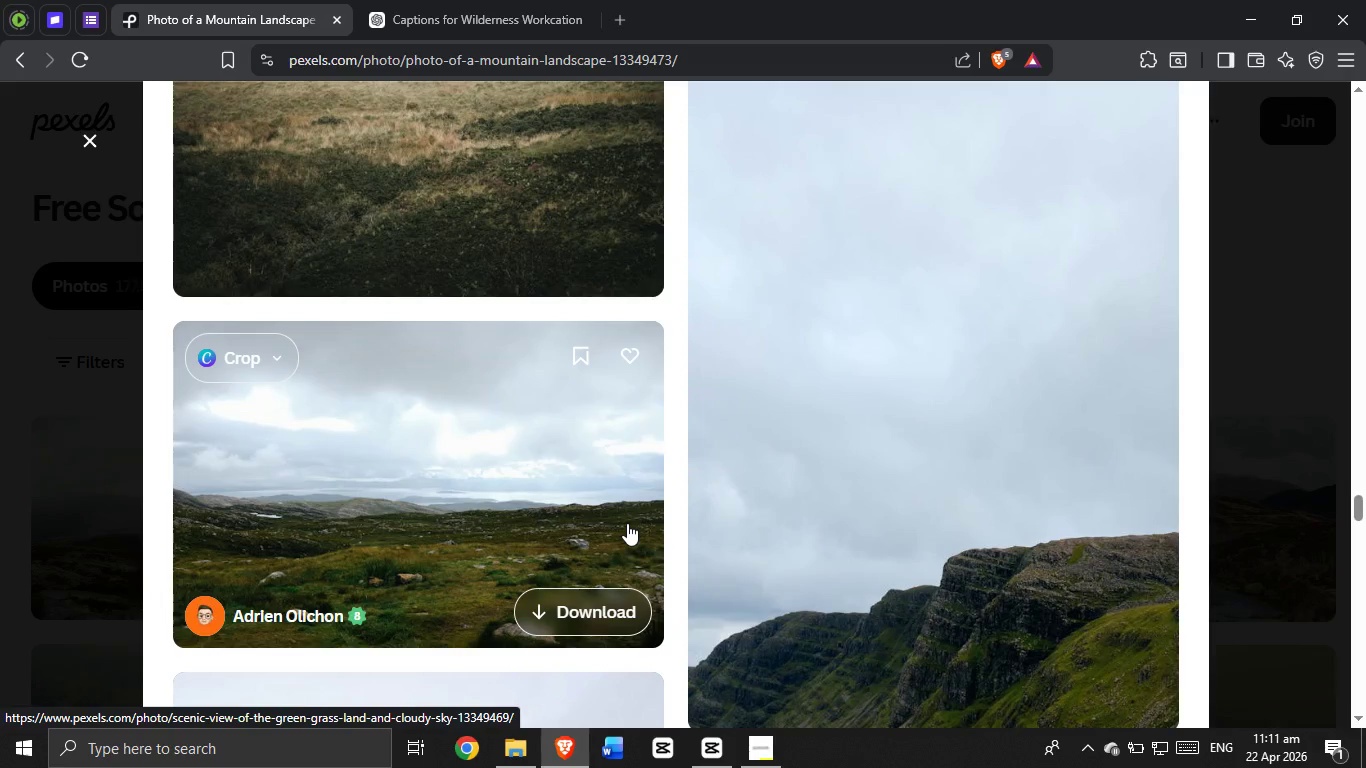 
scroll: coordinate [625, 524], scroll_direction: down, amount: 6.0
 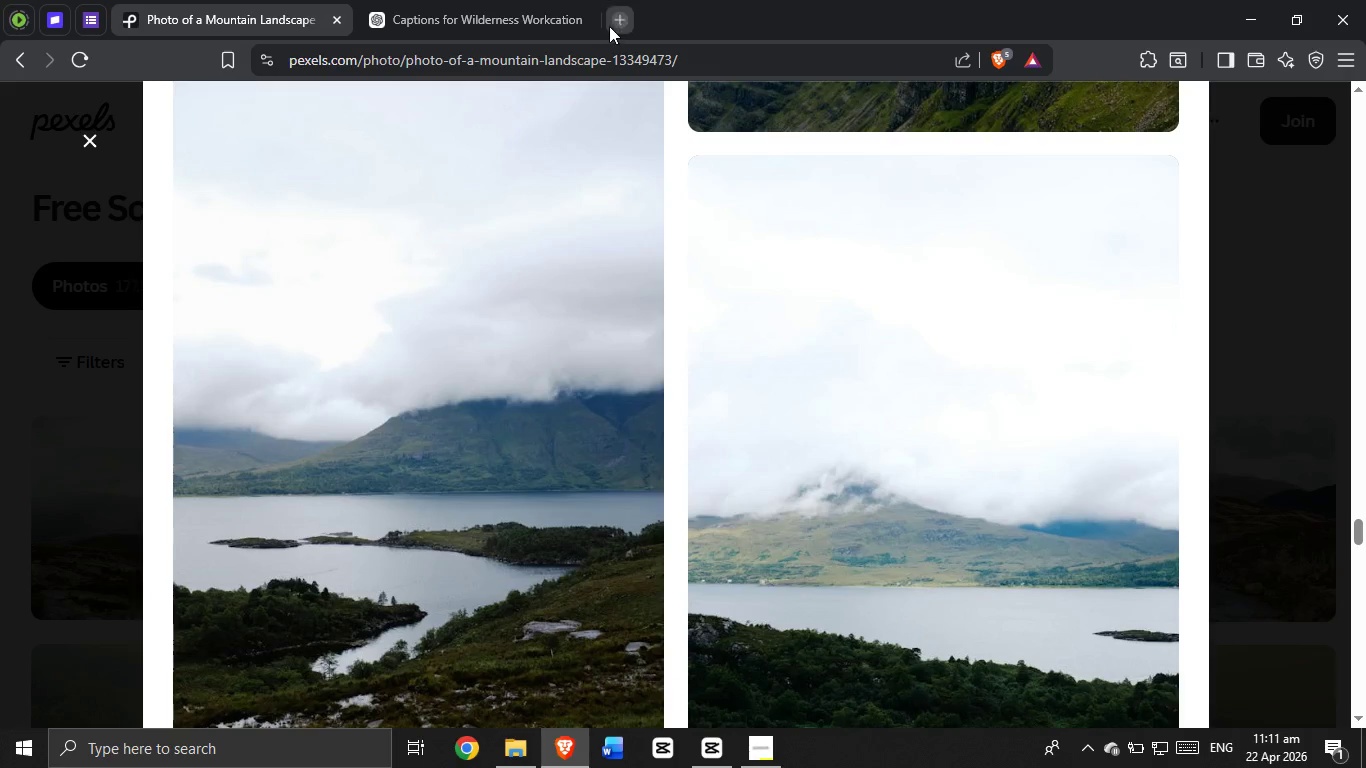 
left_click([594, 56])
 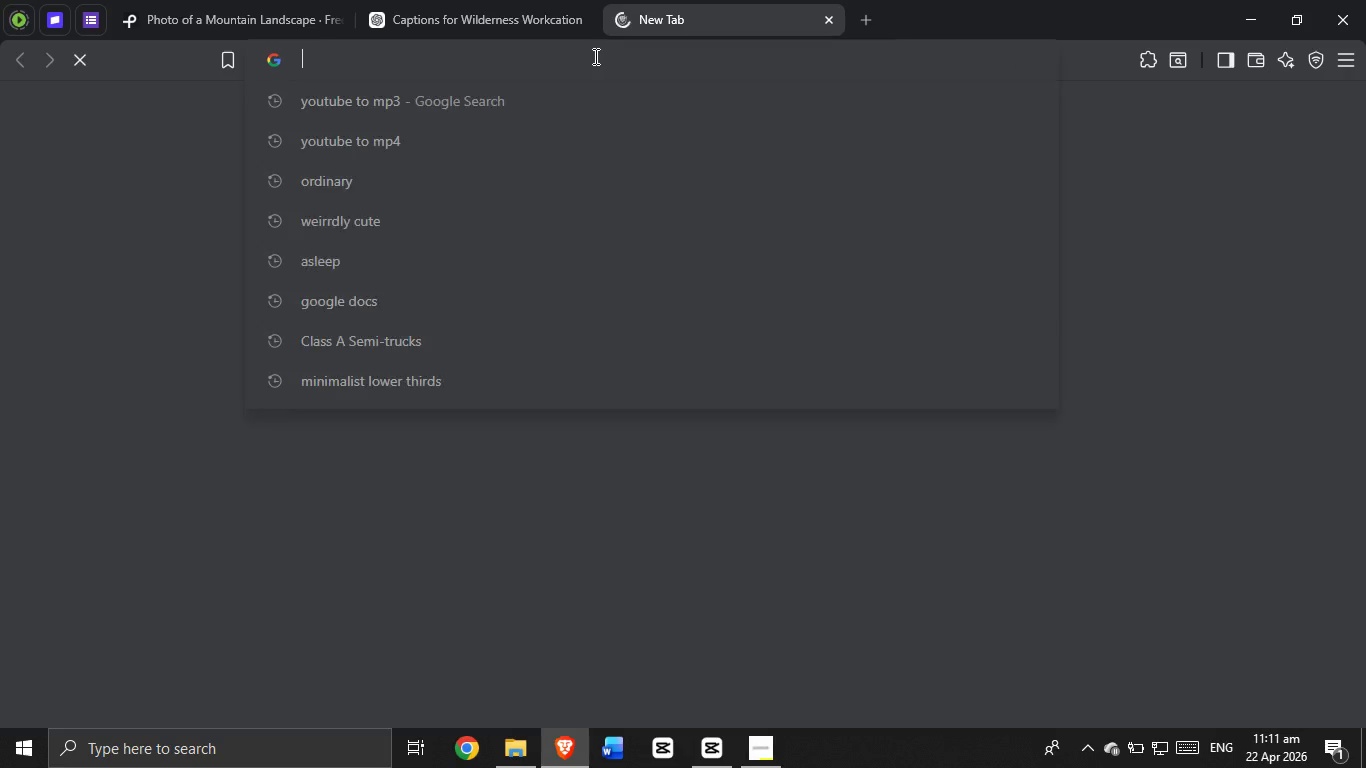 
type(hyd)
key(Backspace)
type(gene)
 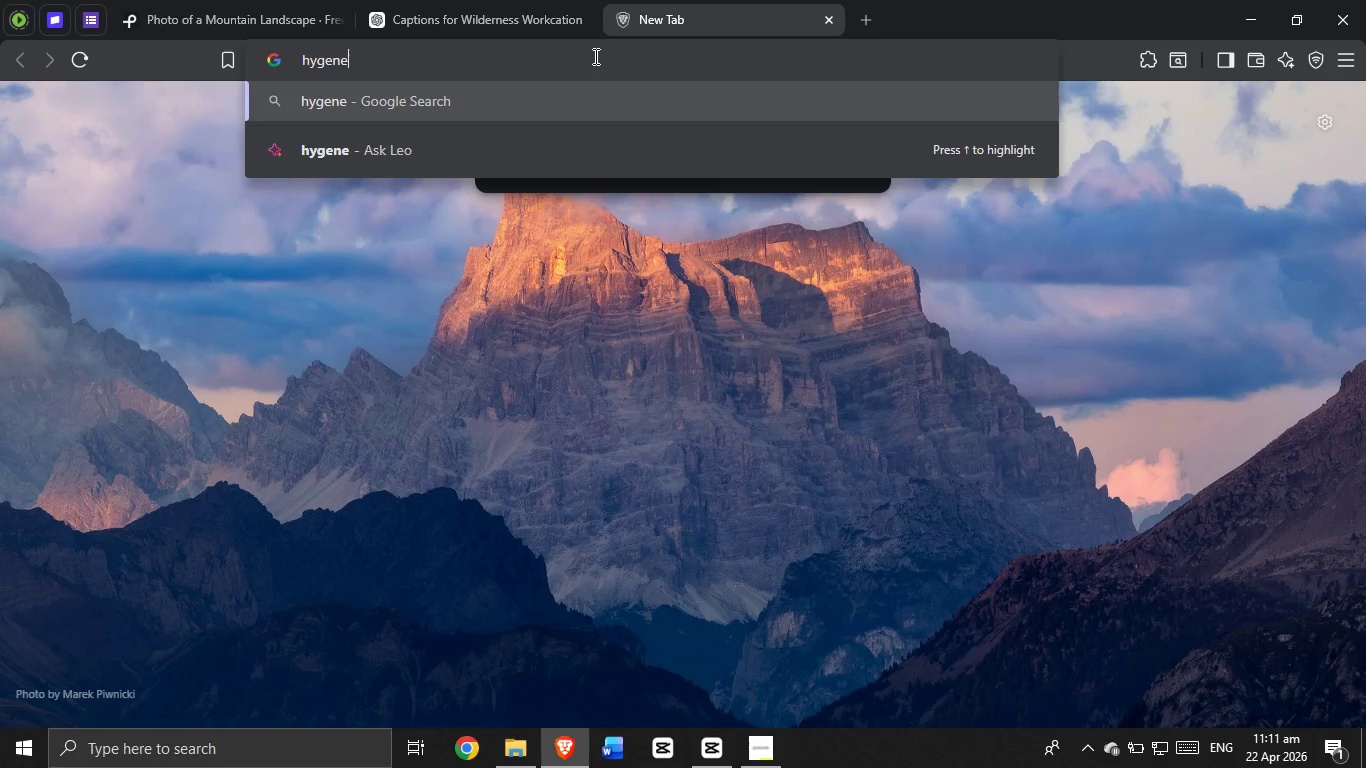 
key(Enter)
 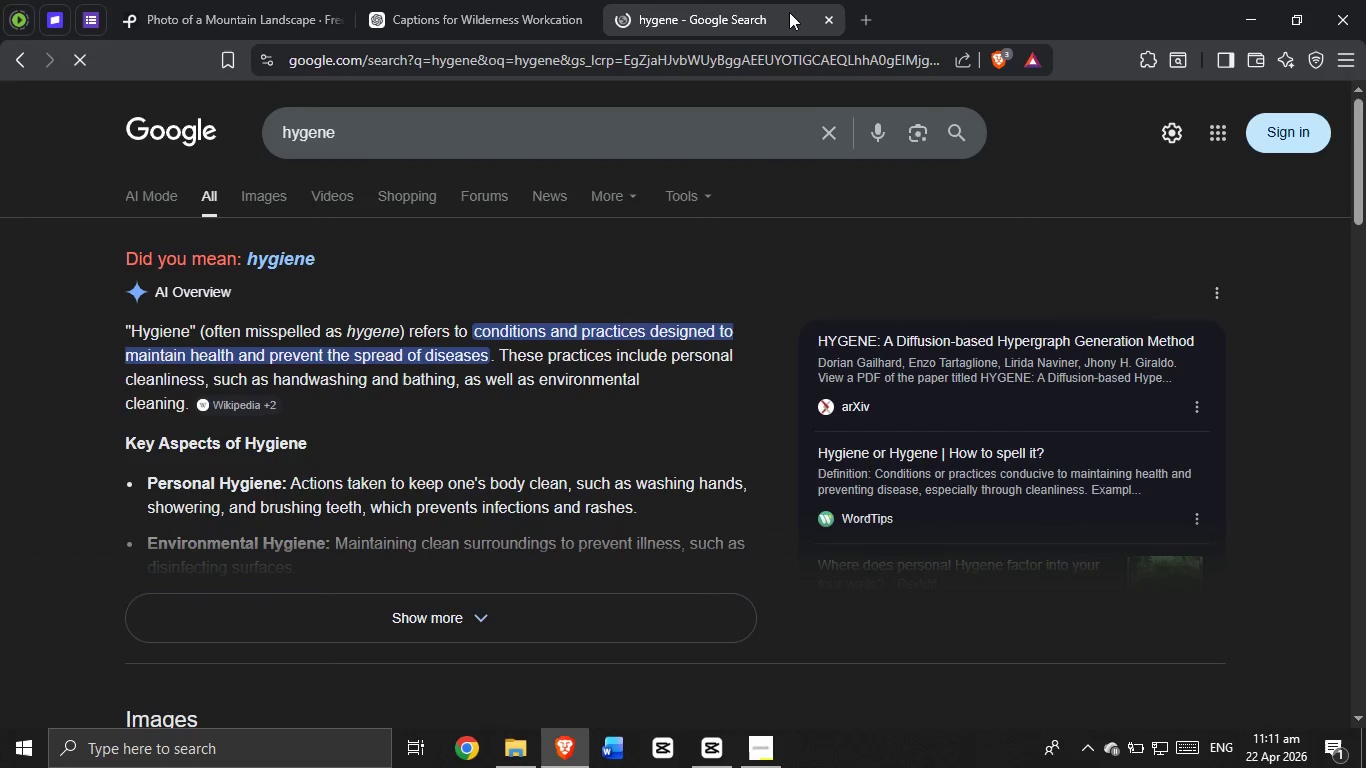 
left_click([826, 19])
 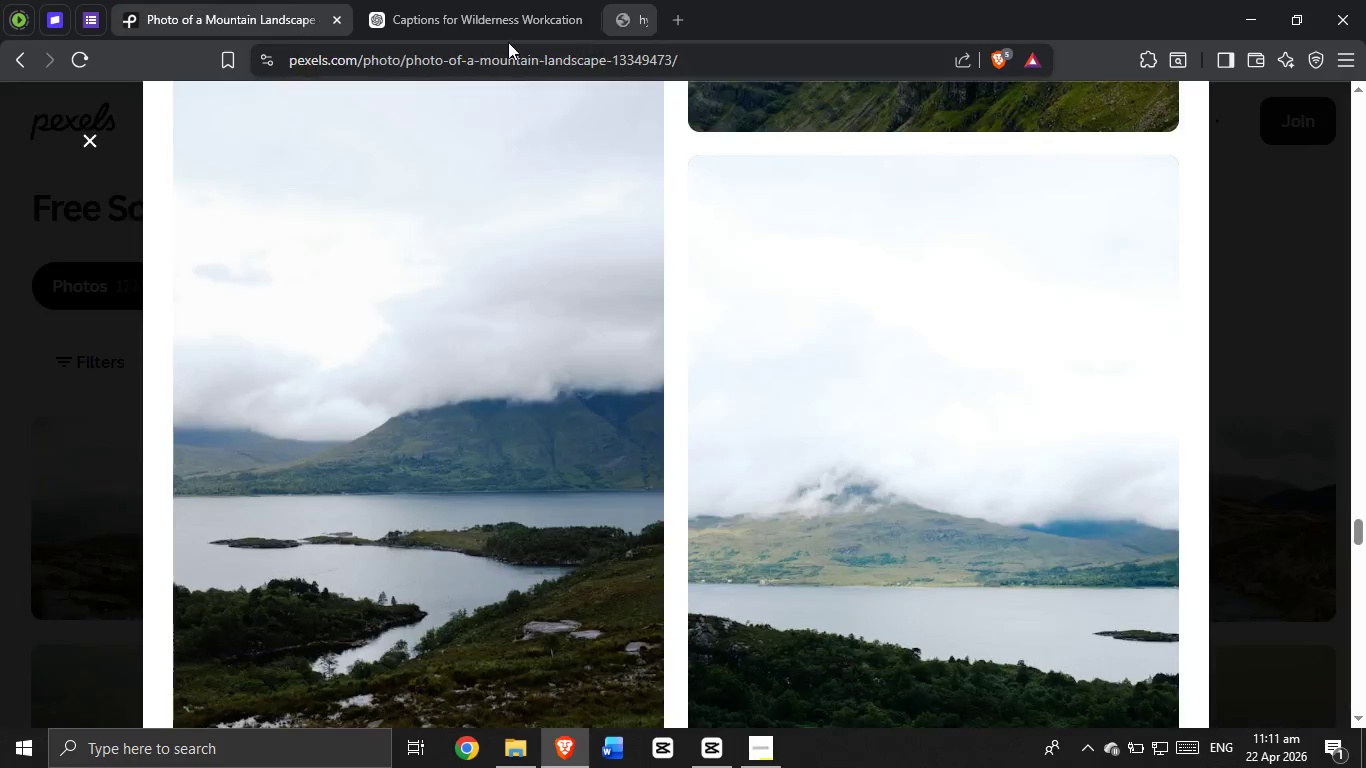 
mouse_move([425, 37])
 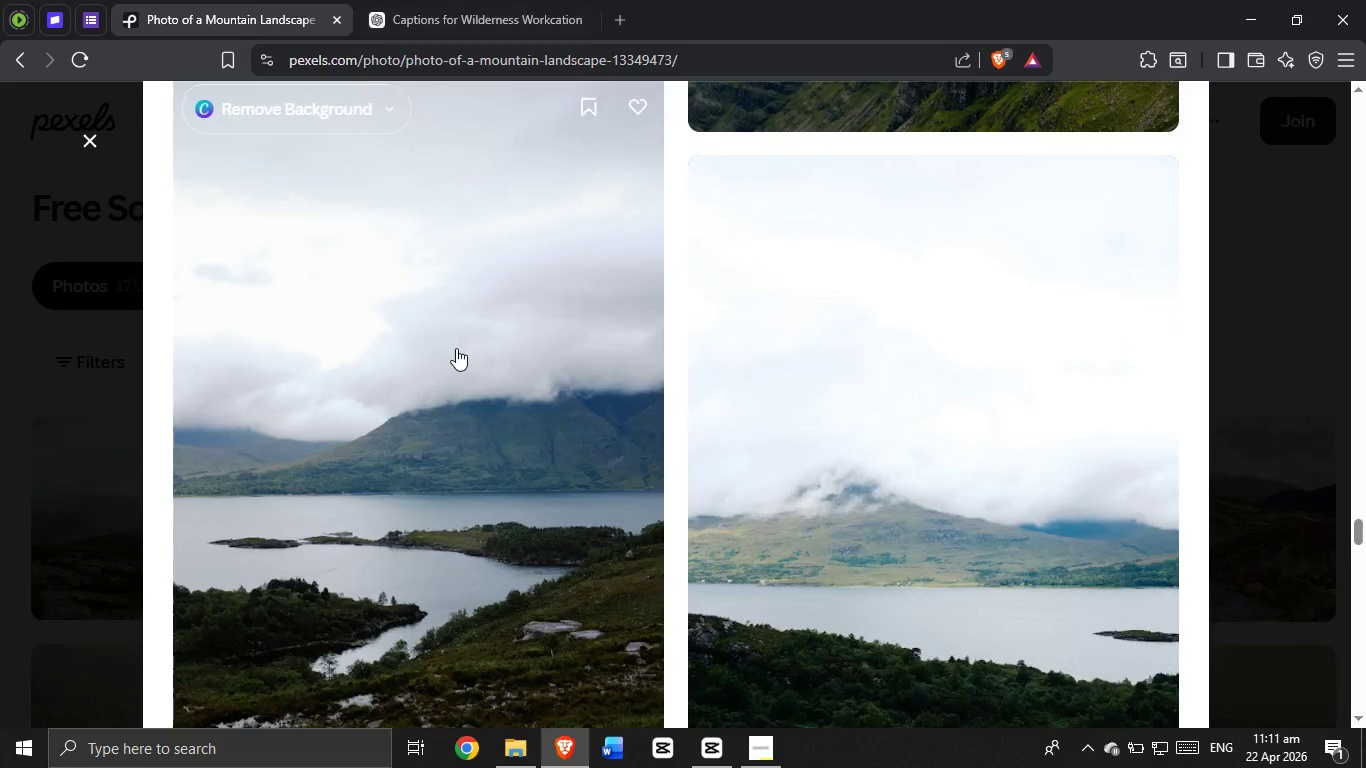 
scroll: coordinate [843, 482], scroll_direction: down, amount: 11.0
 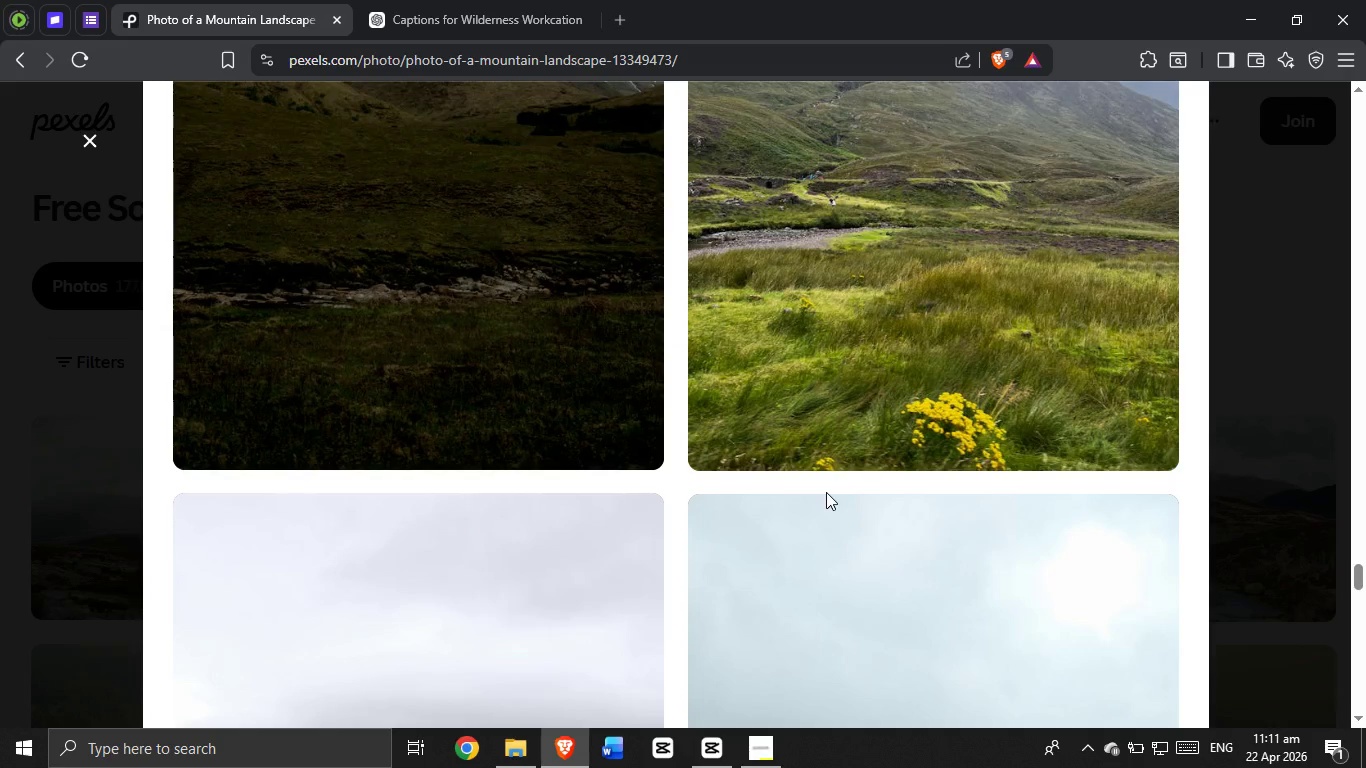 
wait(11.01)
 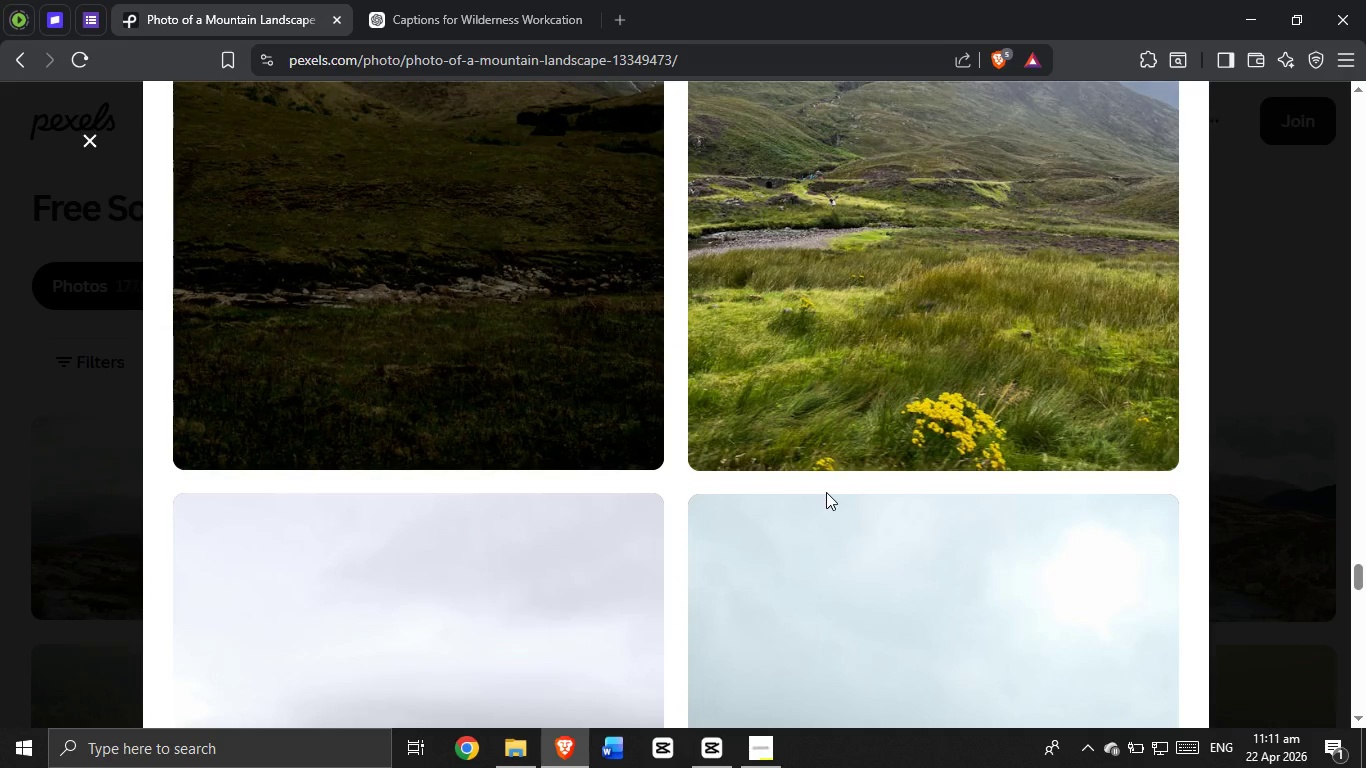 
mouse_move([716, 741])
 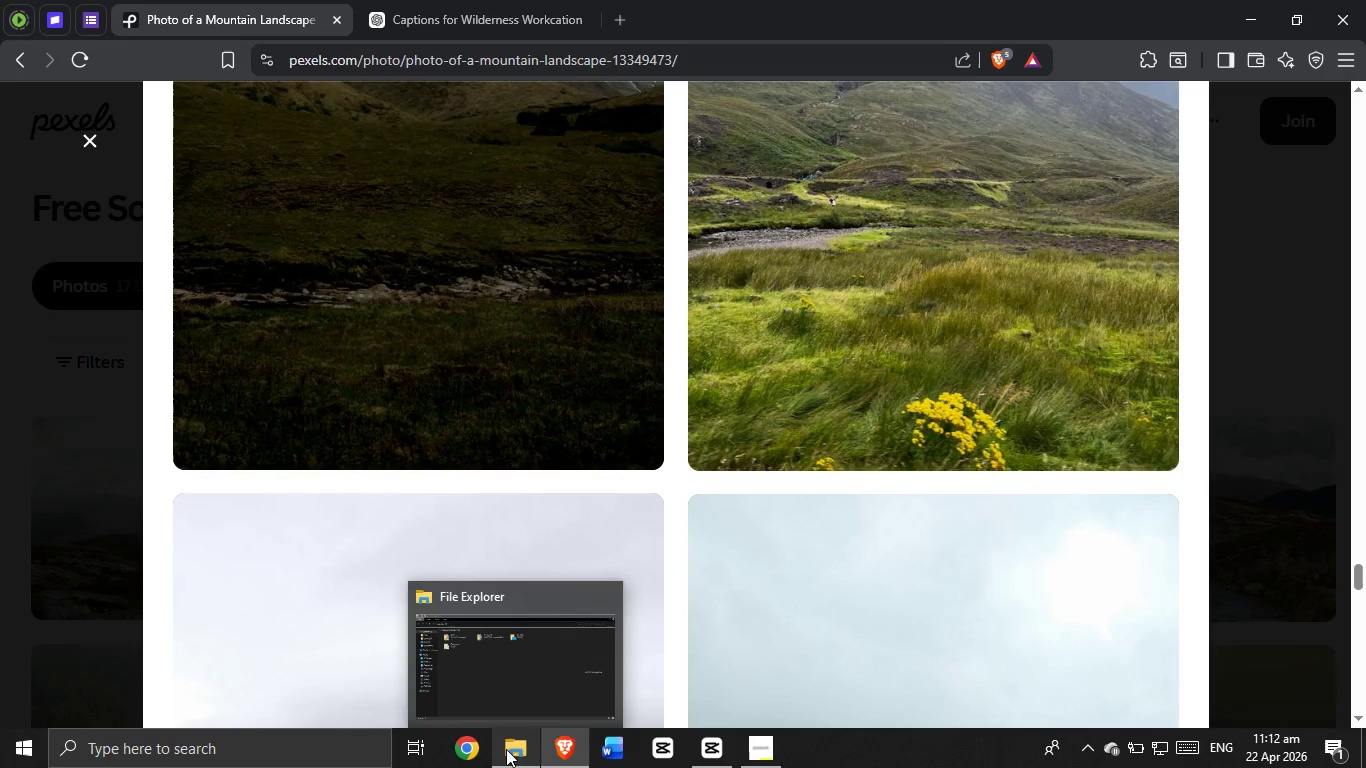 
left_click([727, 743])
 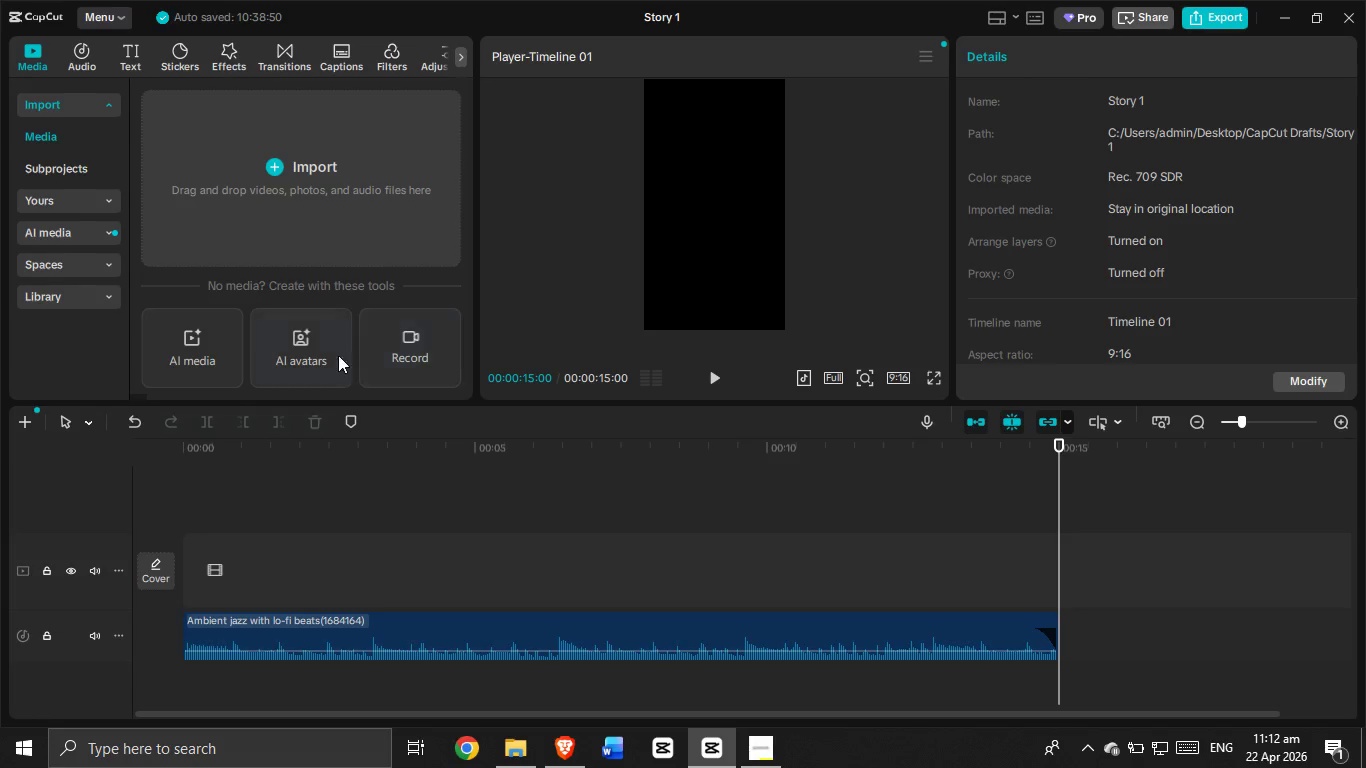 
mouse_move([288, 173])
 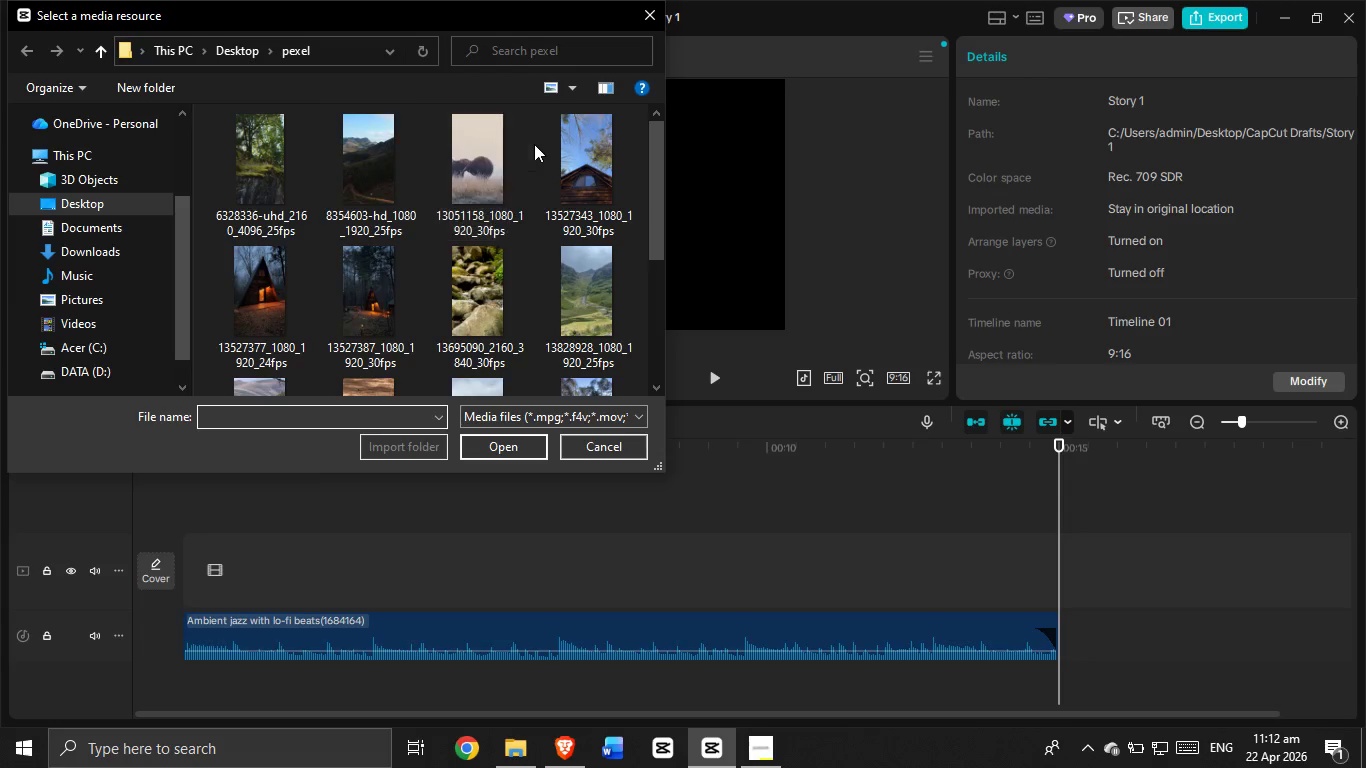 
scroll: coordinate [585, 167], scroll_direction: none, amount: 0.0
 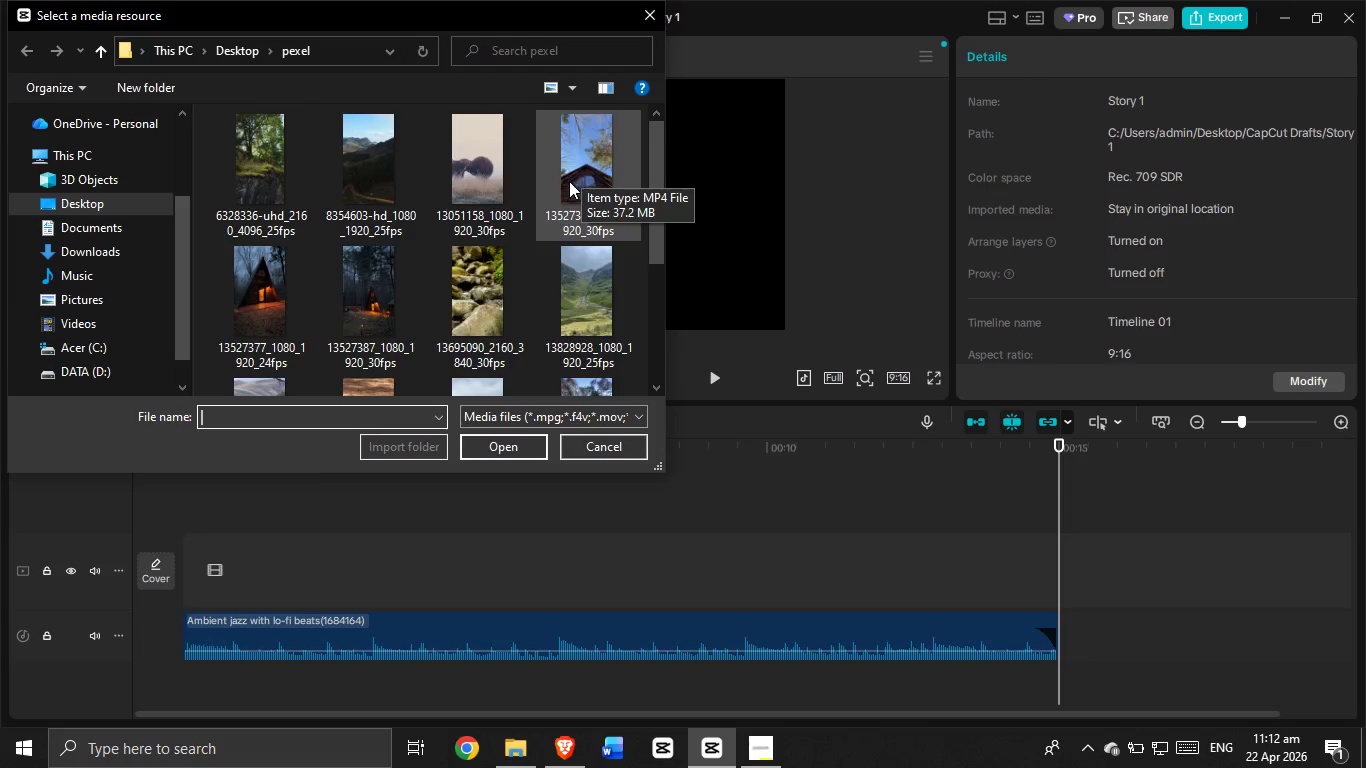 
scroll: coordinate [430, 256], scroll_direction: down, amount: 3.0
 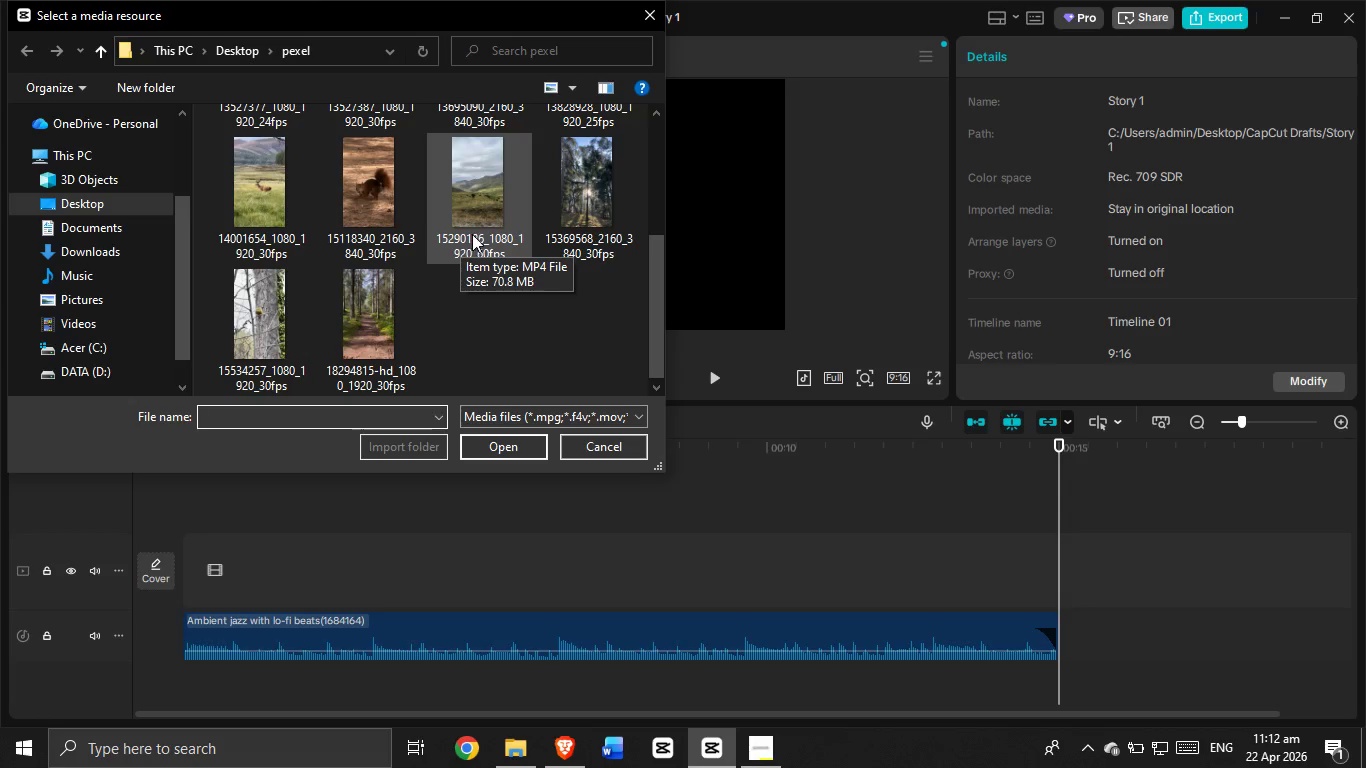 
scroll: coordinate [492, 221], scroll_direction: up, amount: 2.0
 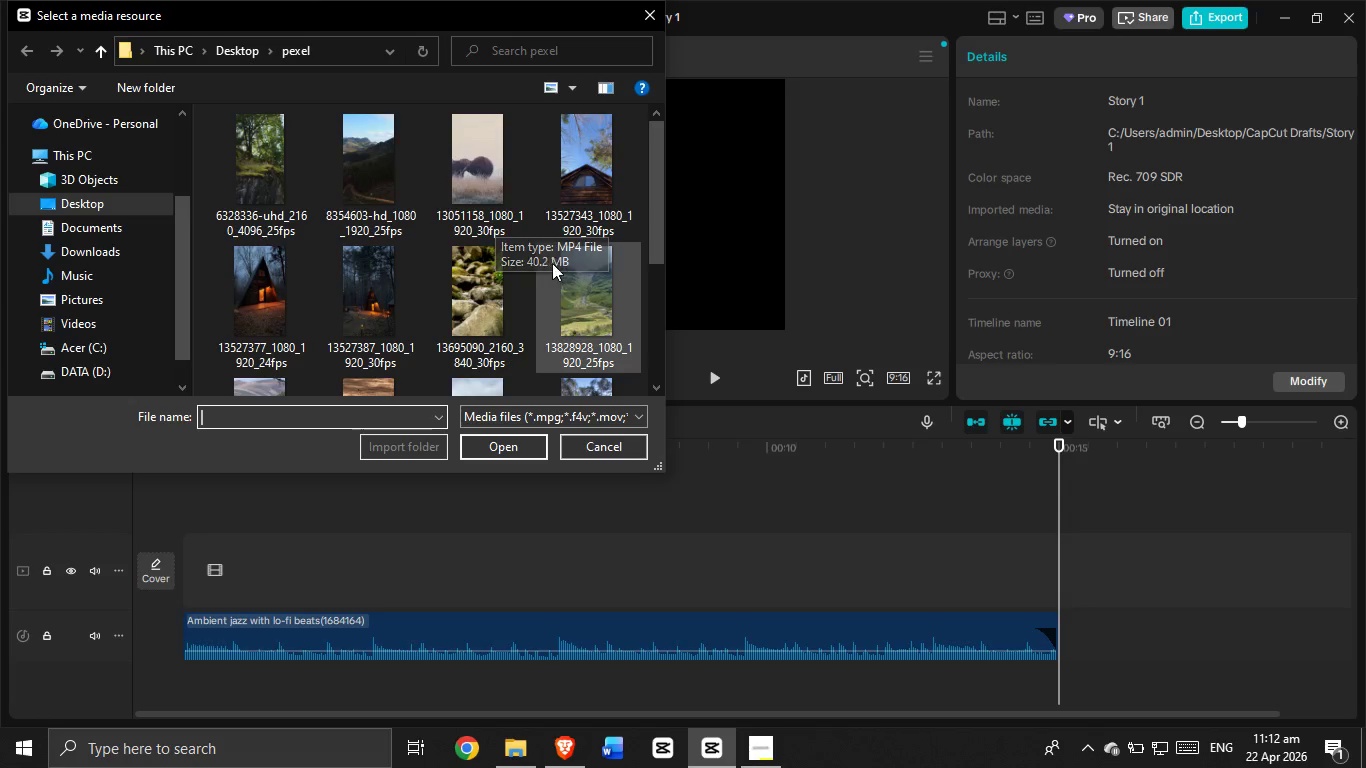 
left_click([564, 280])
 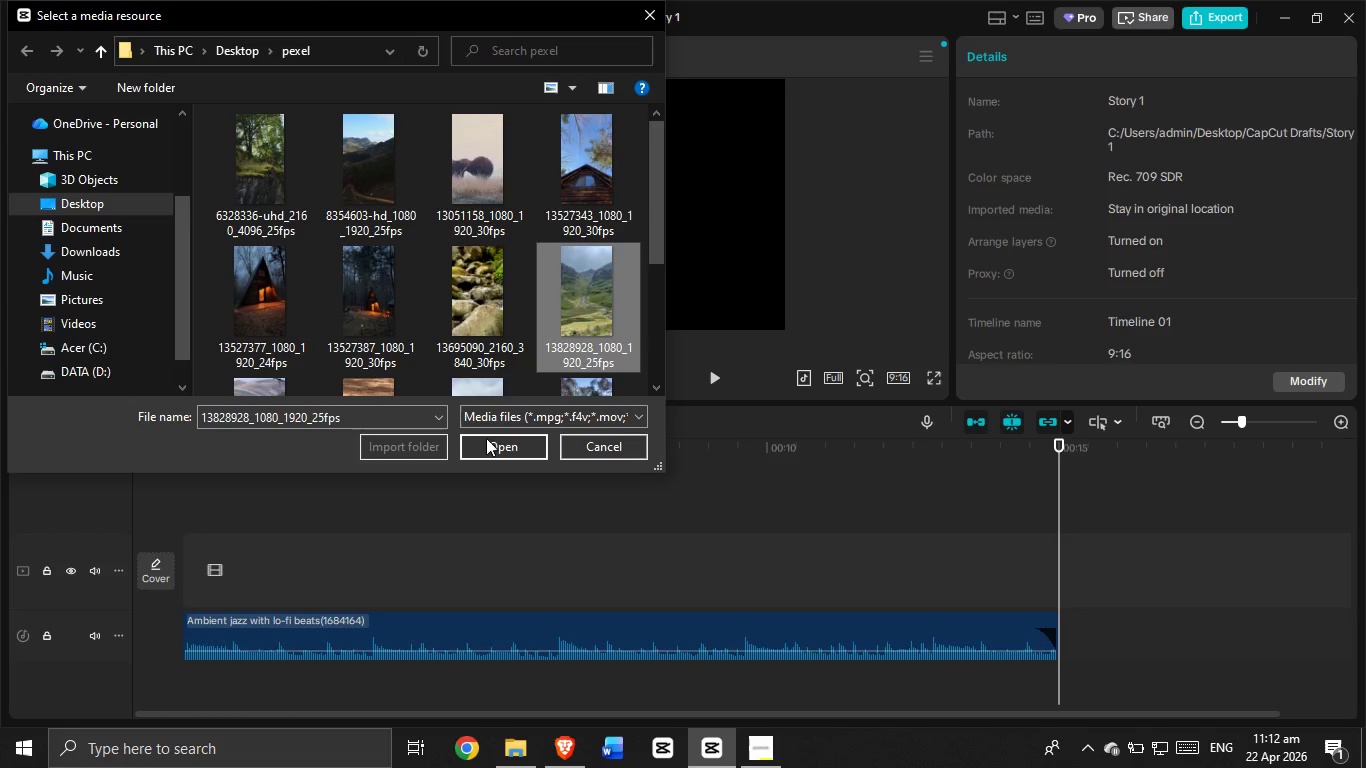 
left_click([487, 445])
 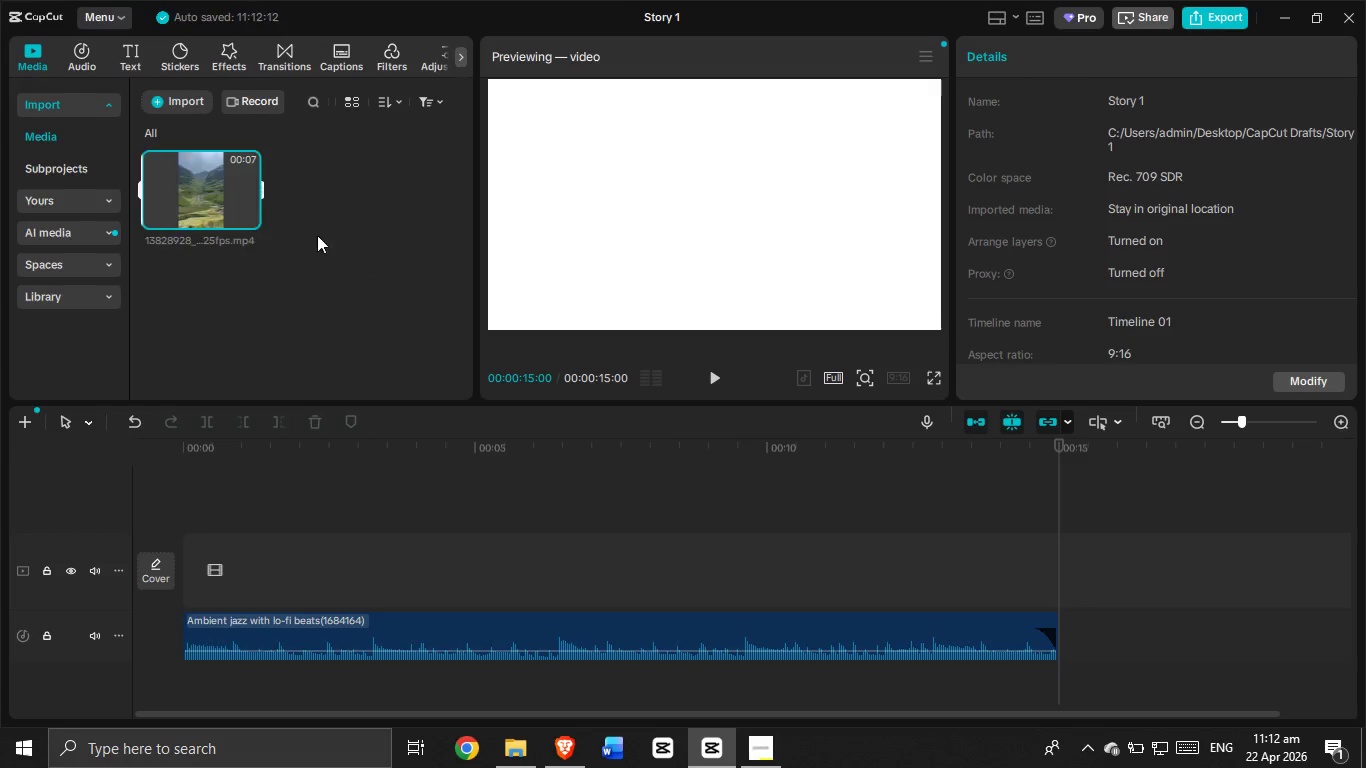 
mouse_move([253, 220])
 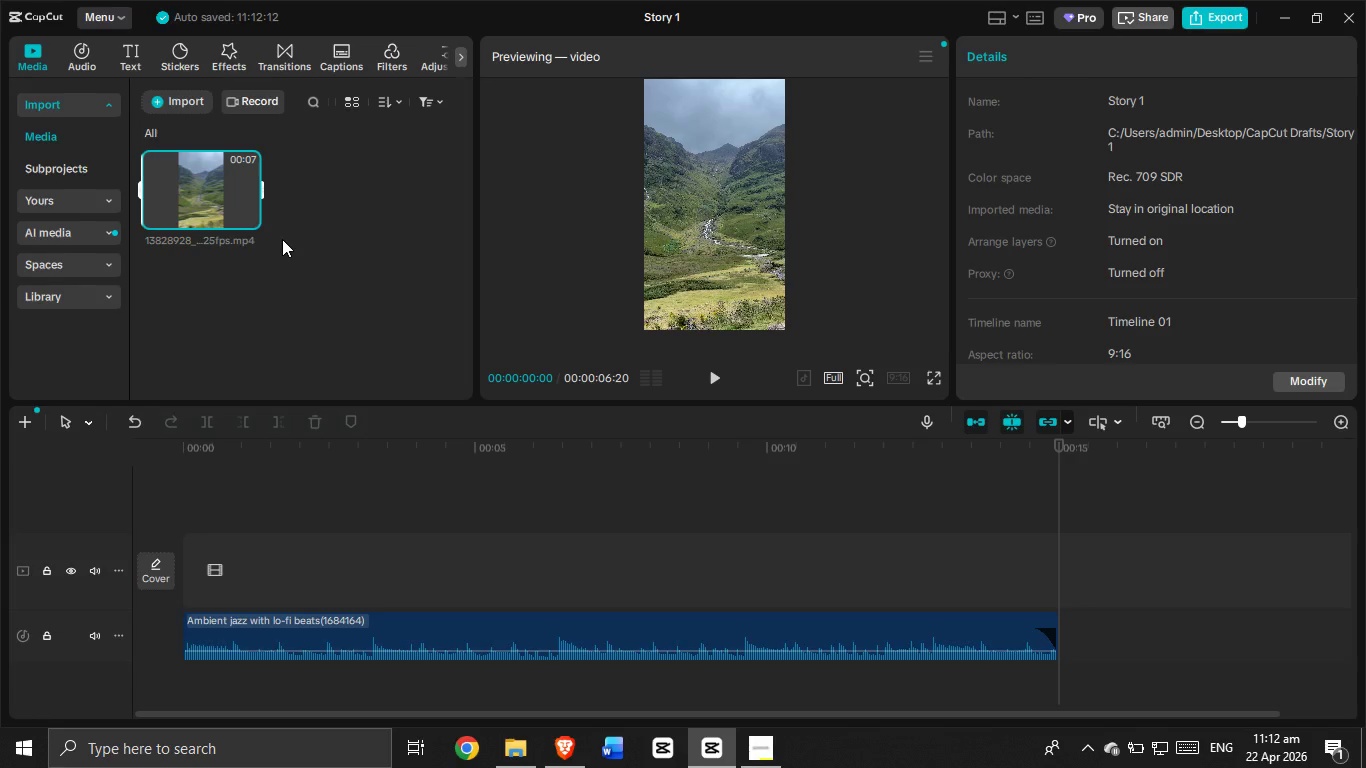 
wait(30.11)
 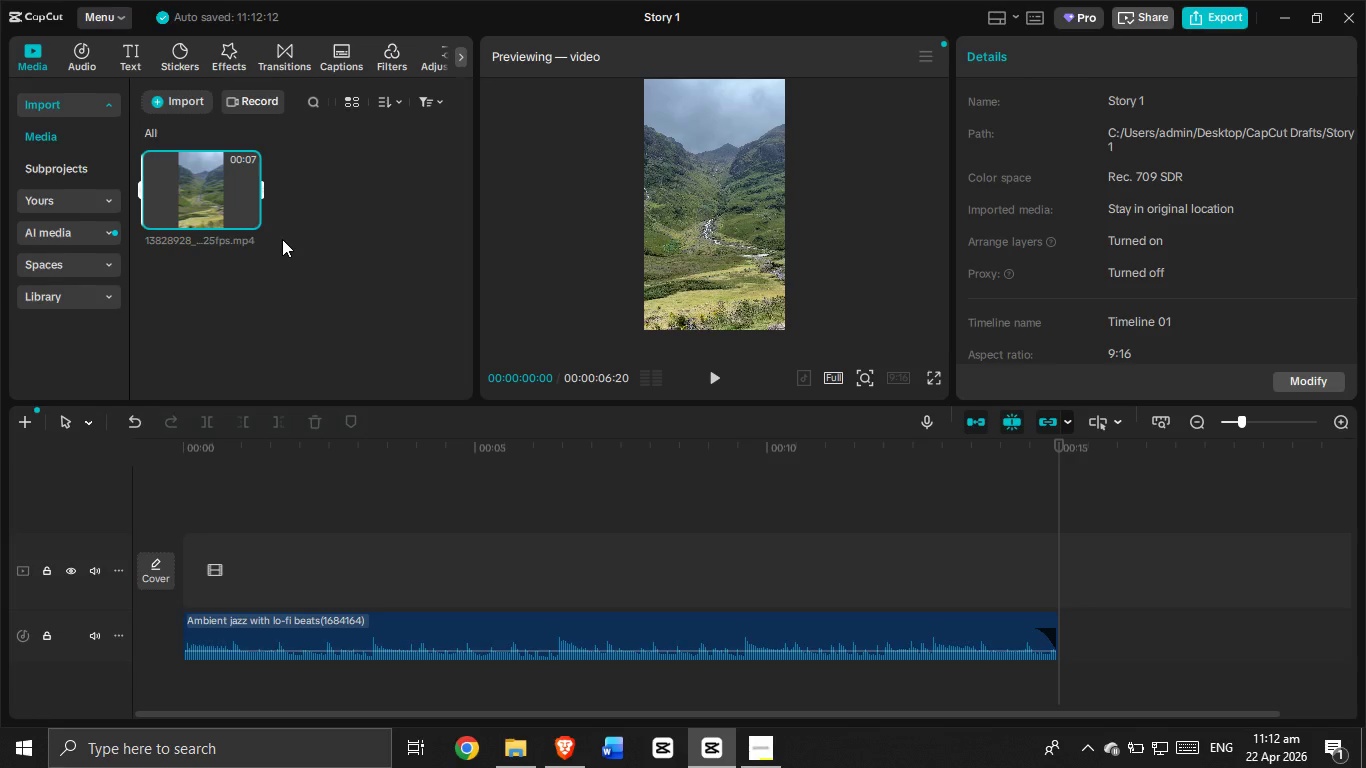 
left_click_drag(start_coordinate=[203, 191], to_coordinate=[195, 576])
 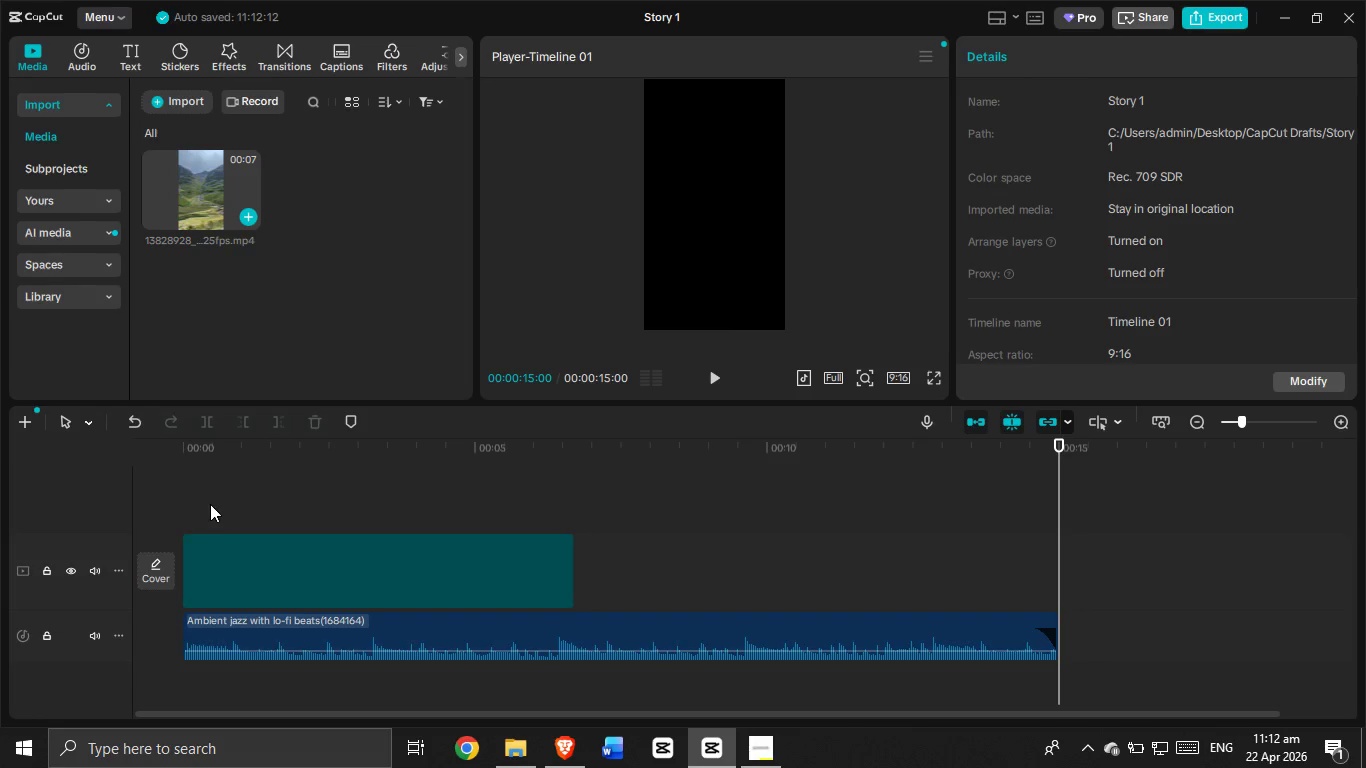 
left_click([212, 505])
 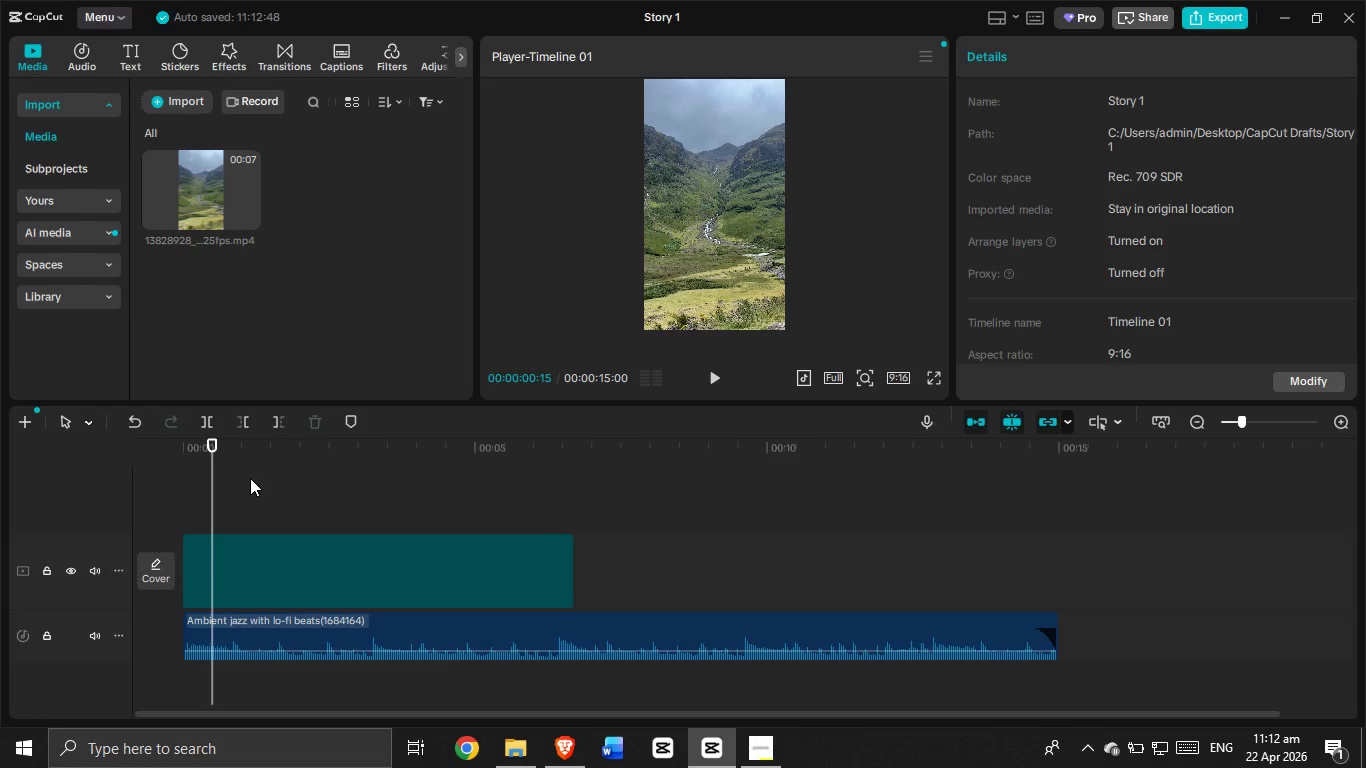 
left_click_drag(start_coordinate=[207, 493], to_coordinate=[163, 519])
 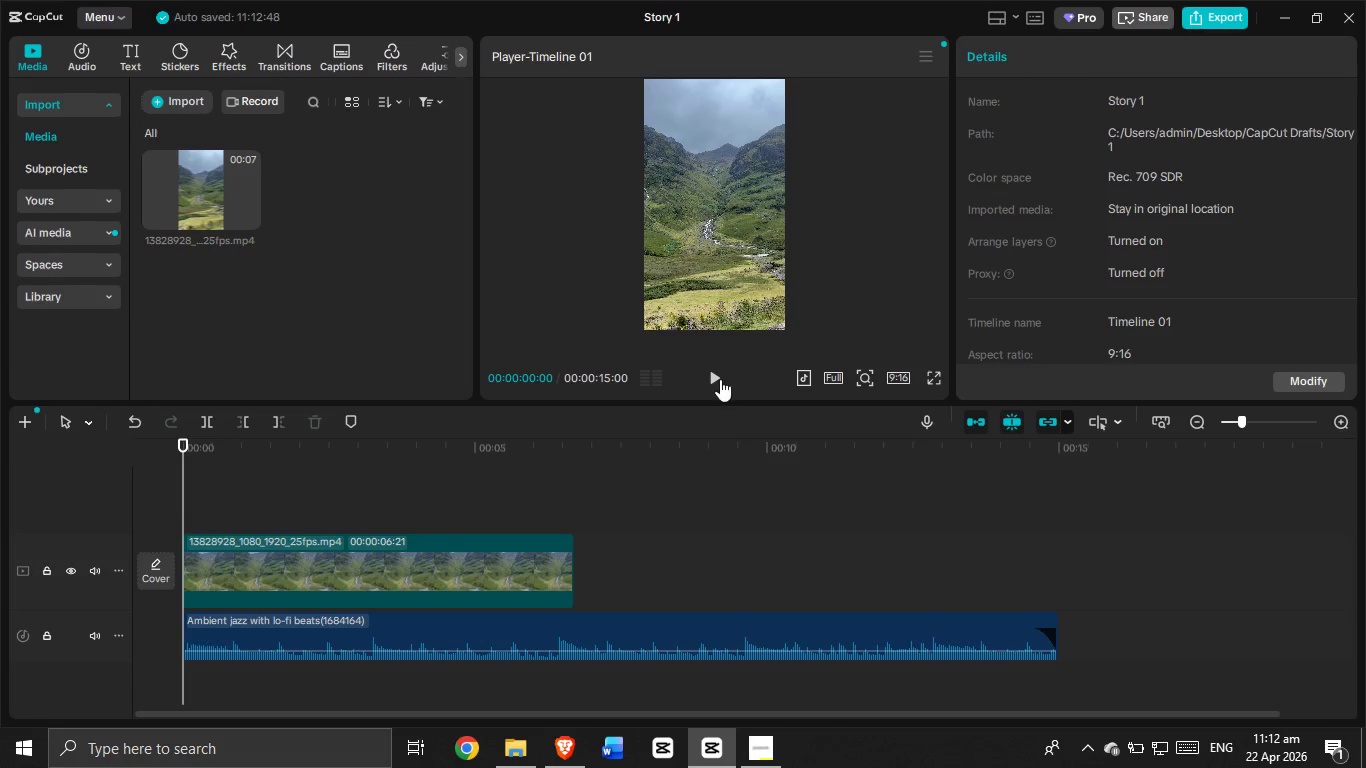 
left_click([718, 379])
 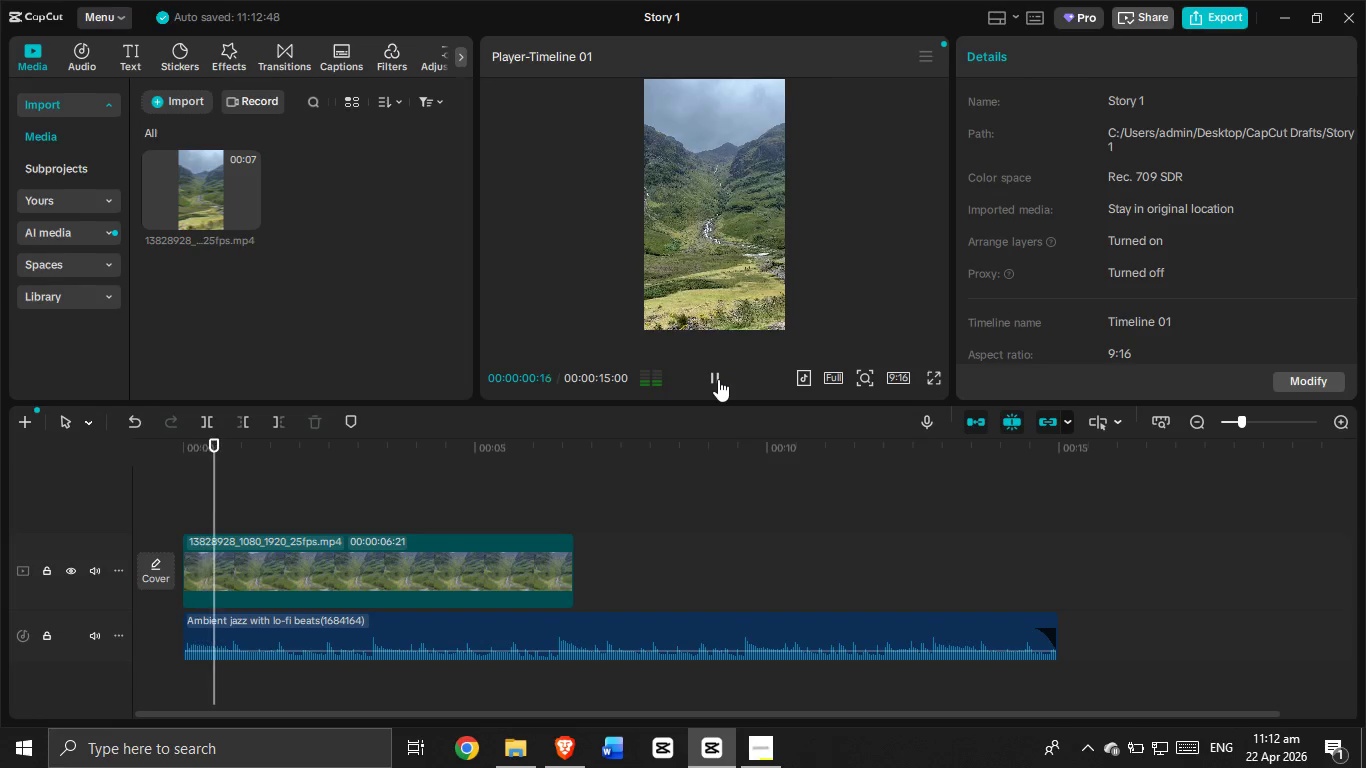 
left_click([718, 379])
 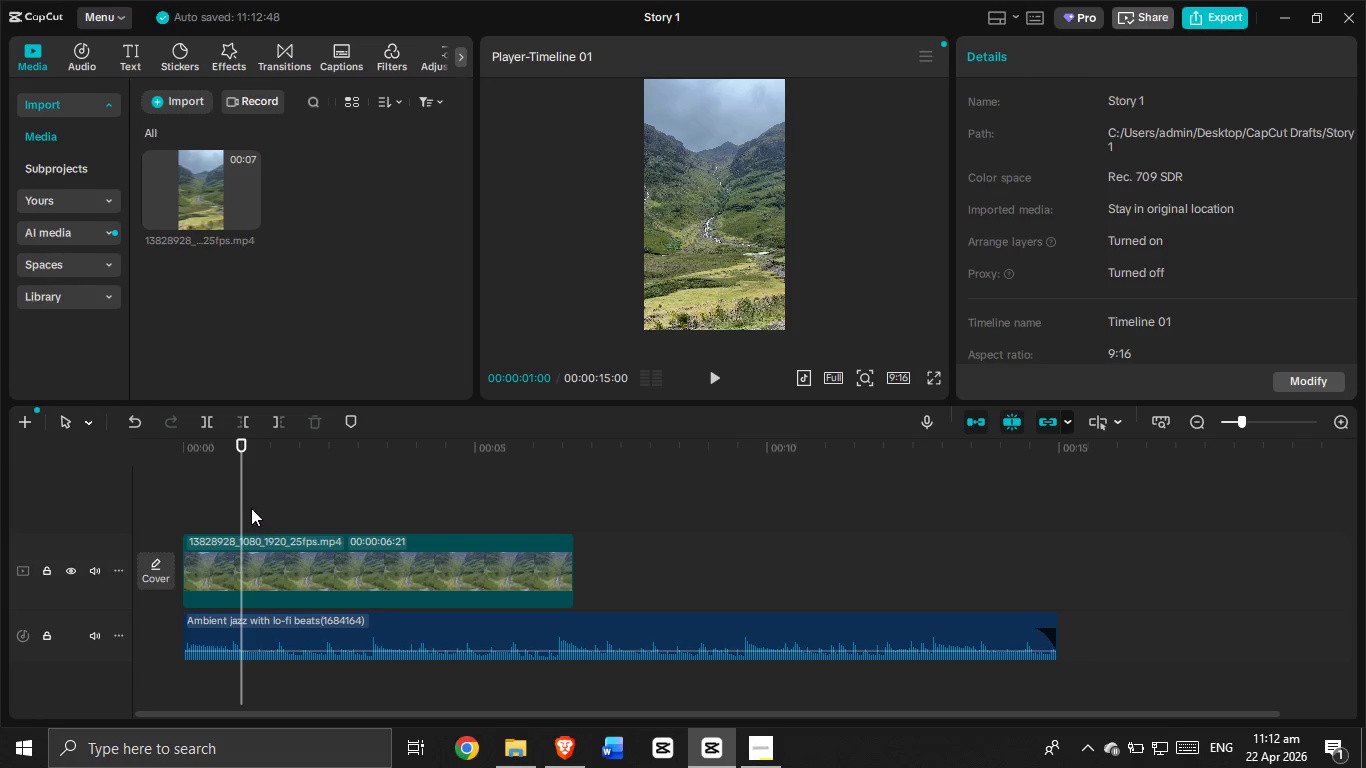 
left_click_drag(start_coordinate=[245, 508], to_coordinate=[234, 513])
 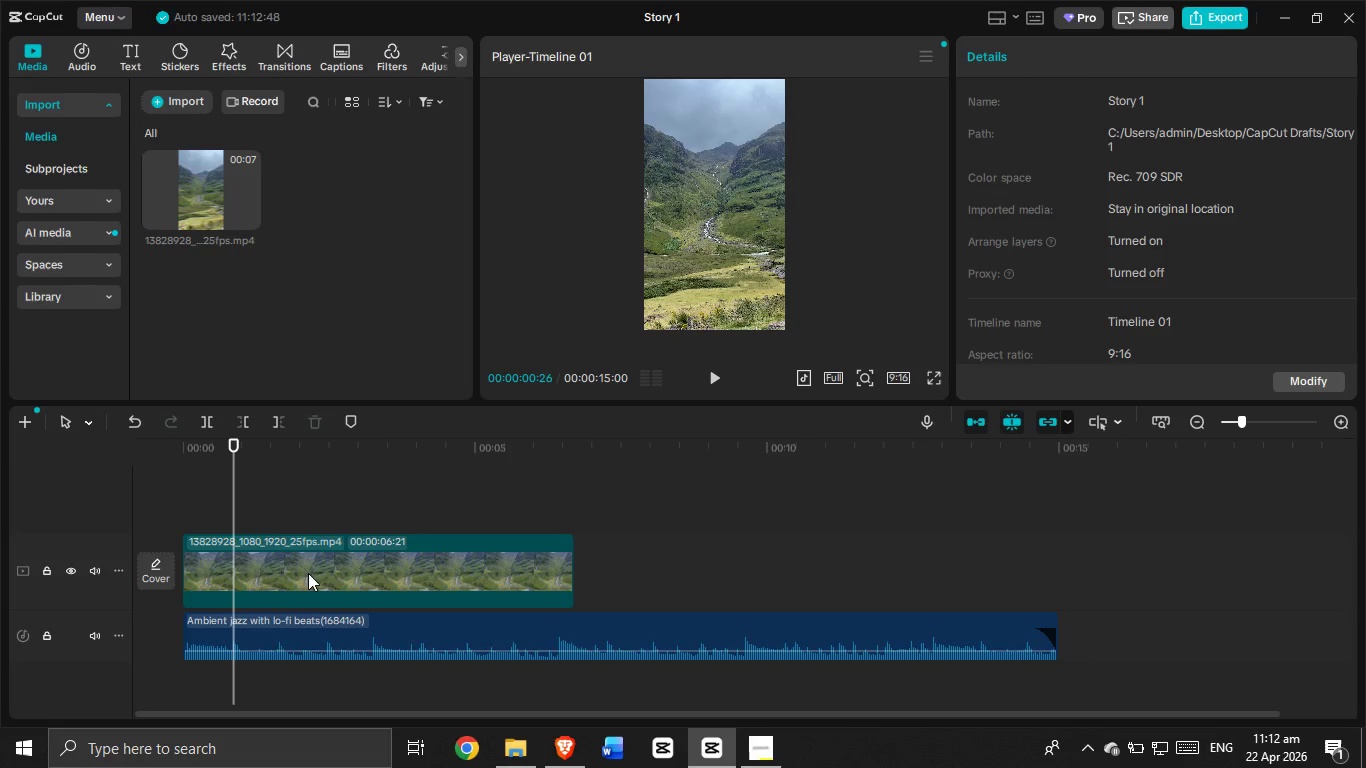 
left_click([308, 573])
 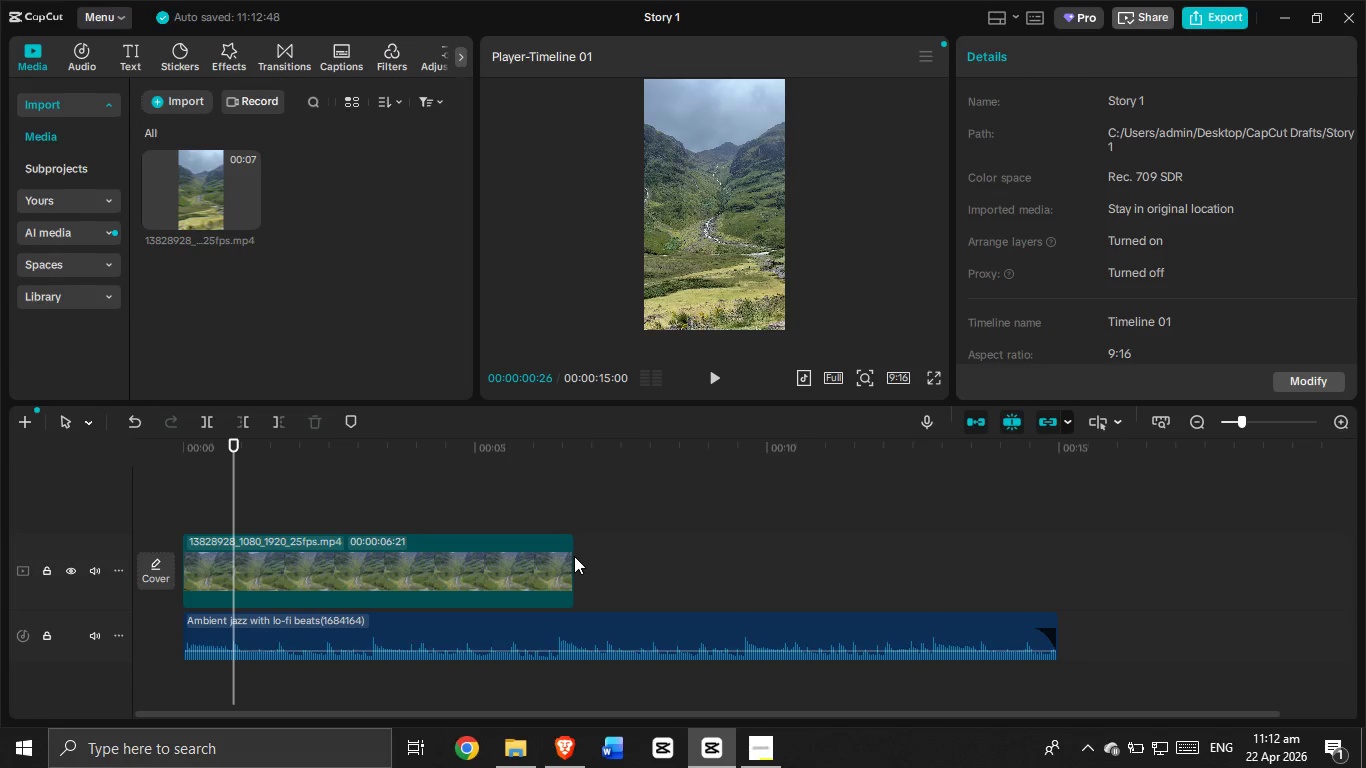 
left_click([567, 558])
 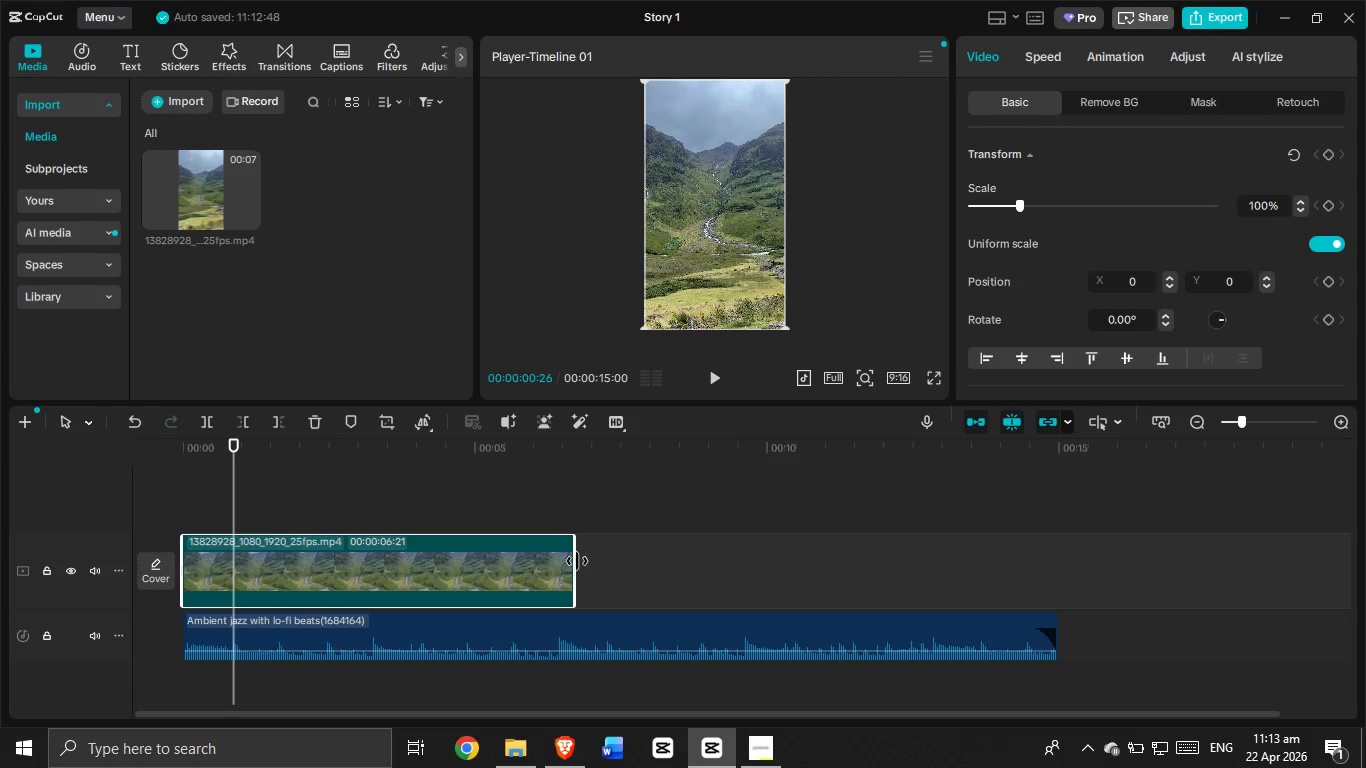 
left_click_drag(start_coordinate=[577, 561], to_coordinate=[238, 612])
 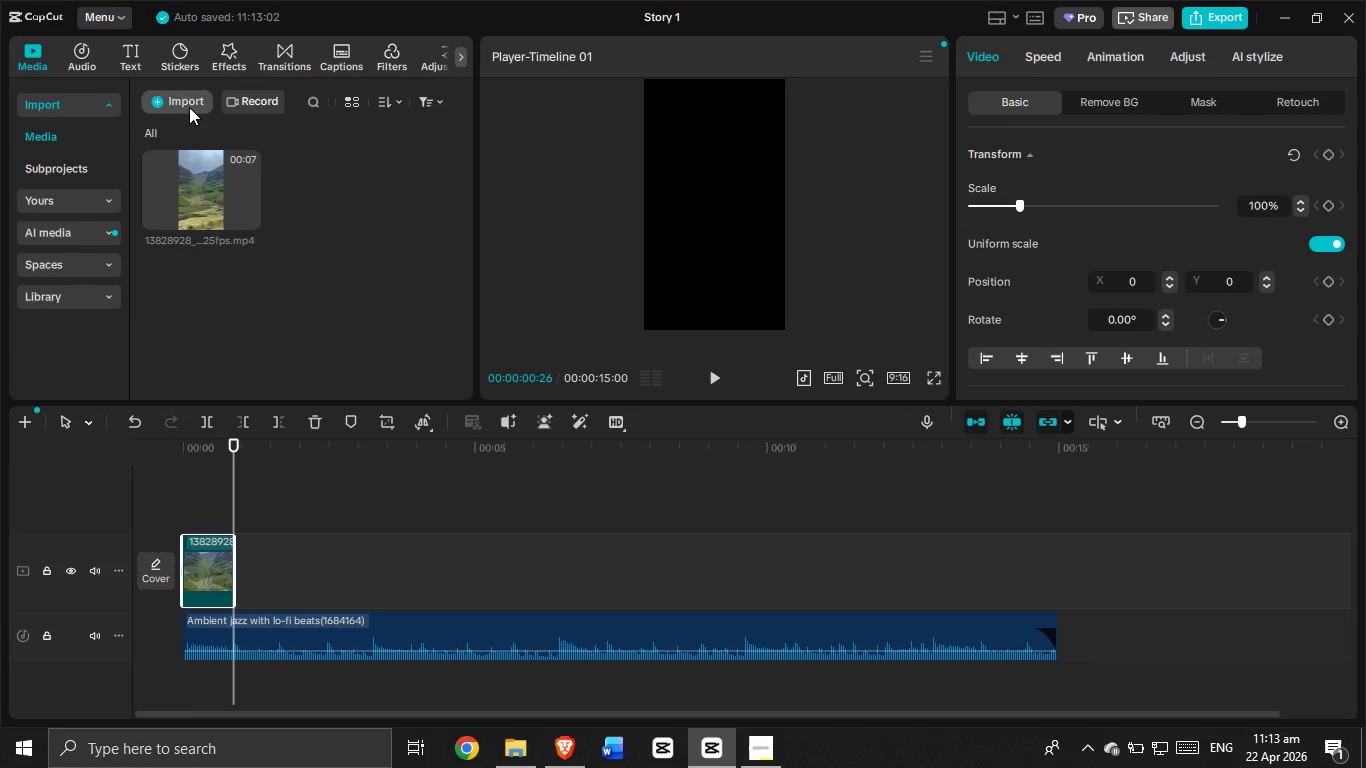 
left_click([189, 101])
 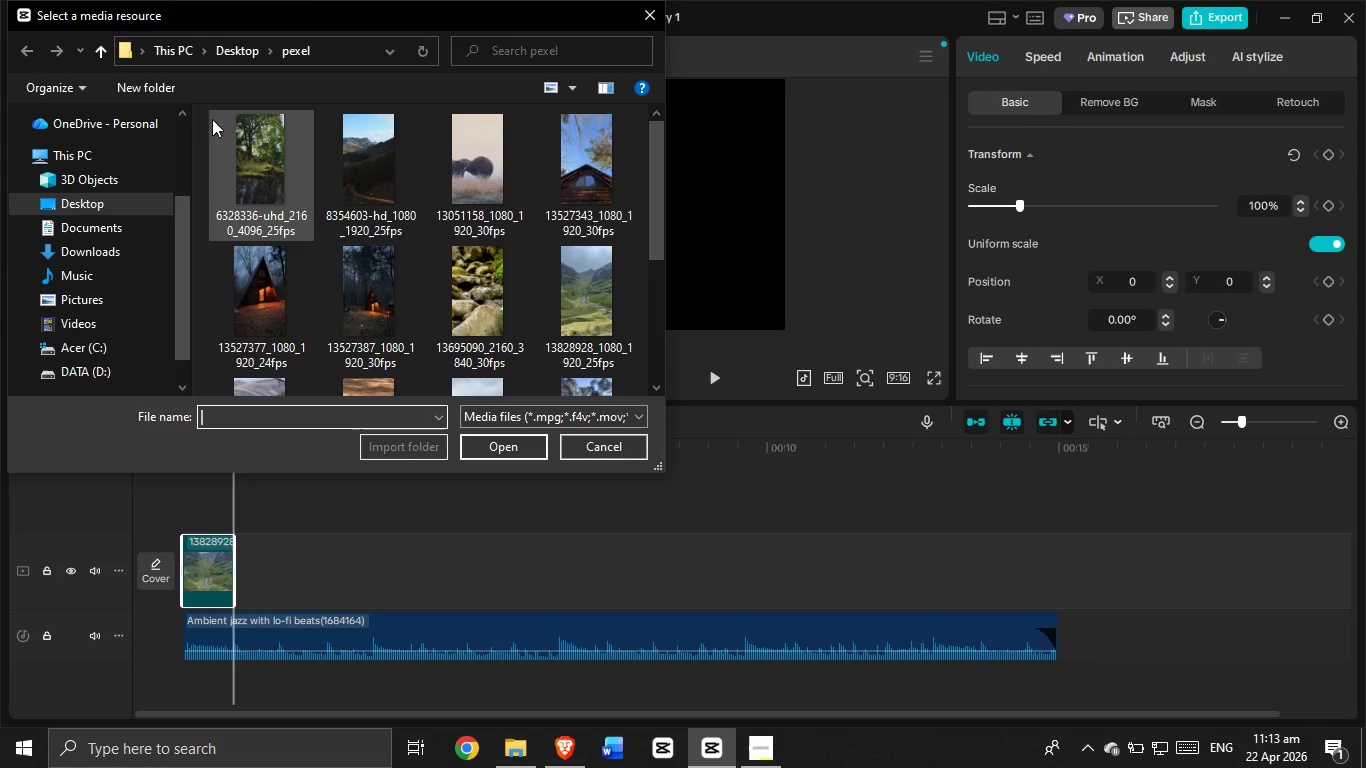 
mouse_move([248, 126])
 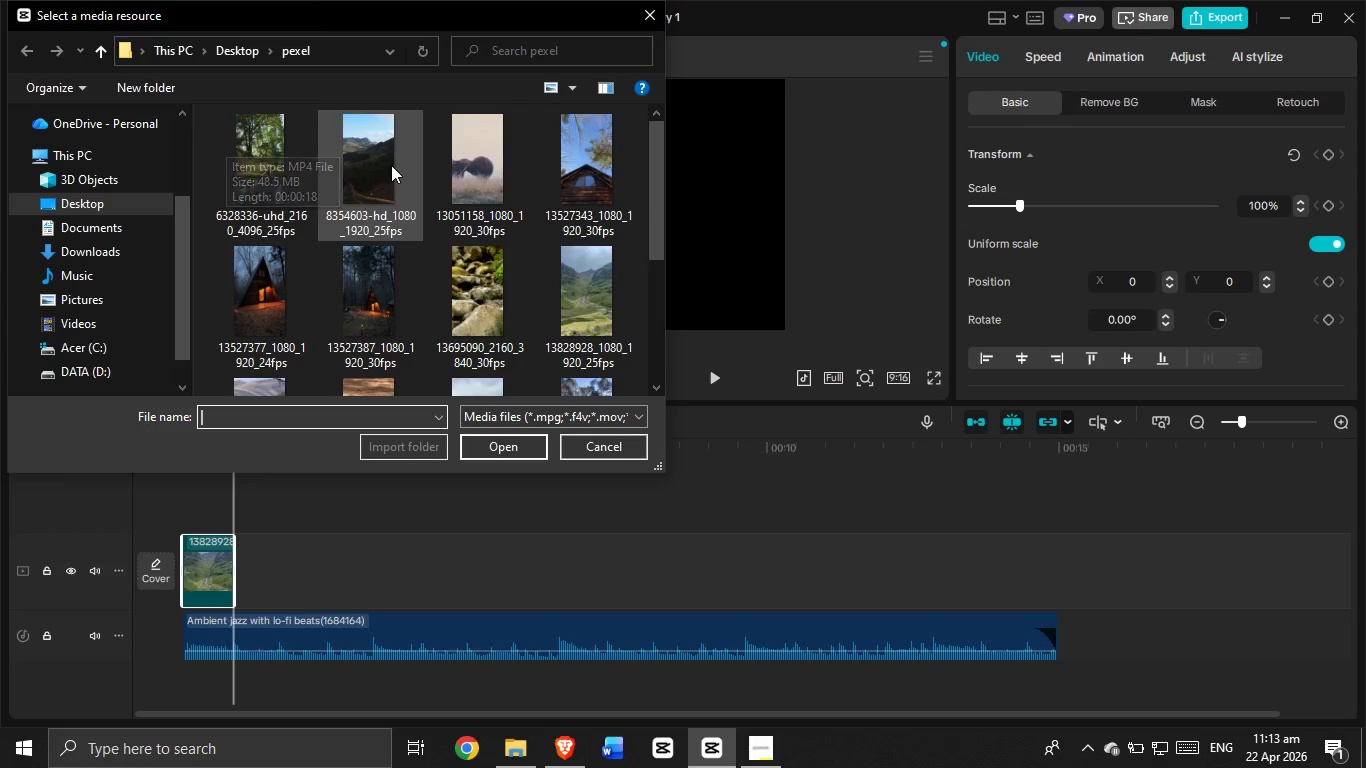 
scroll: coordinate [374, 203], scroll_direction: down, amount: 3.0
 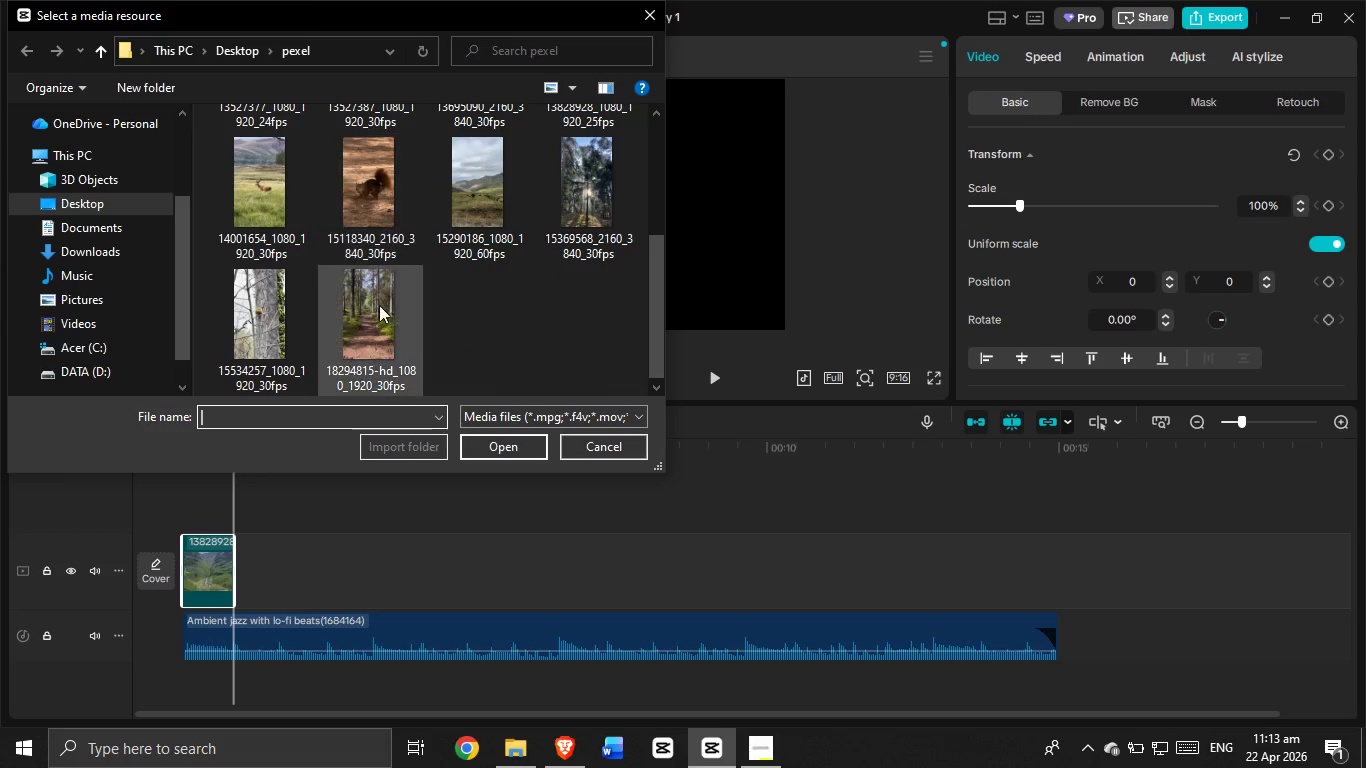 
left_click([482, 214])
 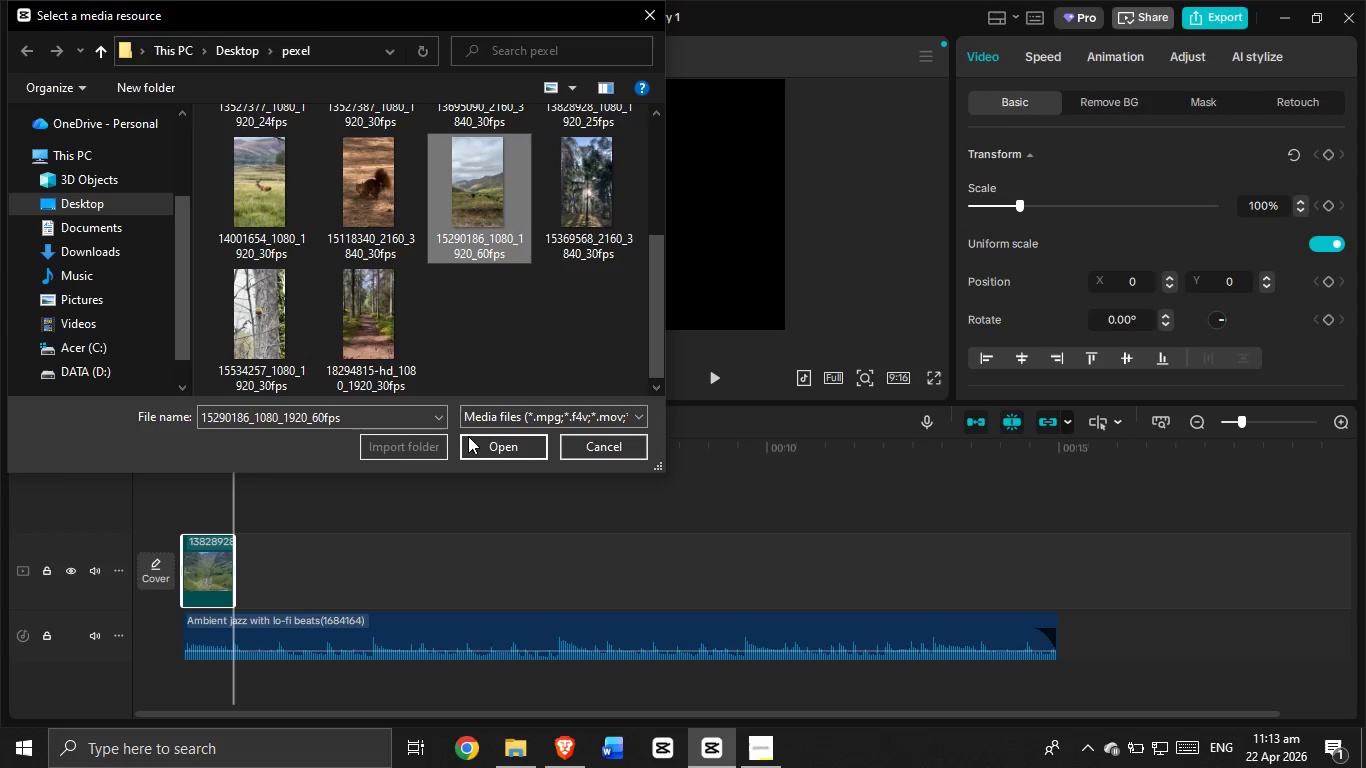 
scroll: coordinate [438, 258], scroll_direction: down, amount: 1.0
 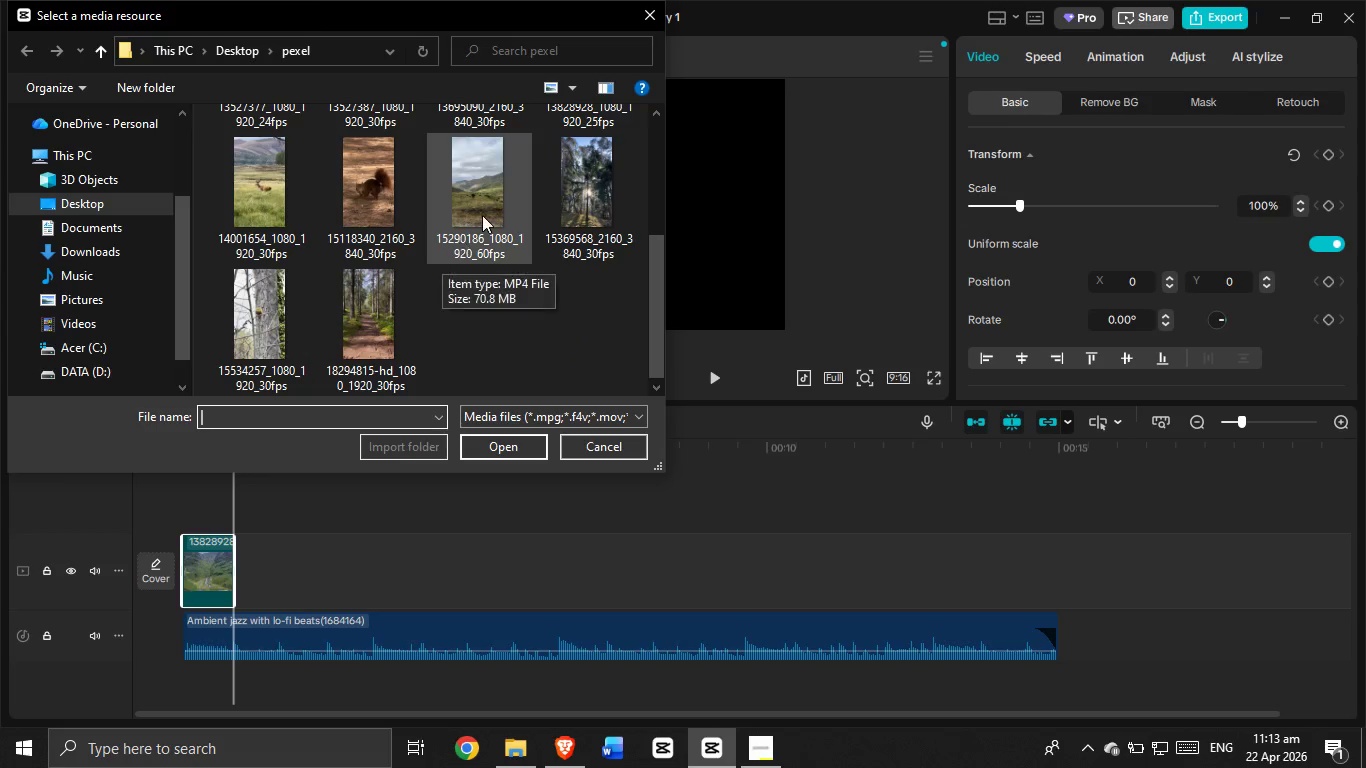 
left_click([475, 448])
 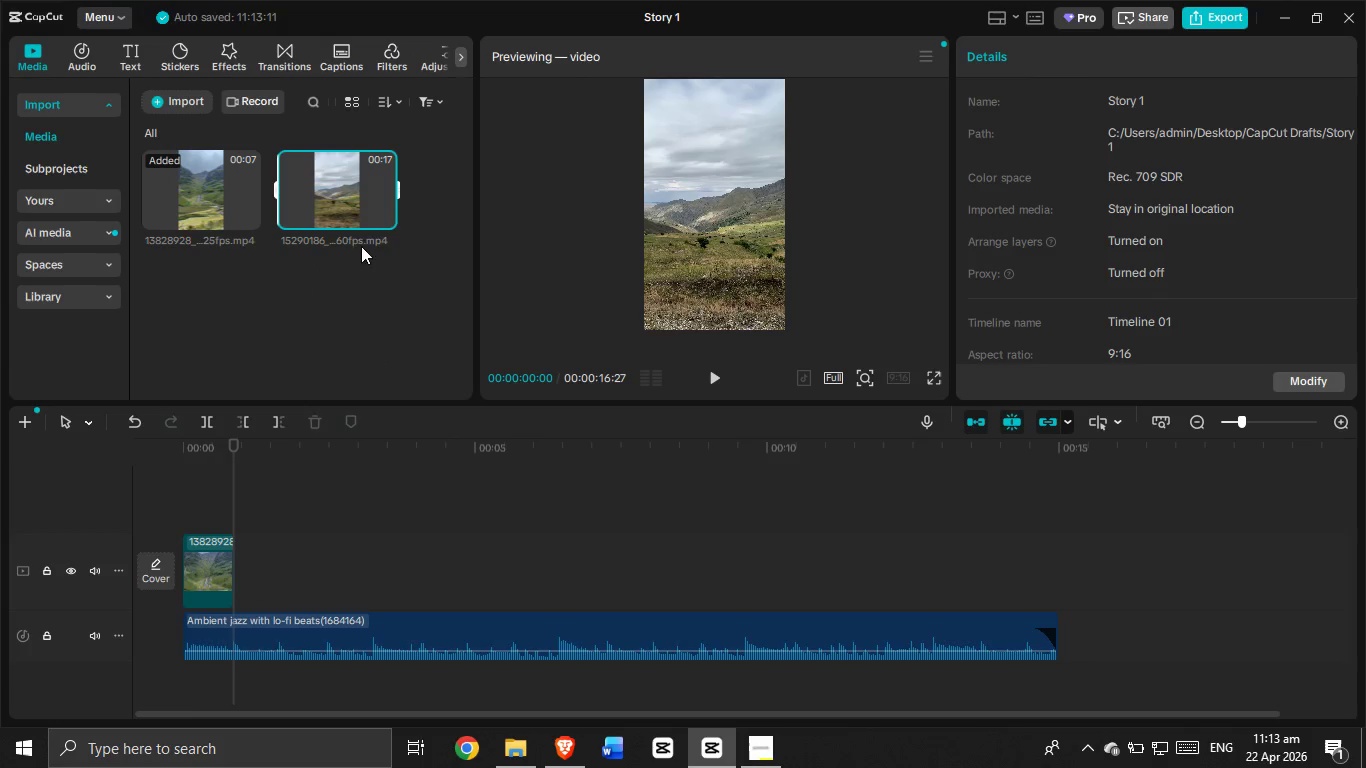 
left_click_drag(start_coordinate=[361, 197], to_coordinate=[252, 581])
 